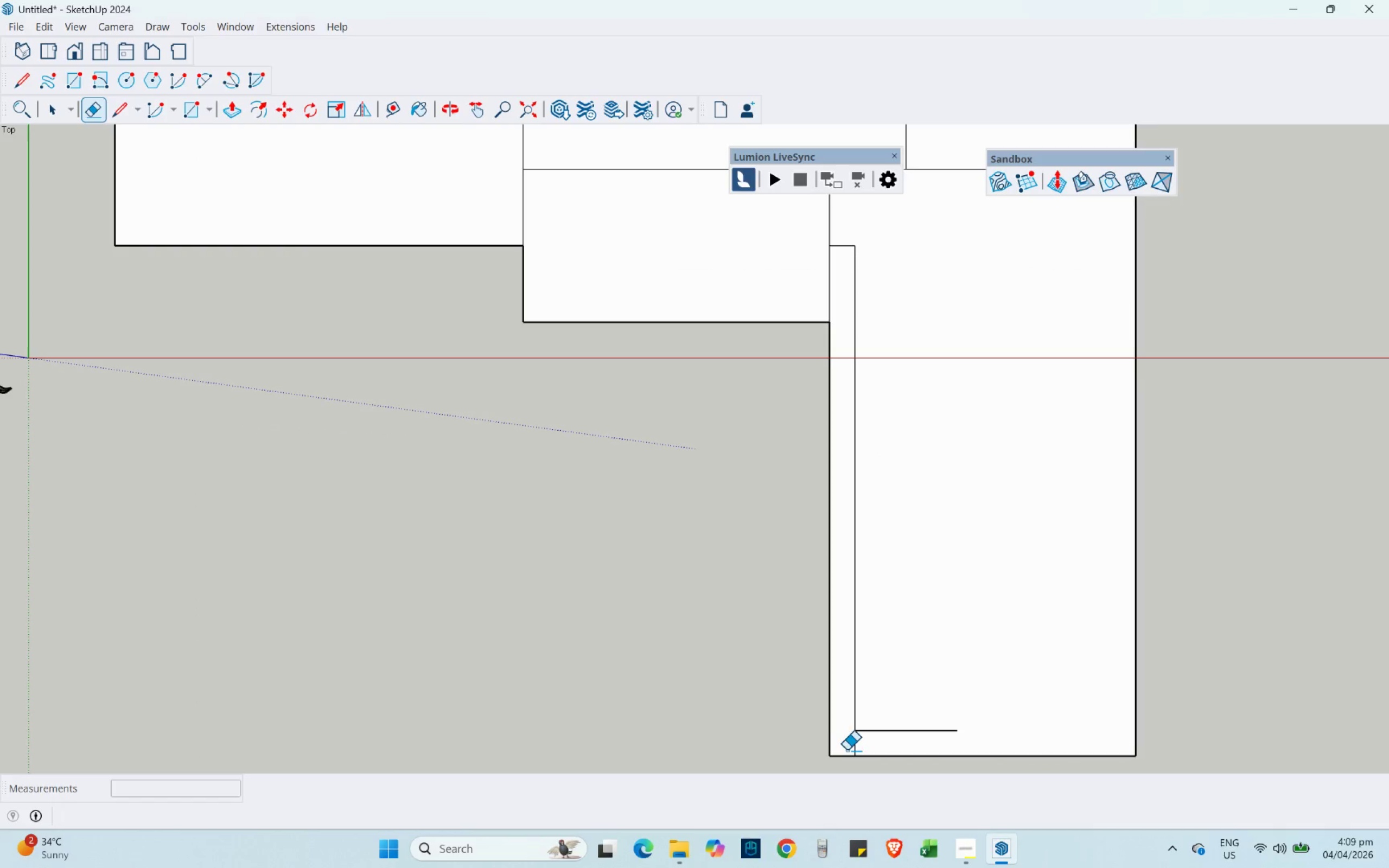 
scroll: coordinate [963, 738], scroll_direction: up, amount: 2.0
 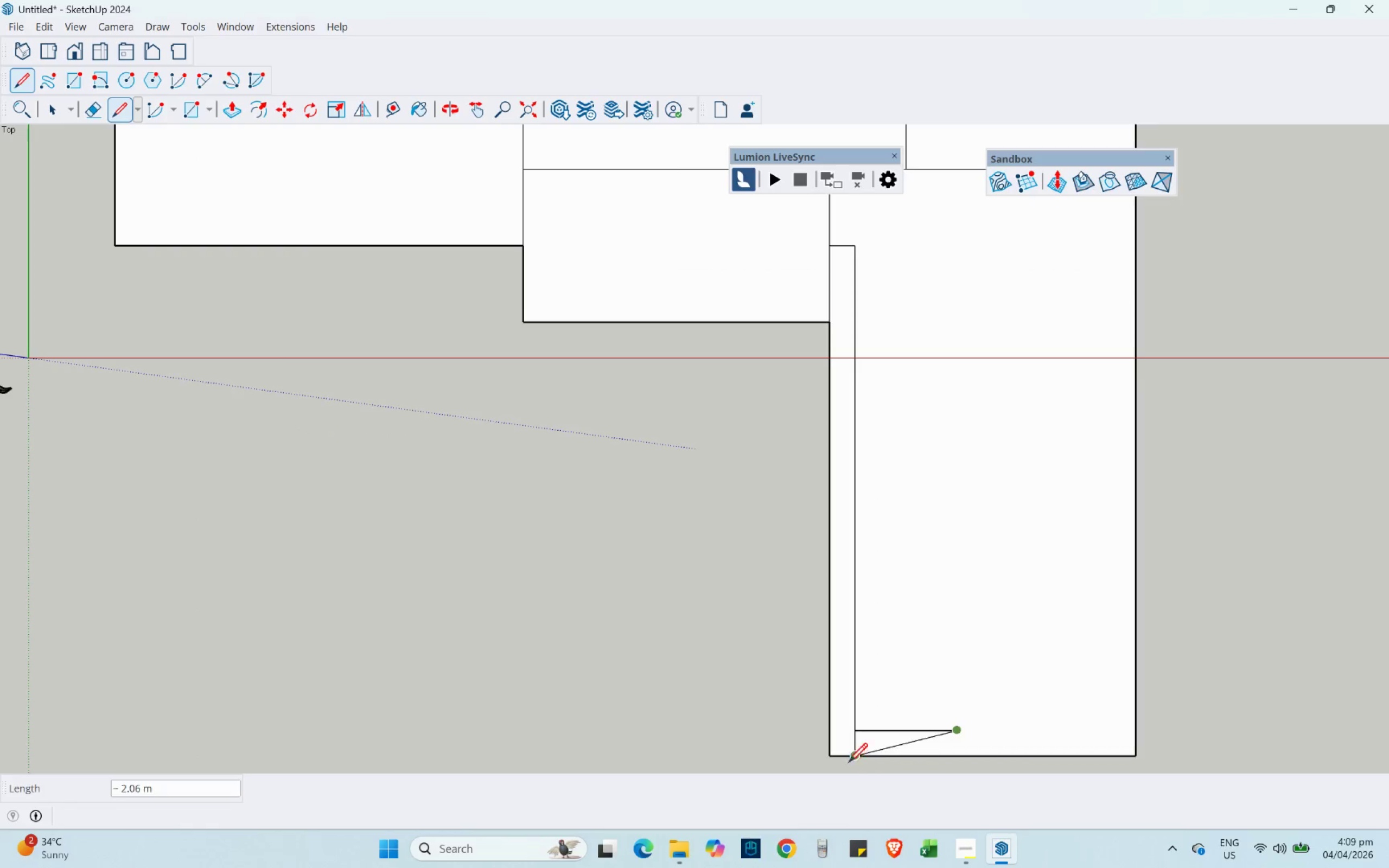 
left_click_drag(start_coordinate=[850, 750], to_coordinate=[859, 750])
 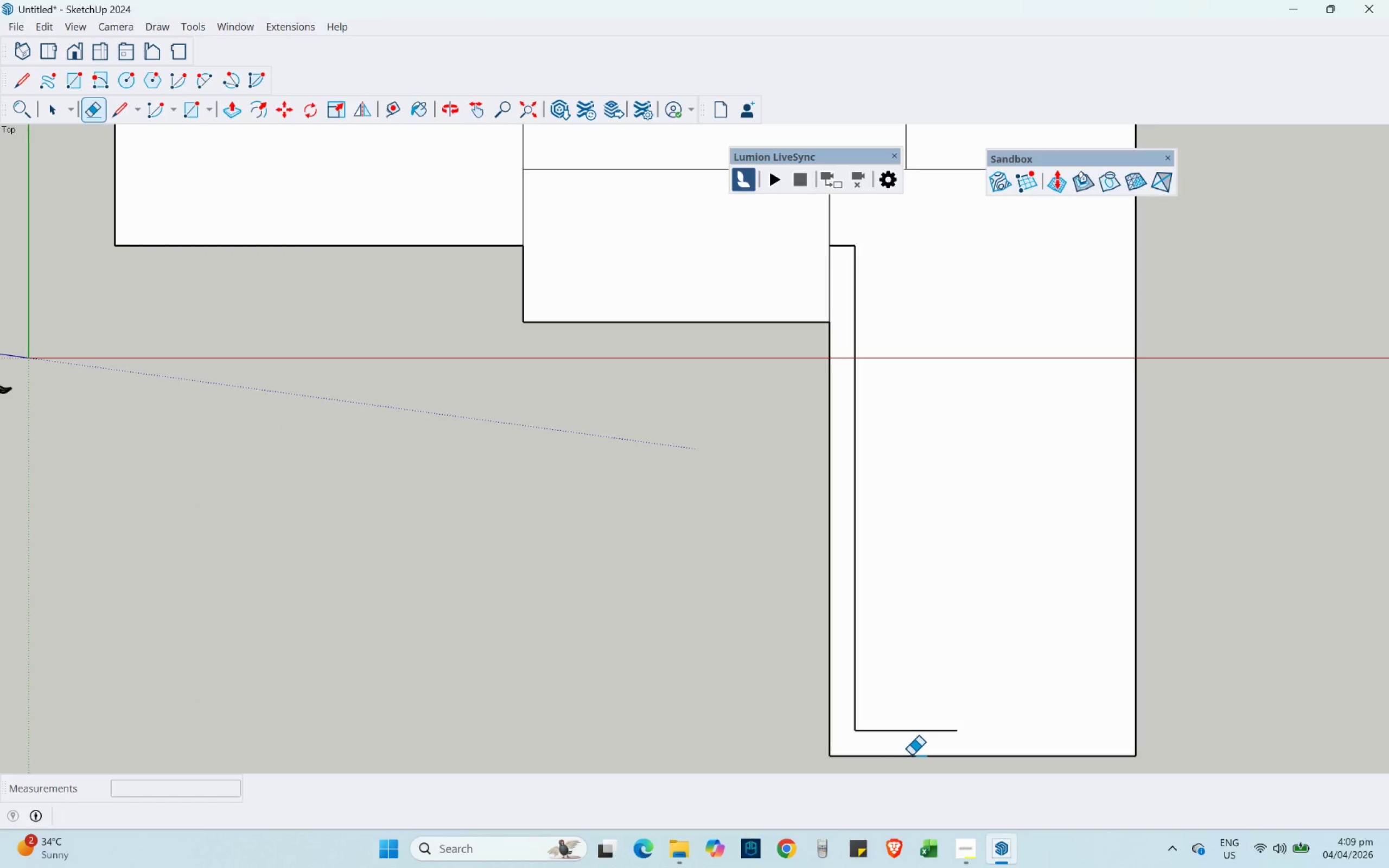 
key(L)
 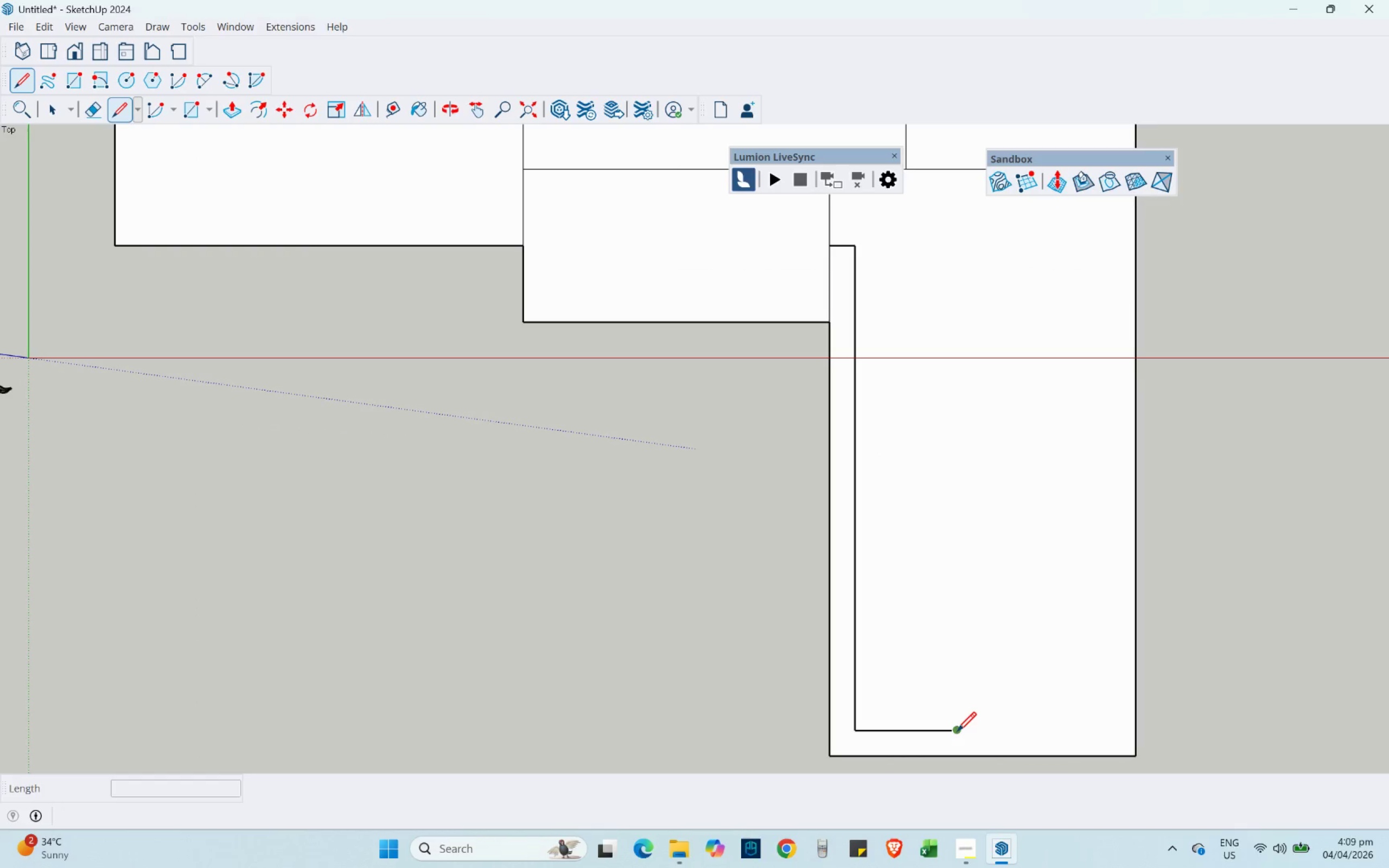 
left_click([957, 731])
 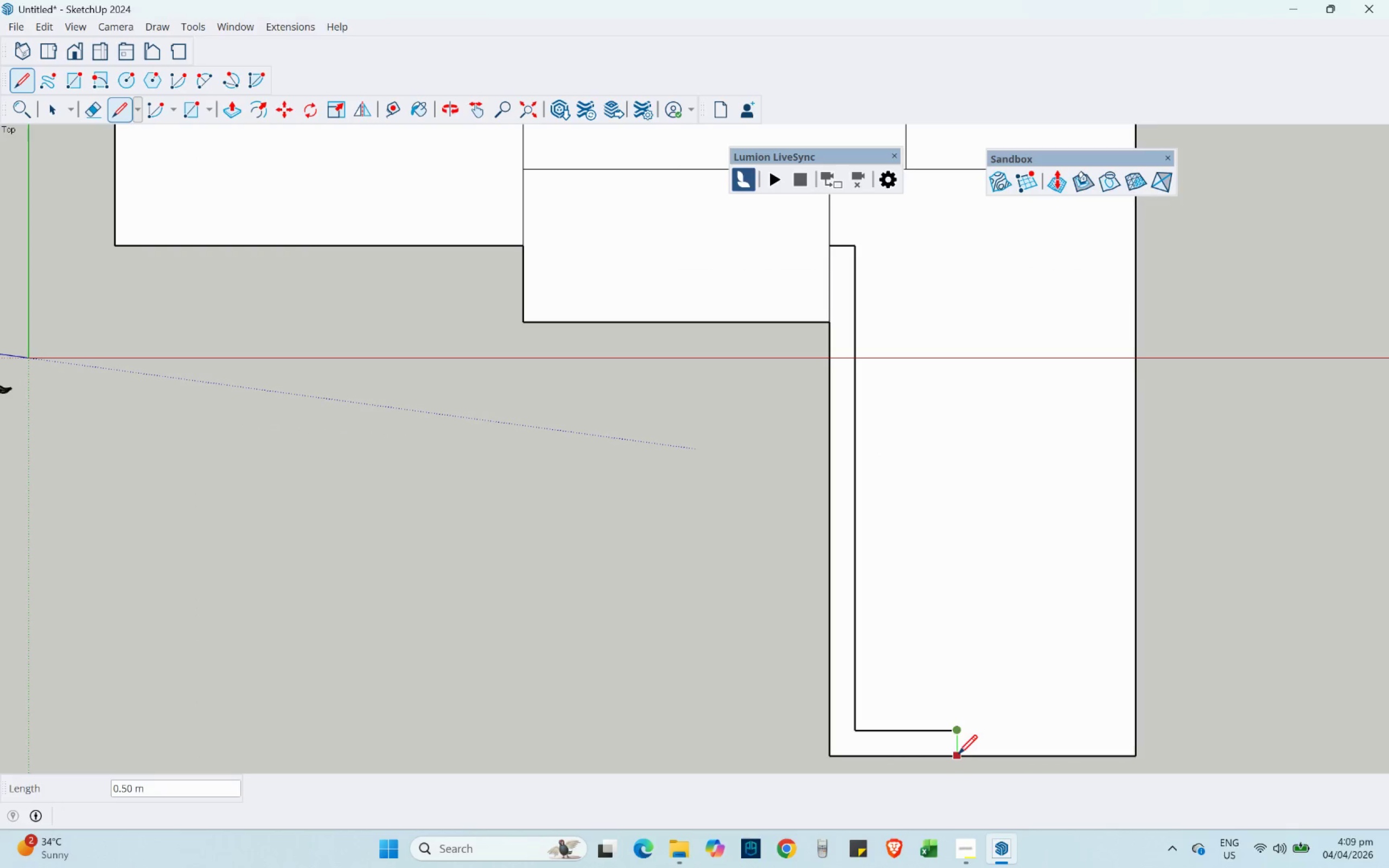 
left_click([958, 754])
 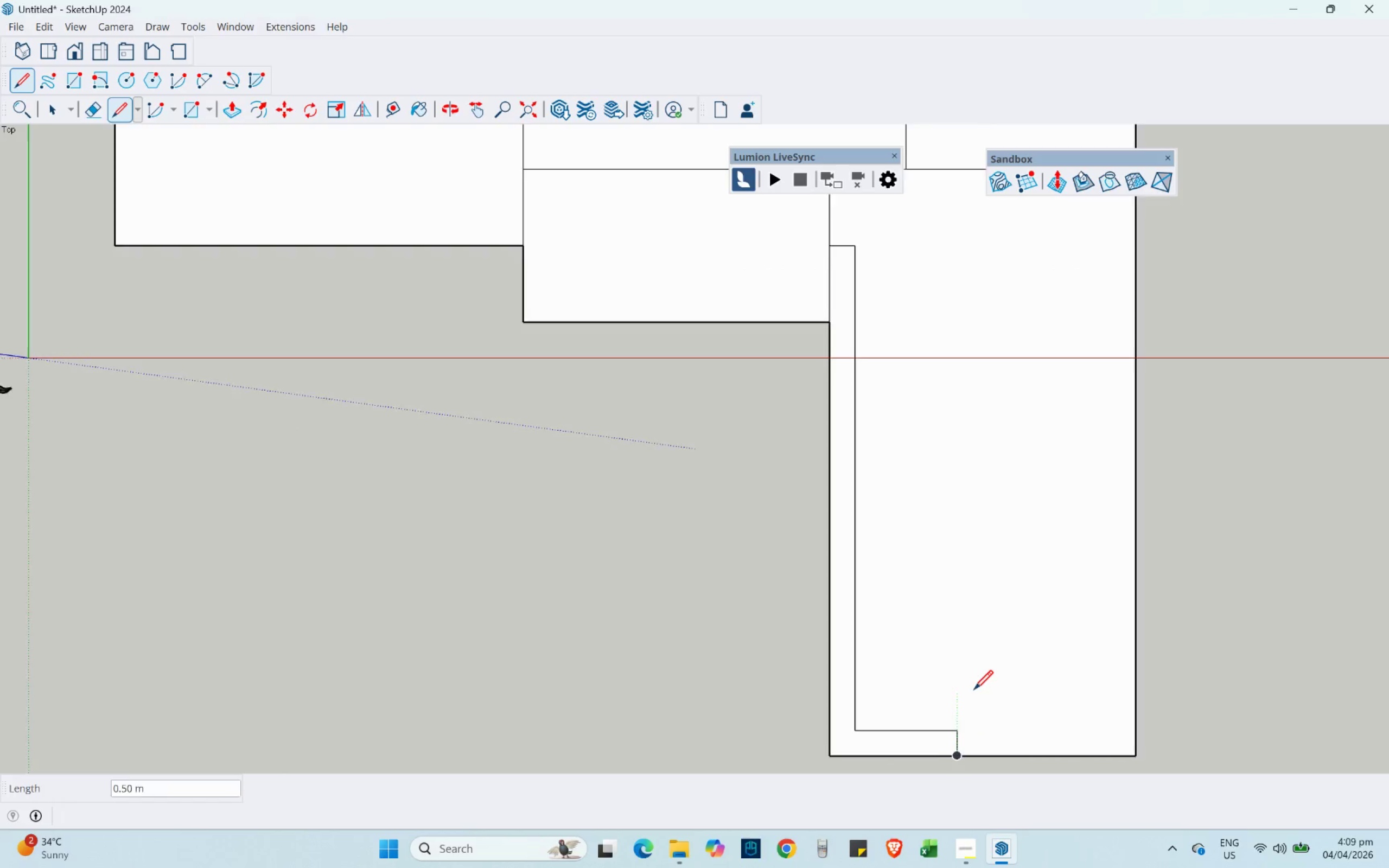 
key(Escape)
 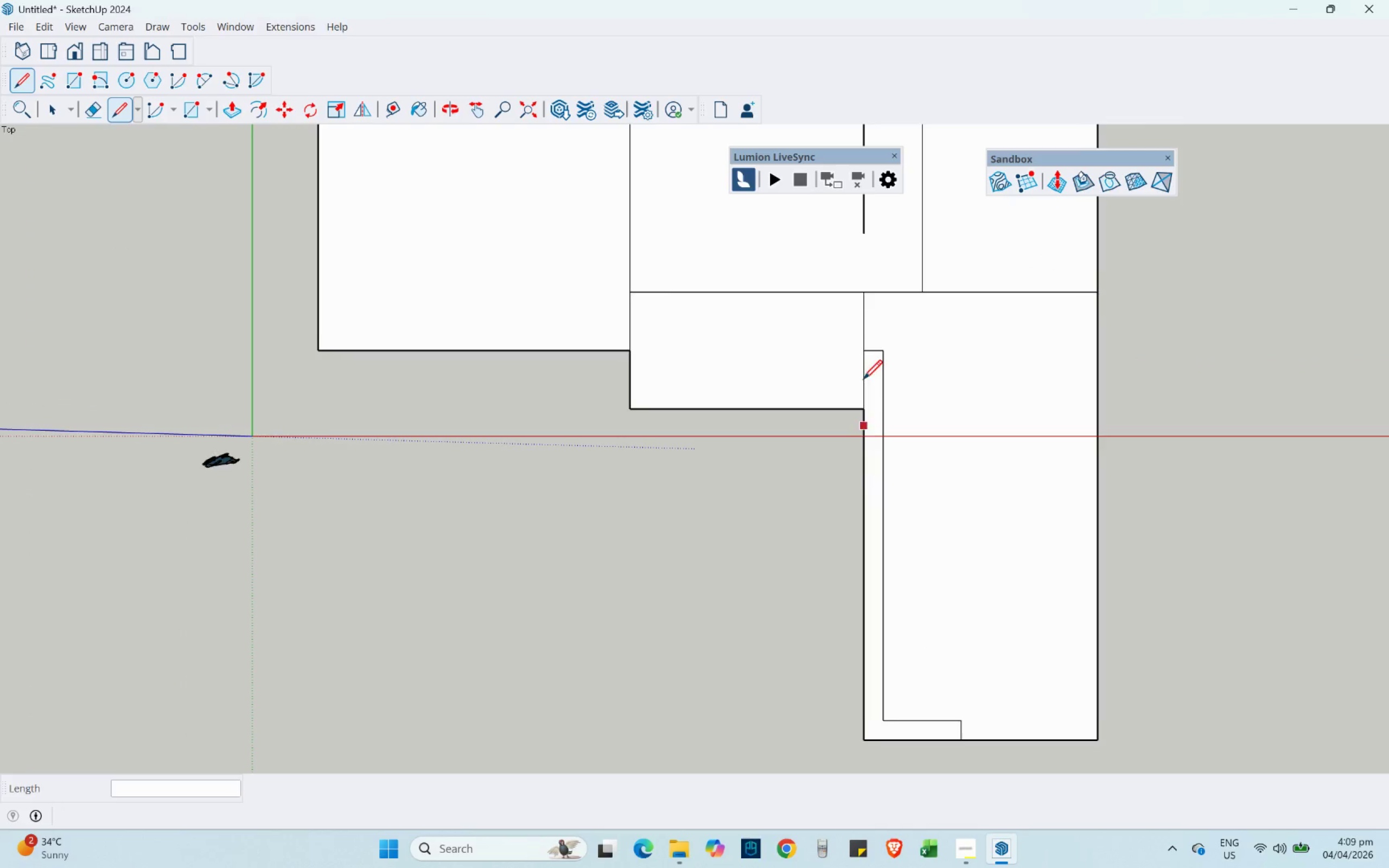 
scroll: coordinate [974, 689], scroll_direction: down, amount: 3.0
 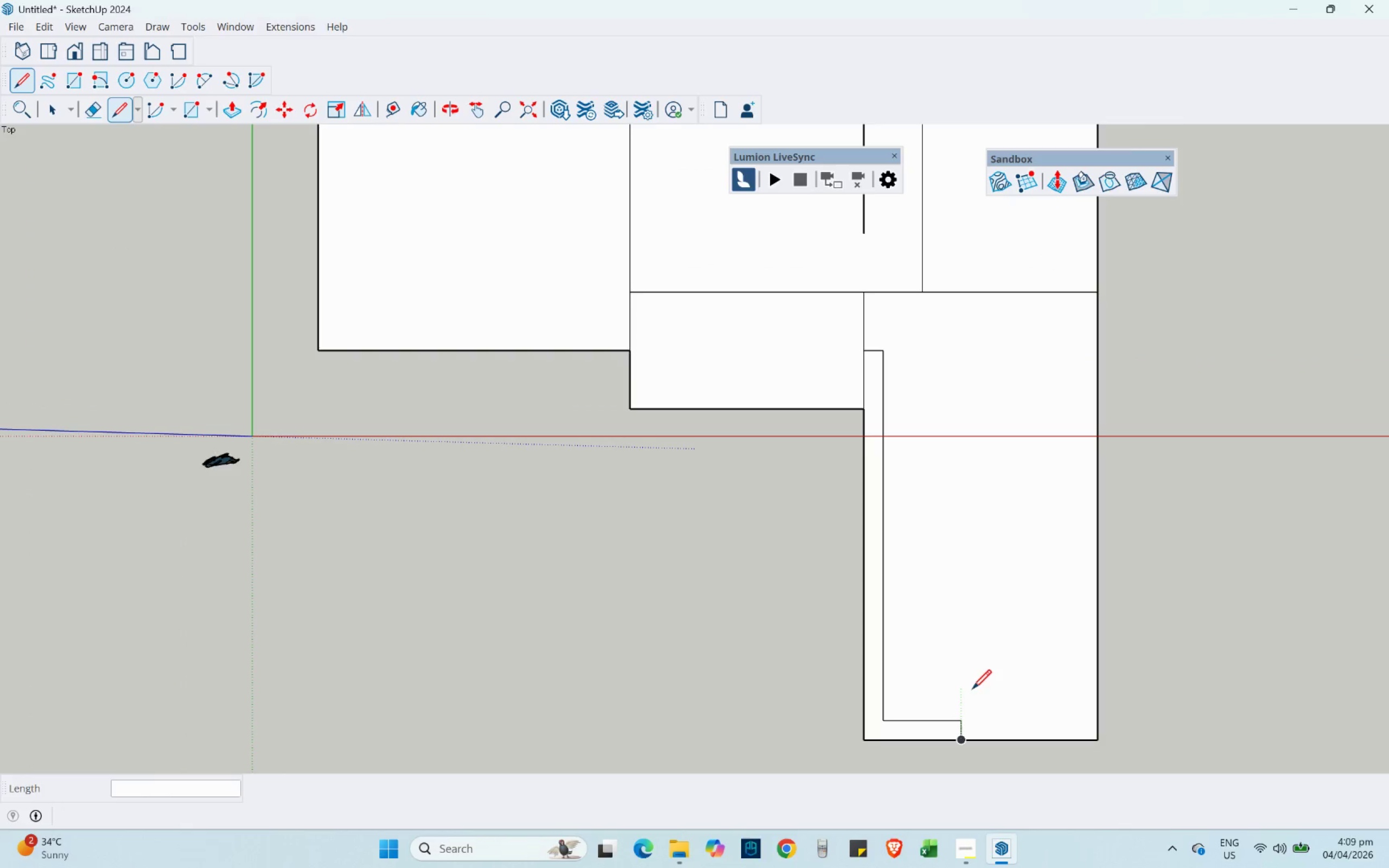 
type(el )
 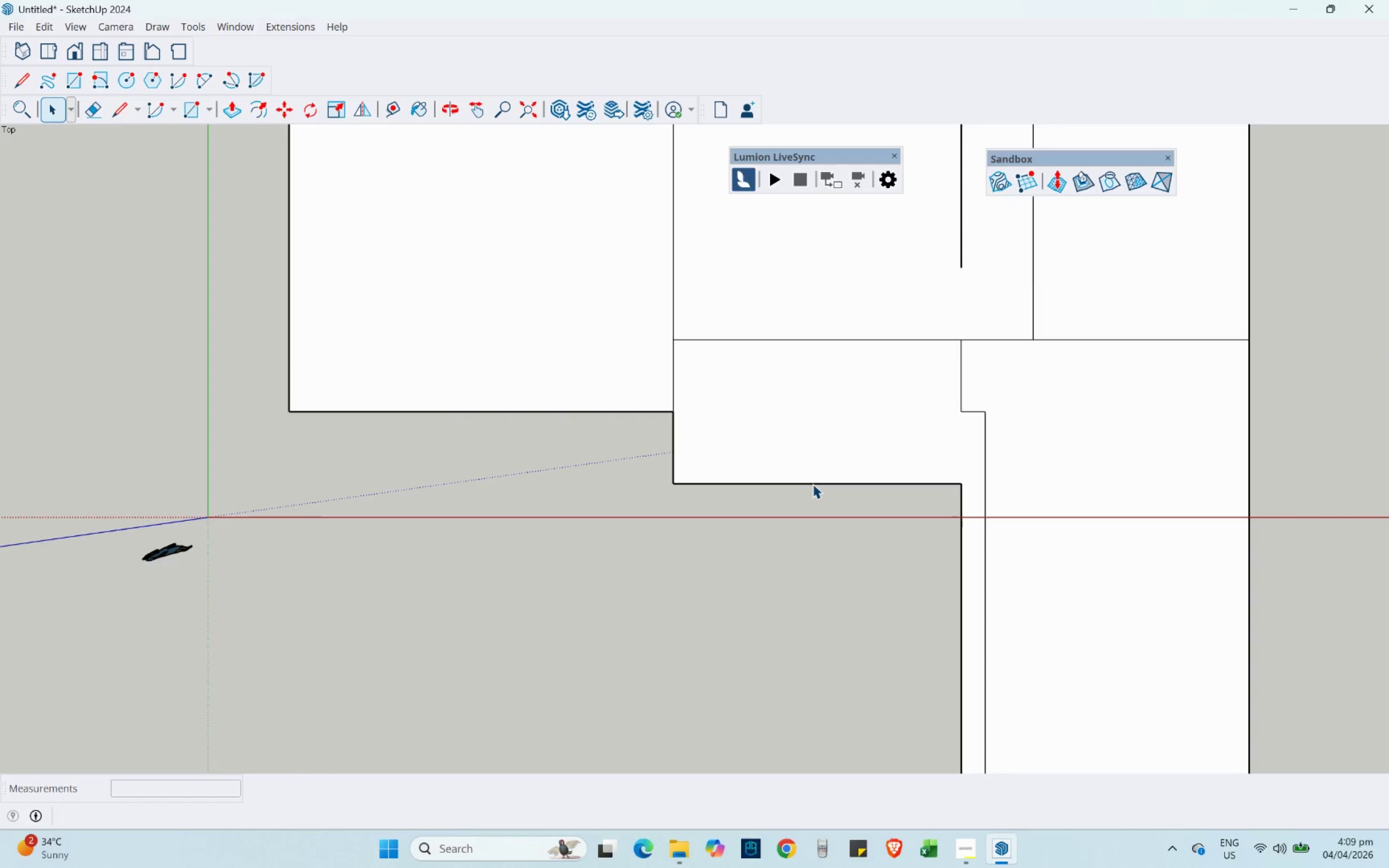 
left_click_drag(start_coordinate=[903, 436], to_coordinate=[908, 443])
 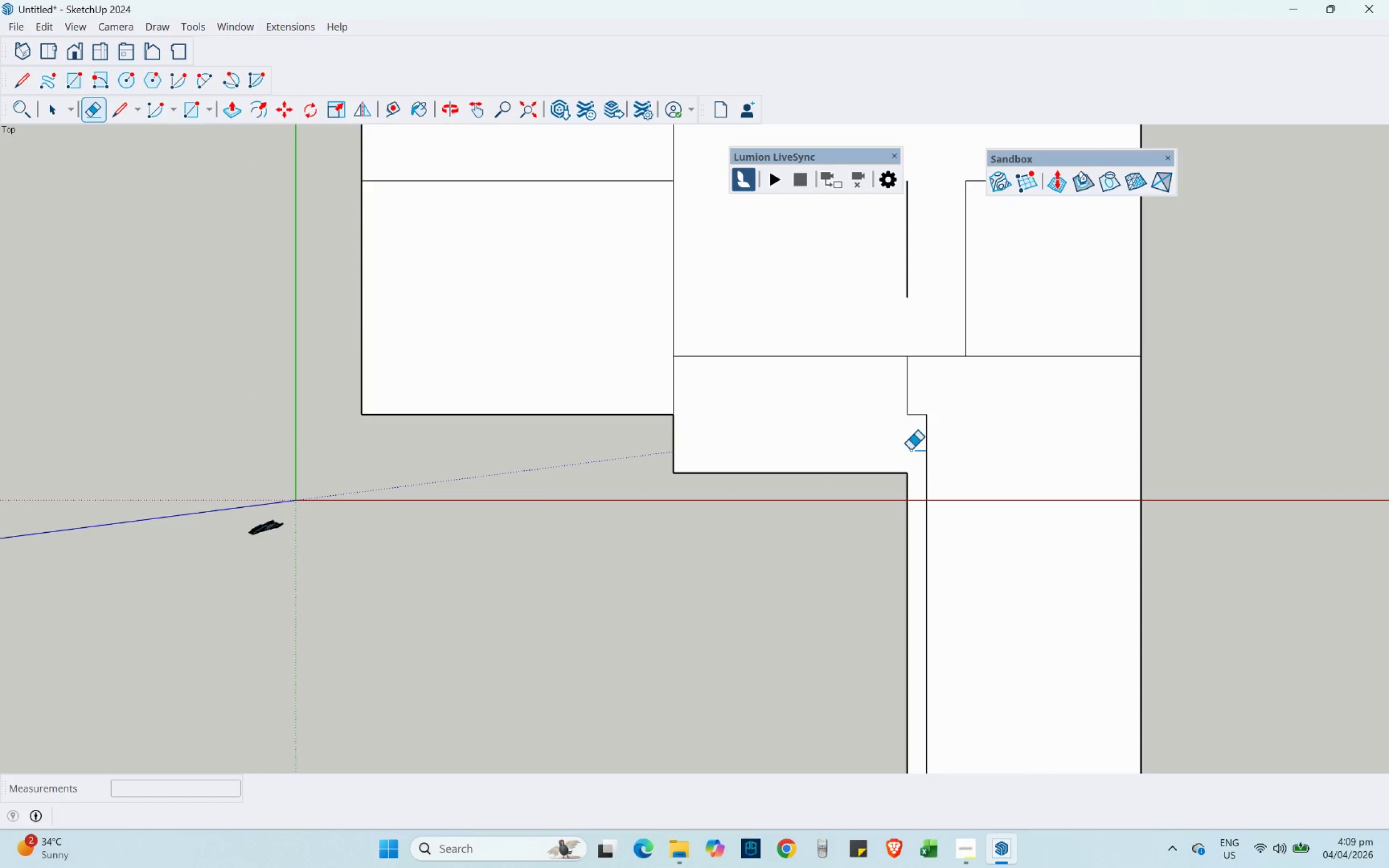 
scroll: coordinate [838, 478], scroll_direction: up, amount: 2.0
 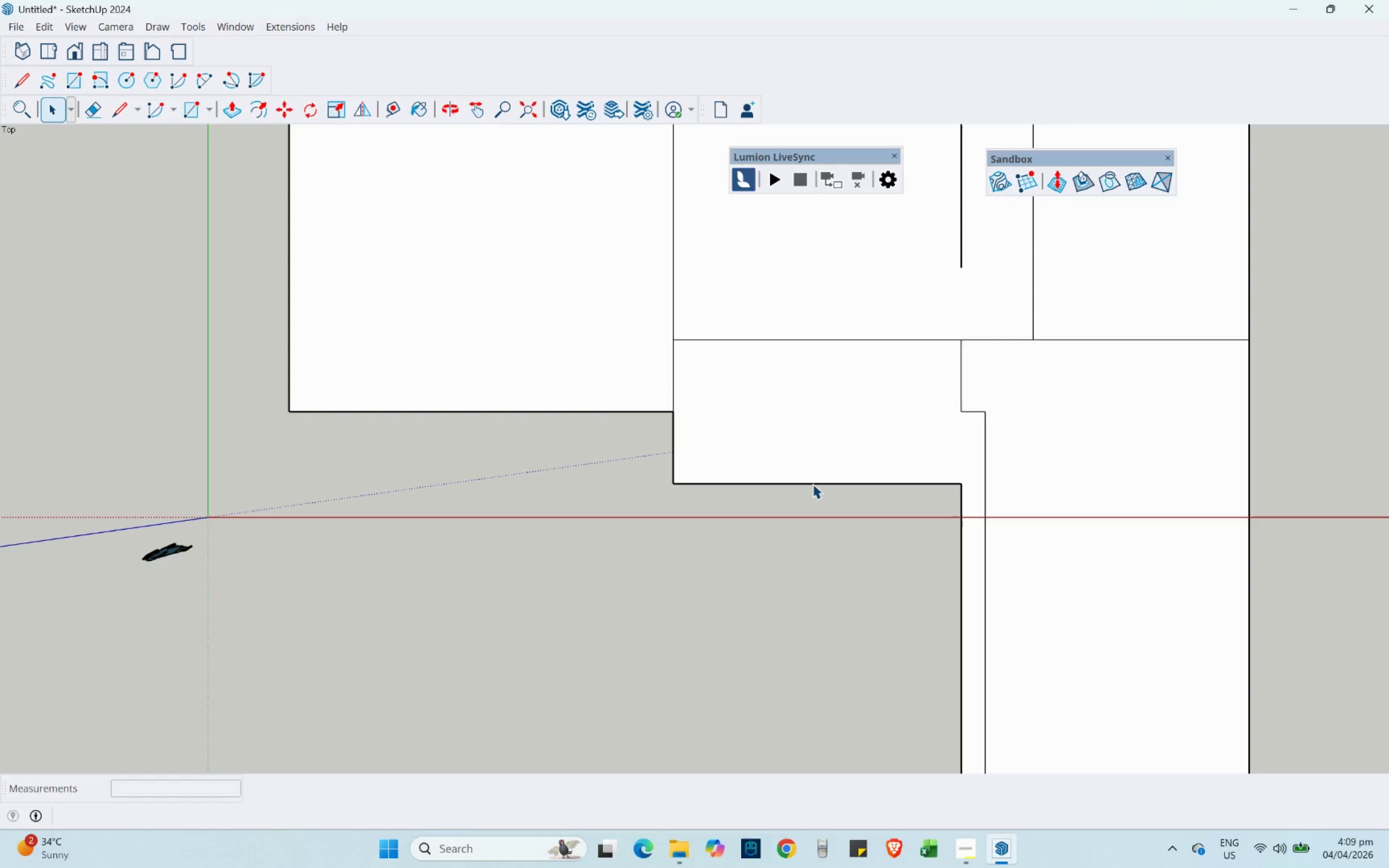 
hold_key(key=ShiftLeft, duration=0.52)
 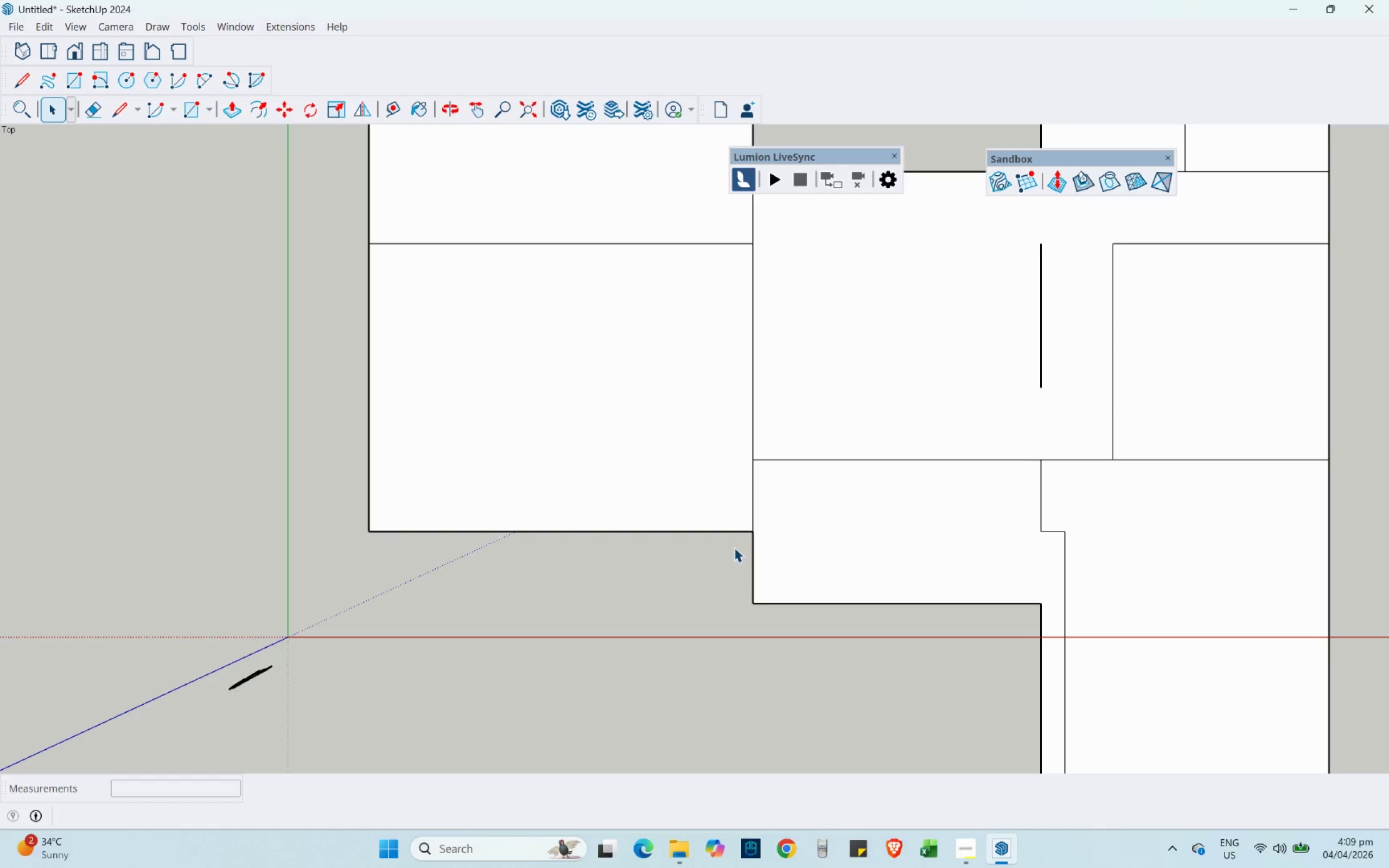 
key(L)
 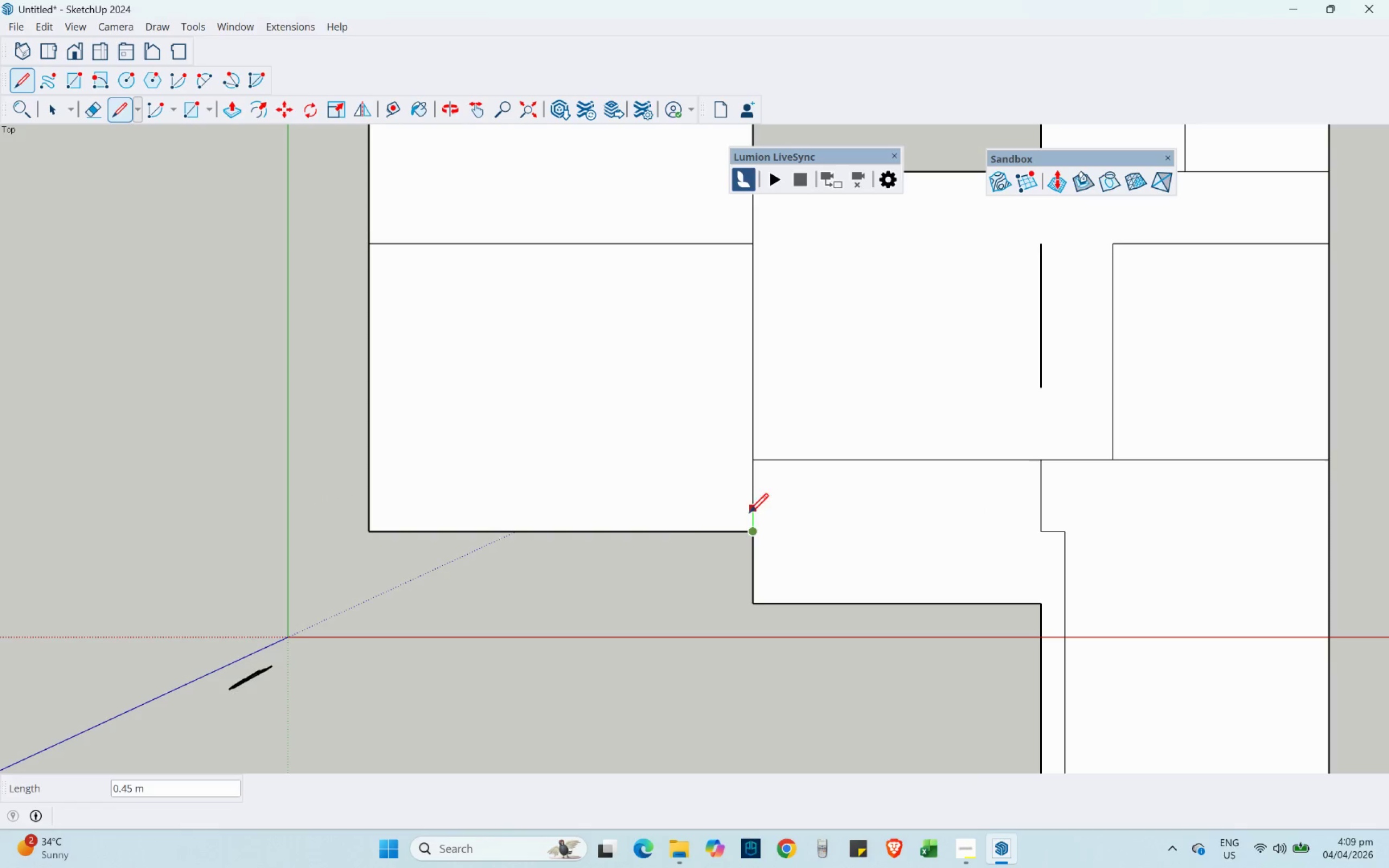 
key(NumpadDecimal)
 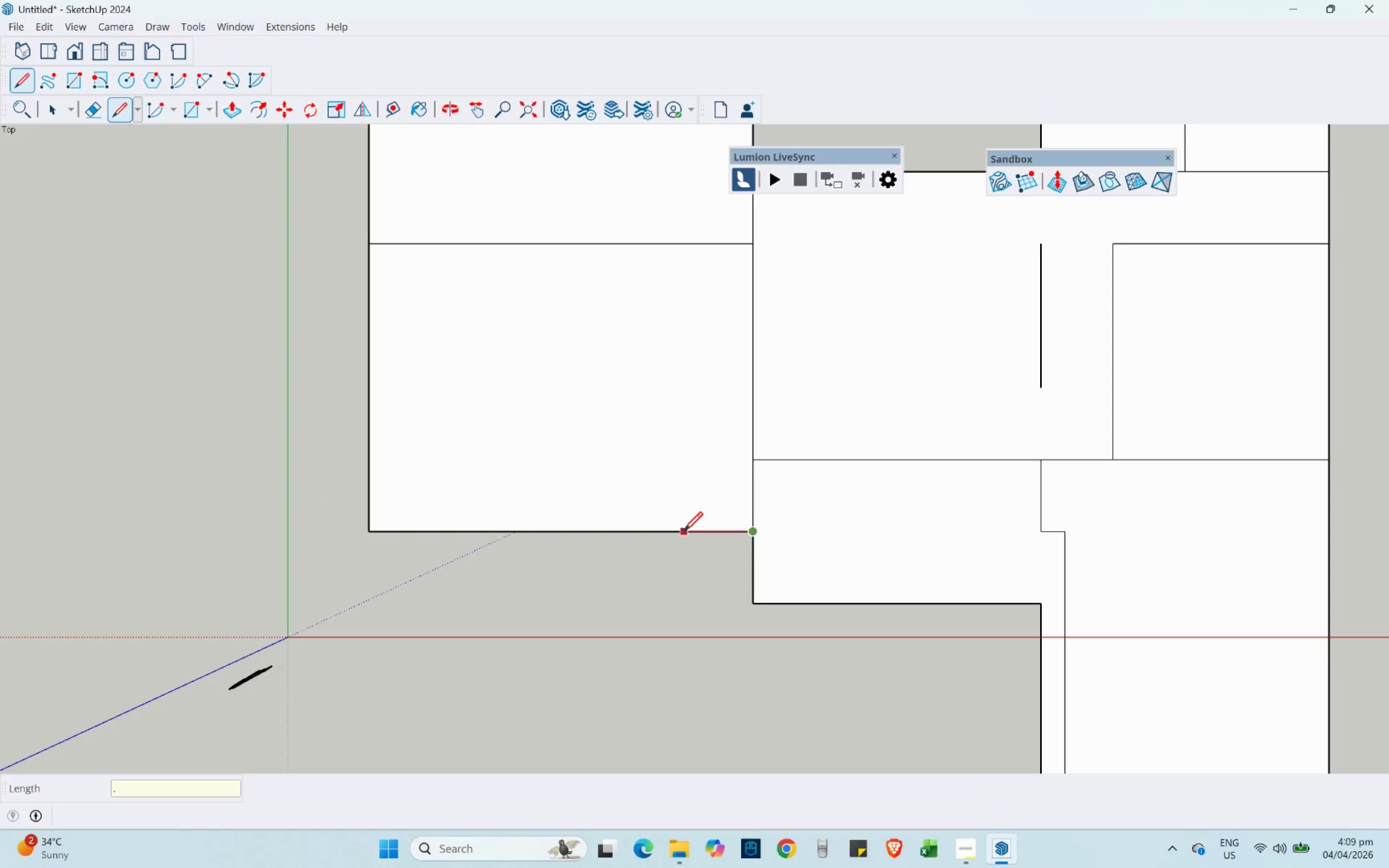 
key(Numpad3)
 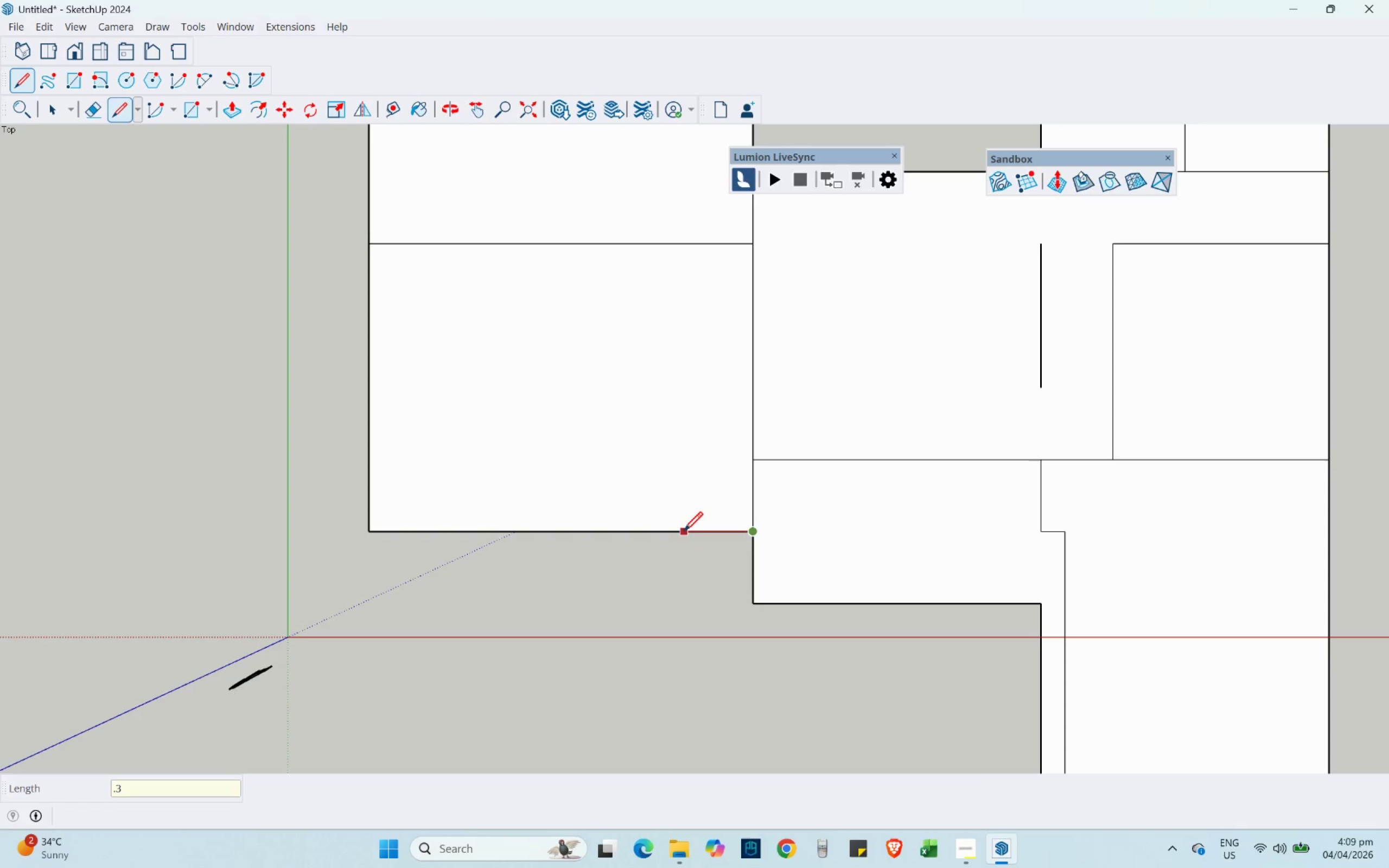 
key(NumpadEnter)
 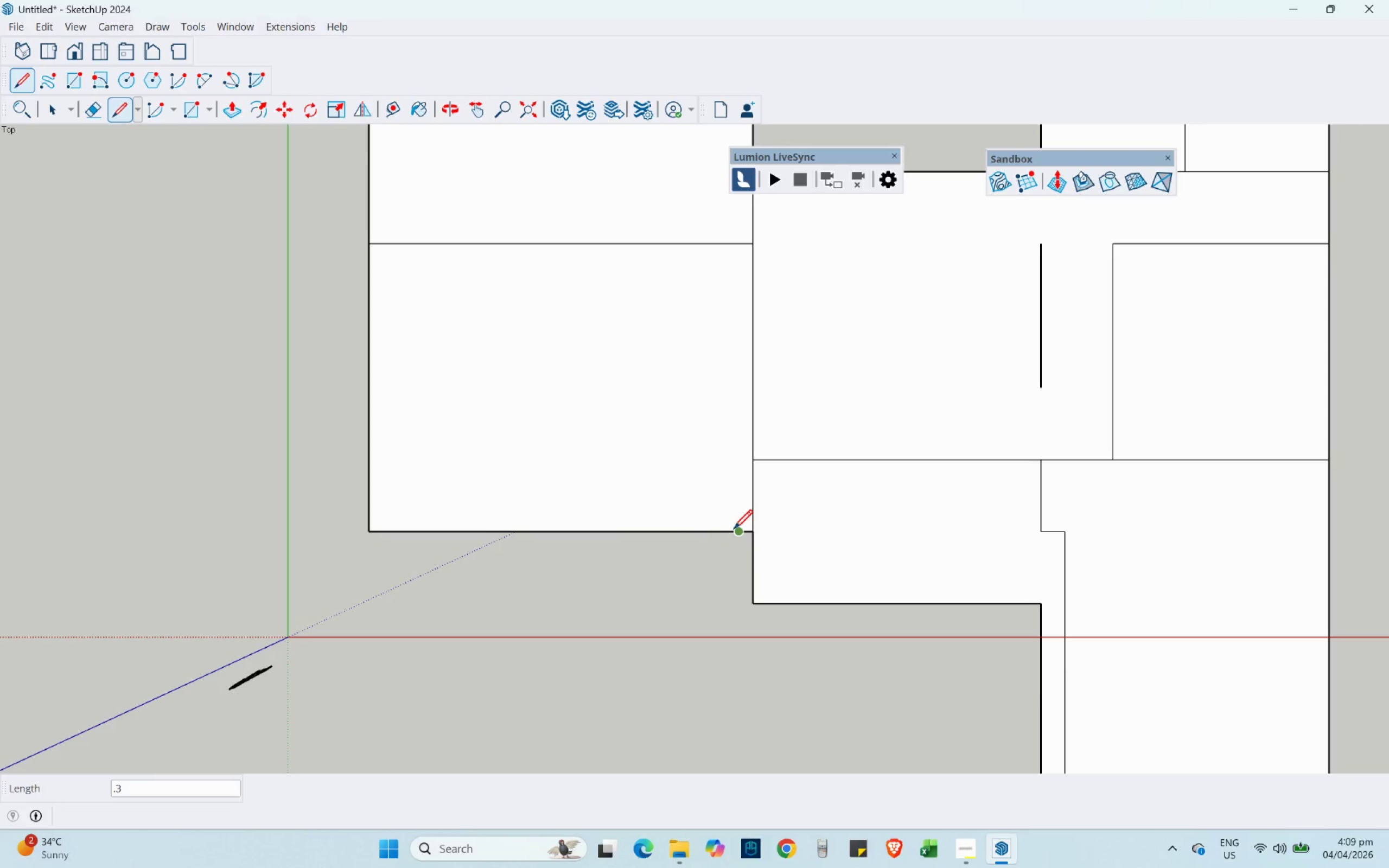 
wait(11.95)
 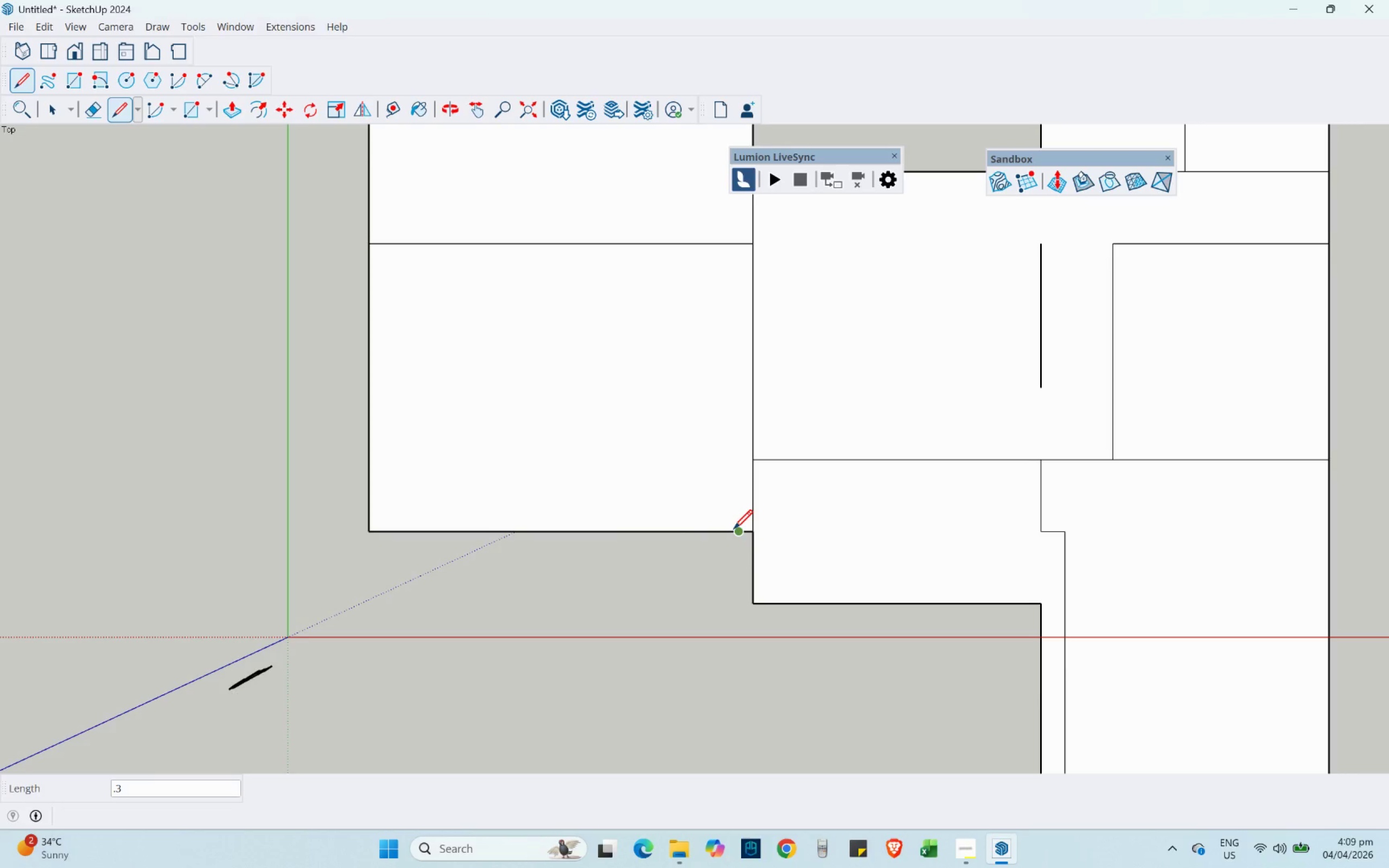 
key(NumpadDecimal)
 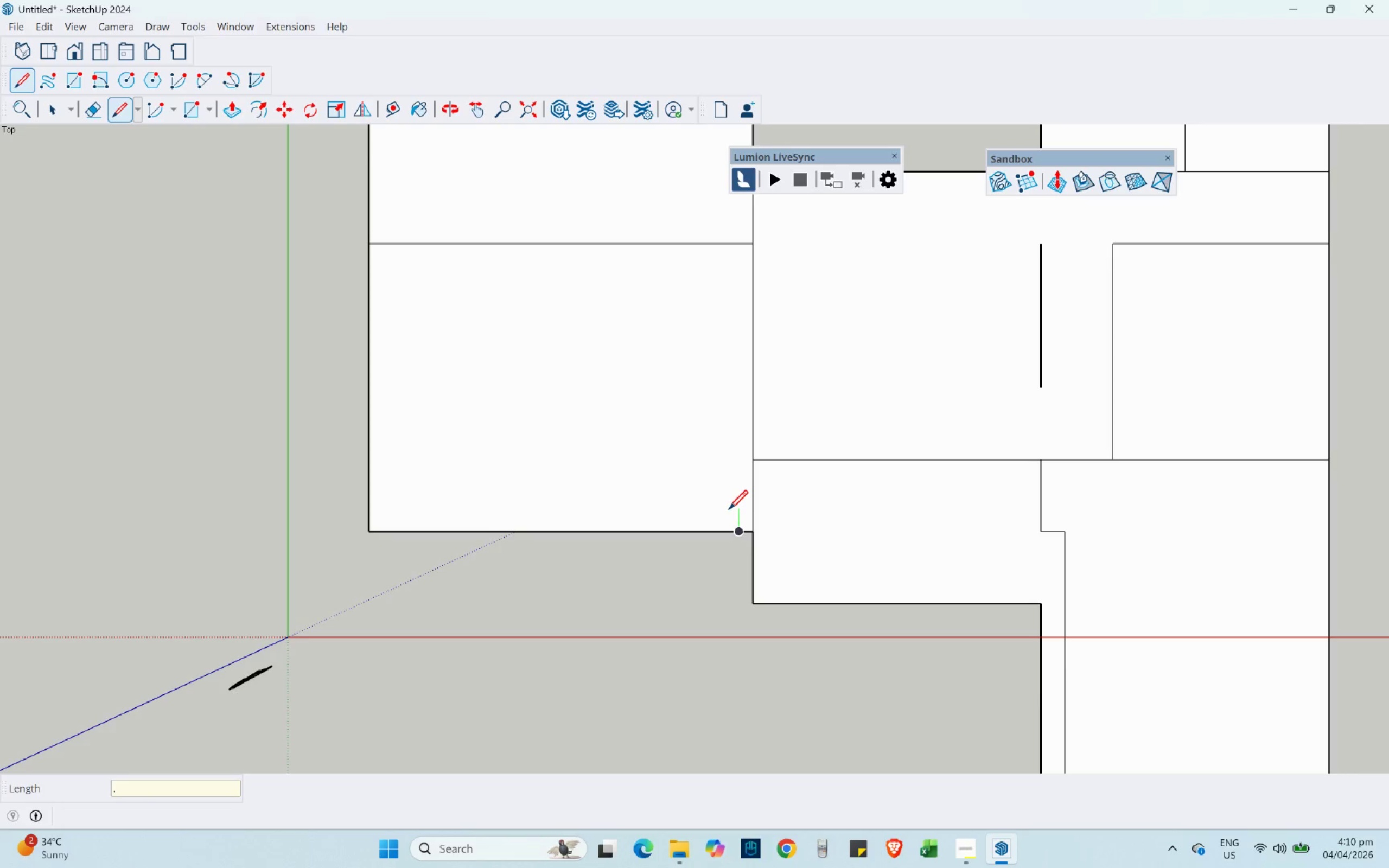 
key(Numpad4)
 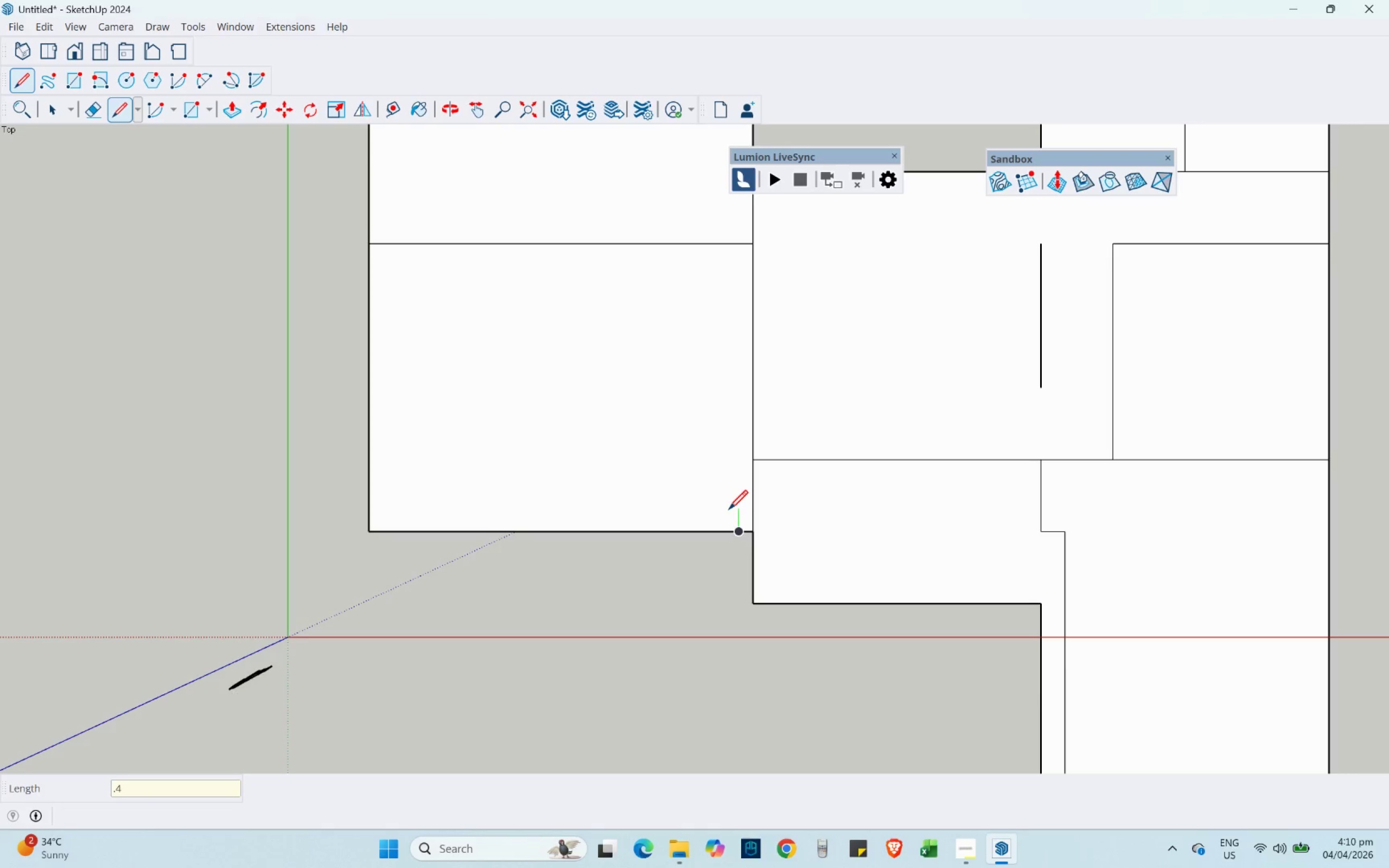 
key(NumpadEnter)
 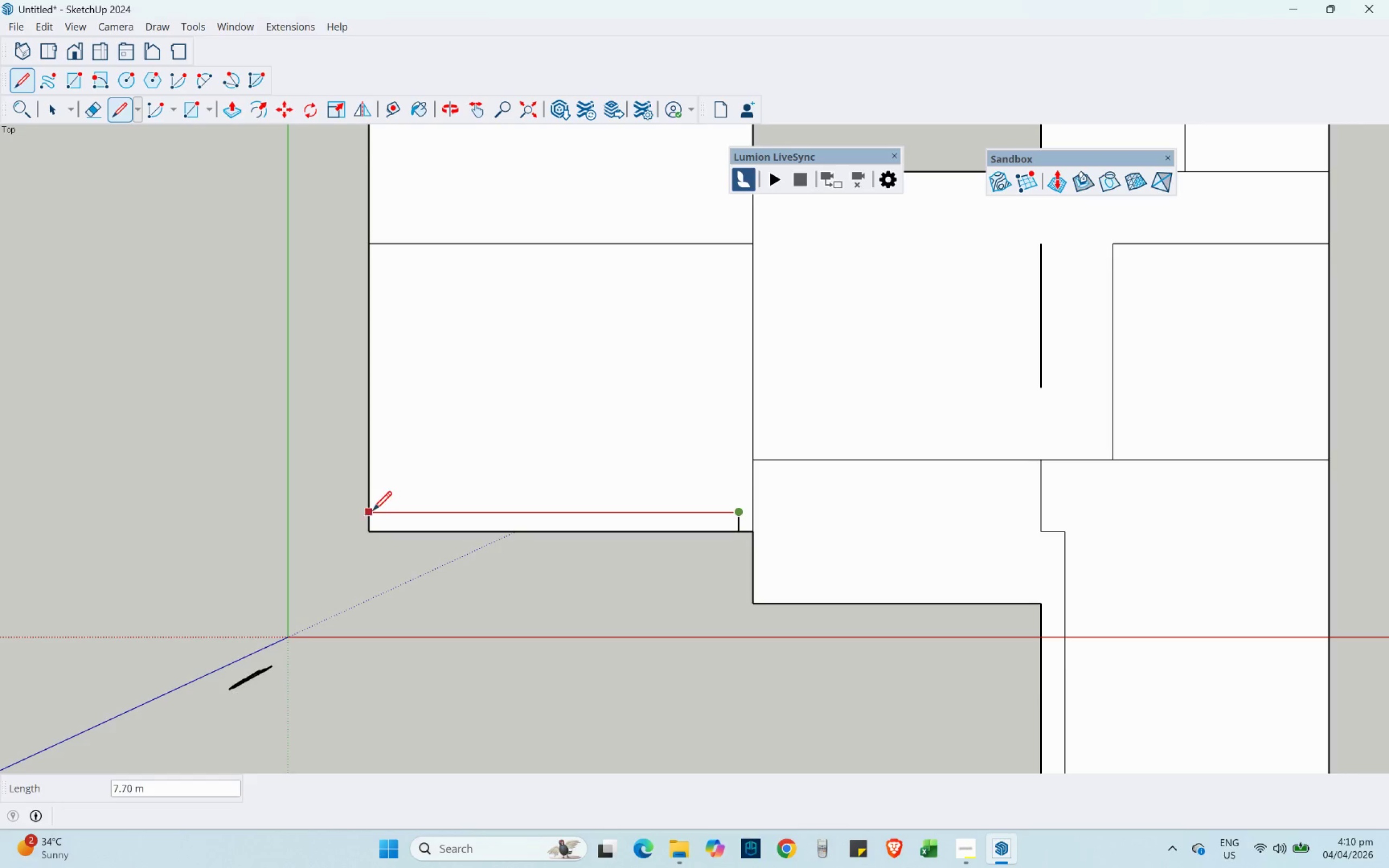 
wait(15.16)
 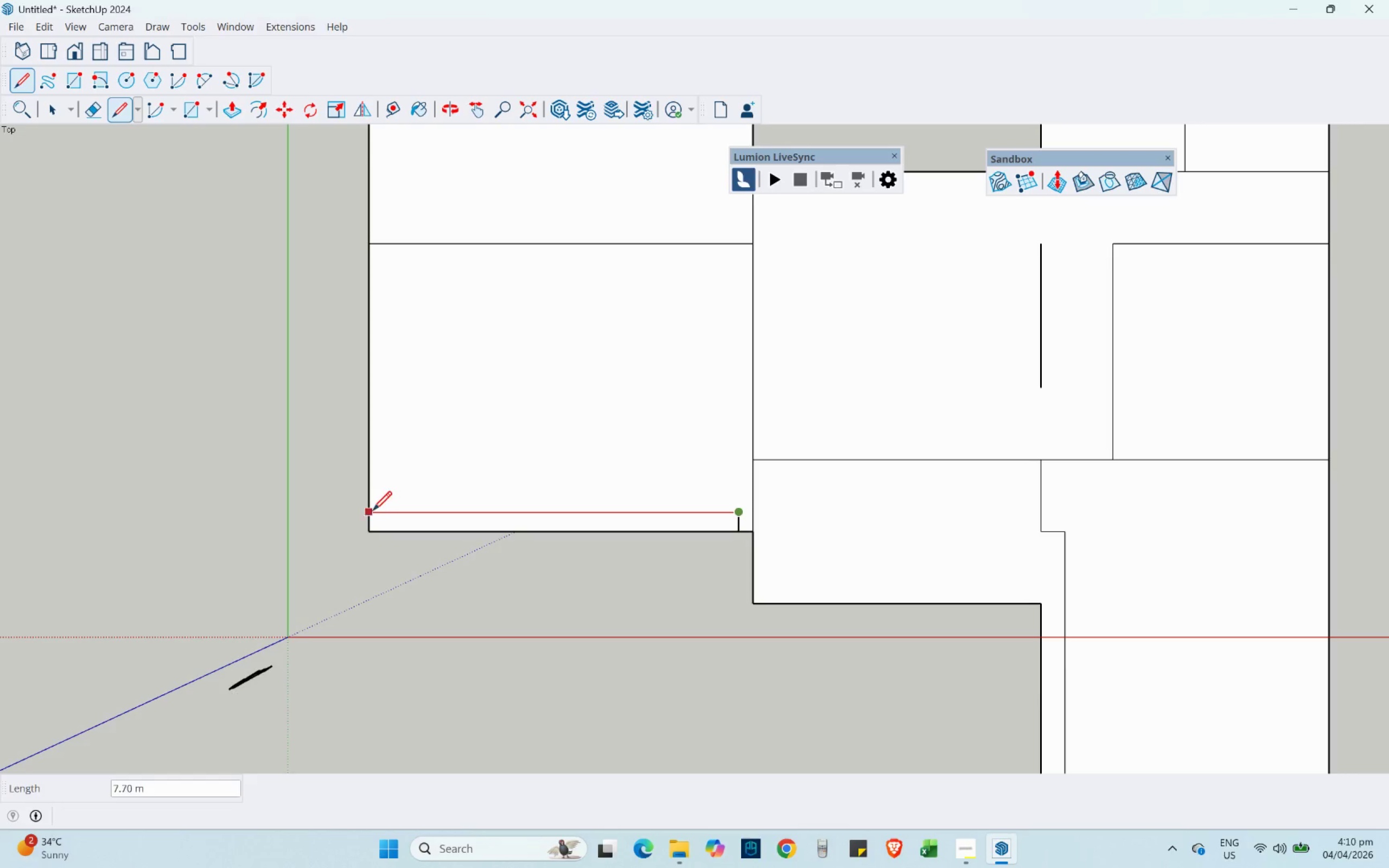 
key(Numpad3)
 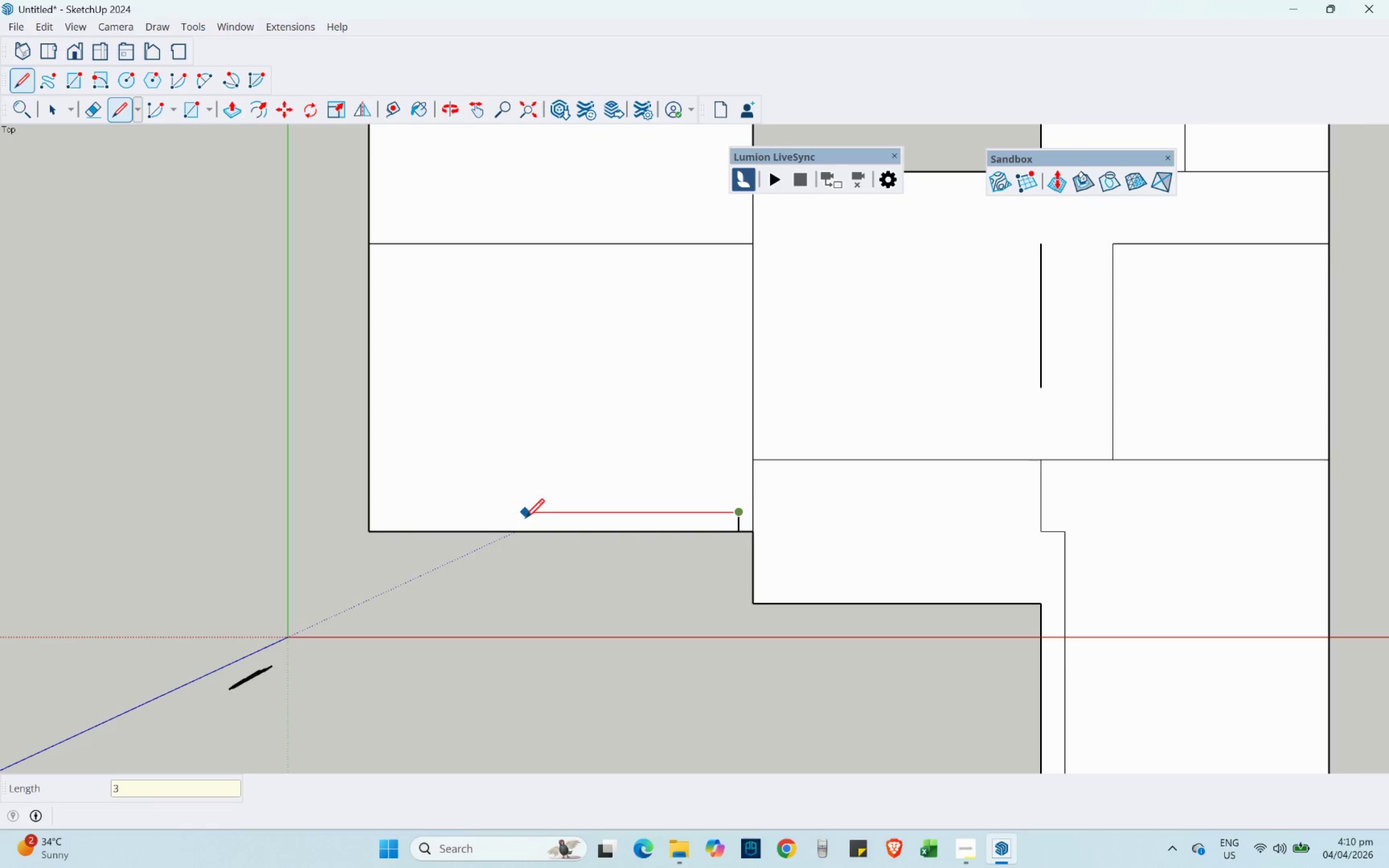 
key(NumpadEnter)
 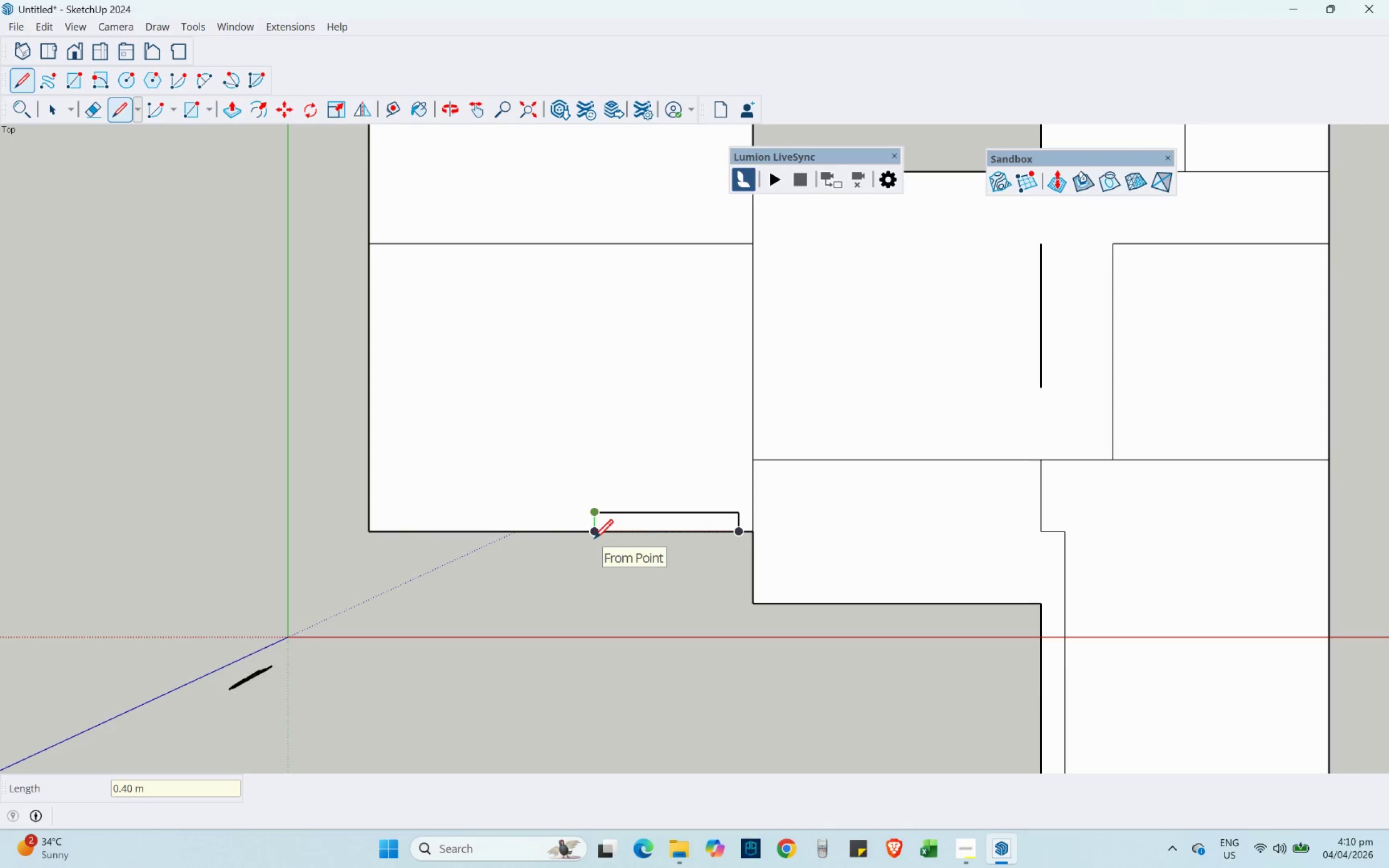 
left_click([594, 538])
 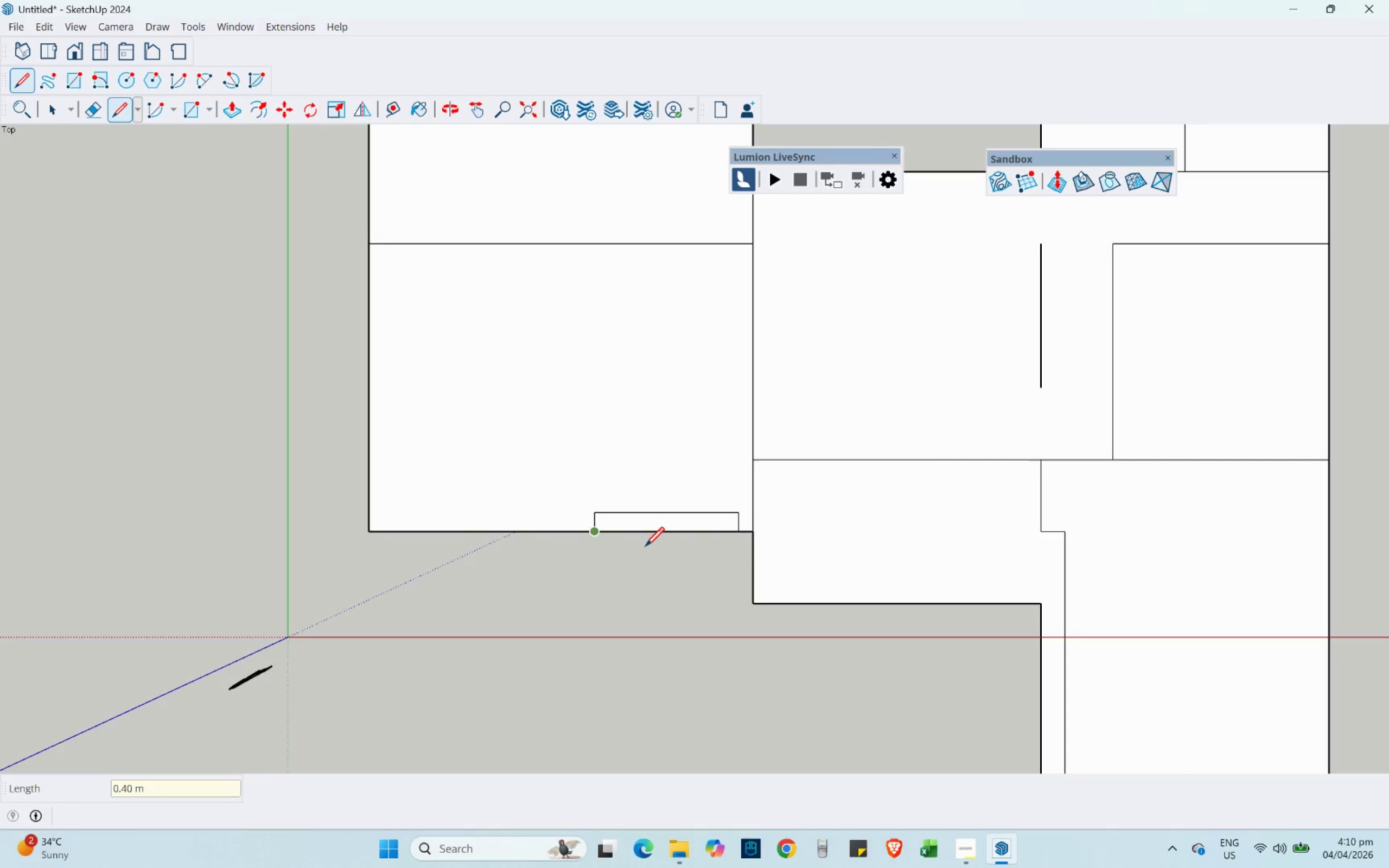 
key(Escape)
 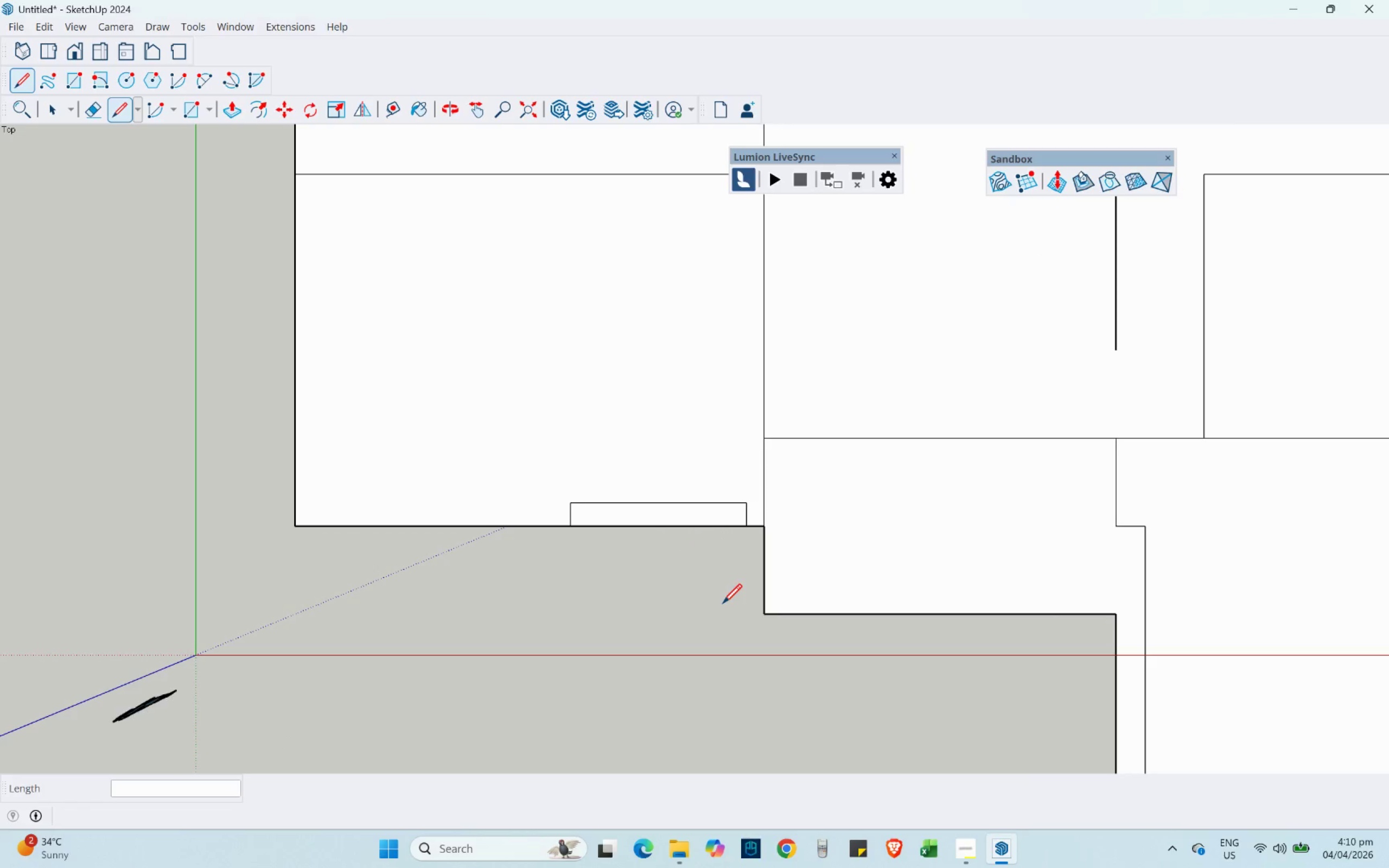 
scroll: coordinate [703, 557], scroll_direction: up, amount: 2.0
 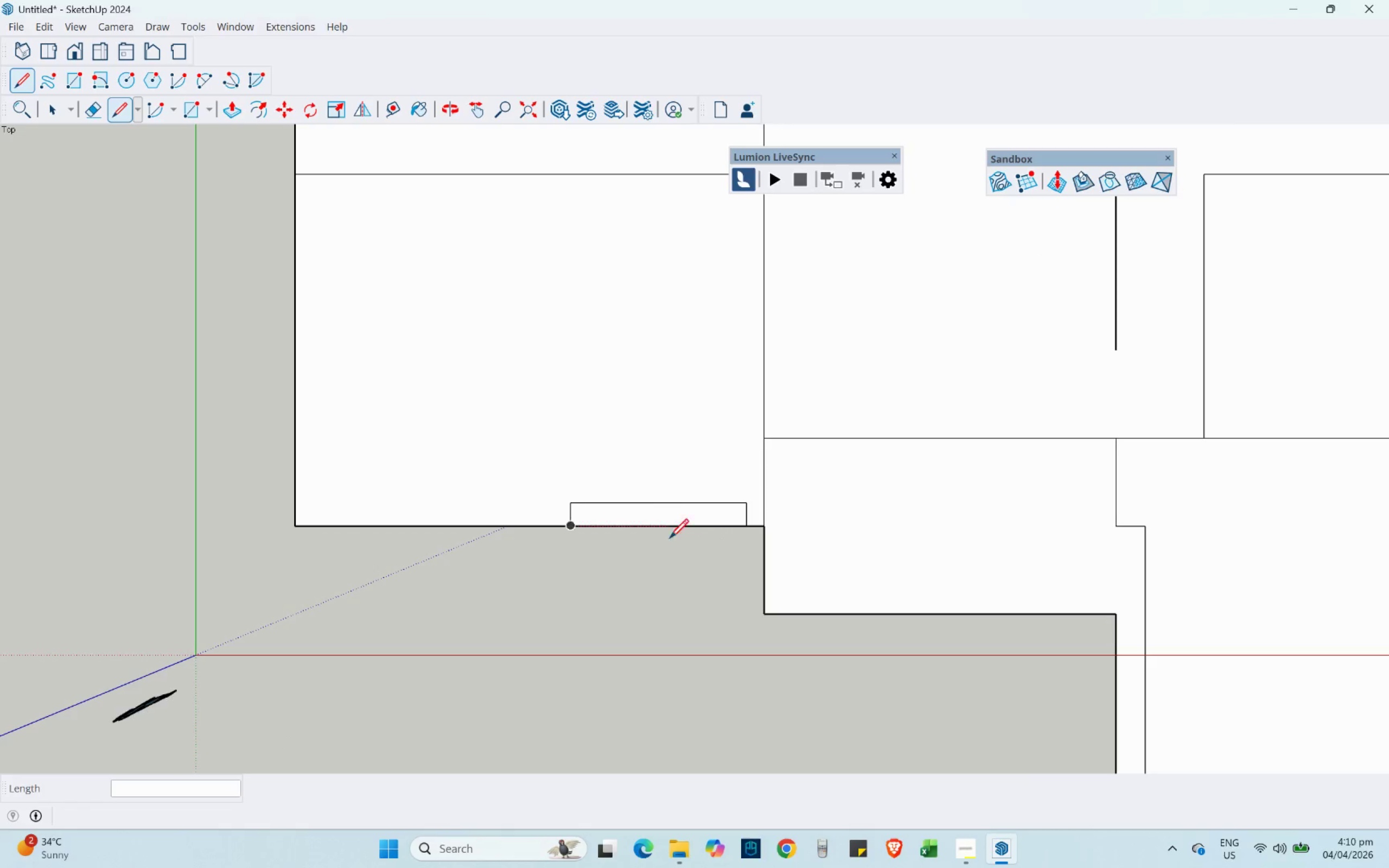 
scroll: coordinate [779, 557], scroll_direction: none, amount: 0.0
 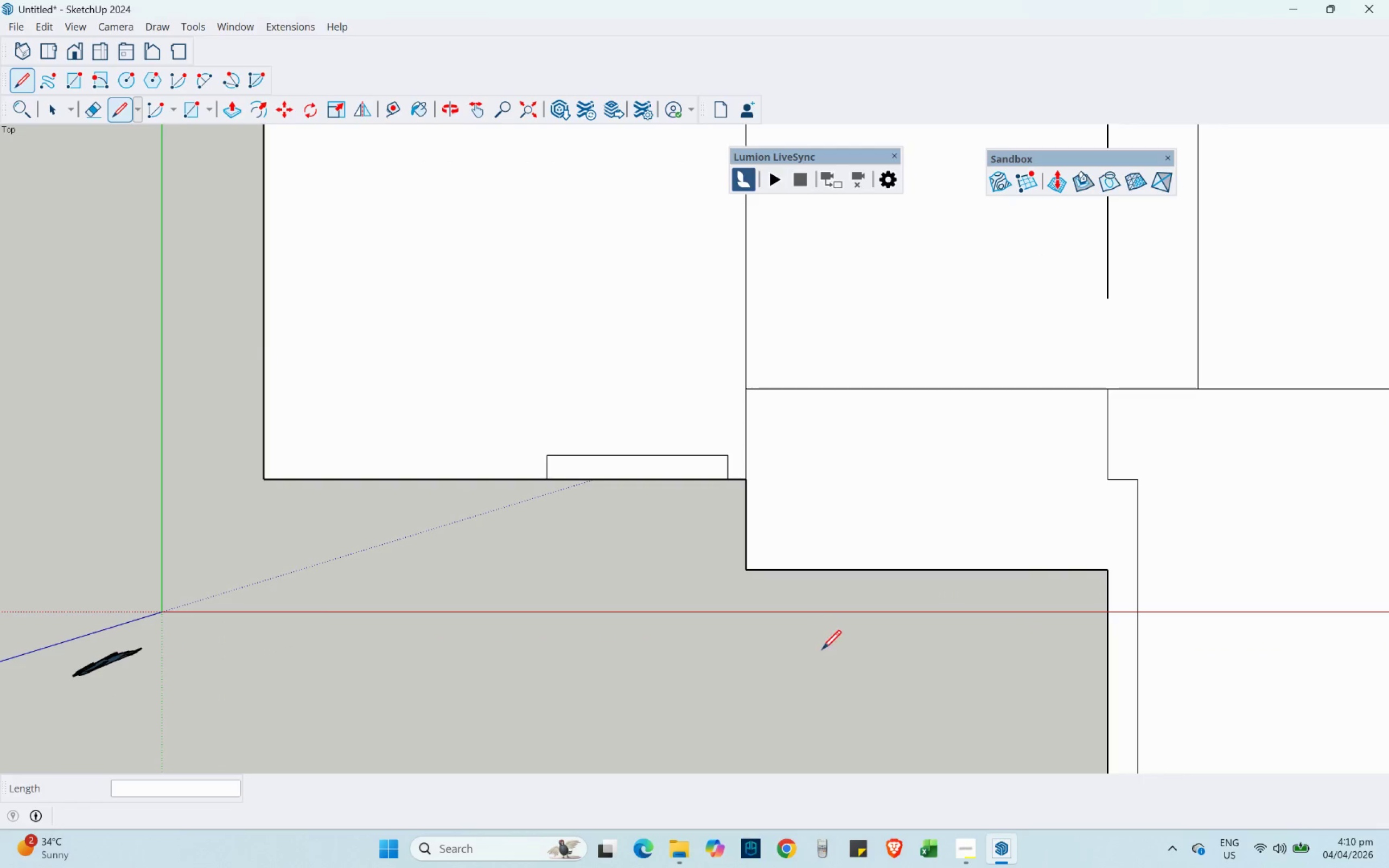 
scroll: coordinate [824, 646], scroll_direction: up, amount: 1.0
 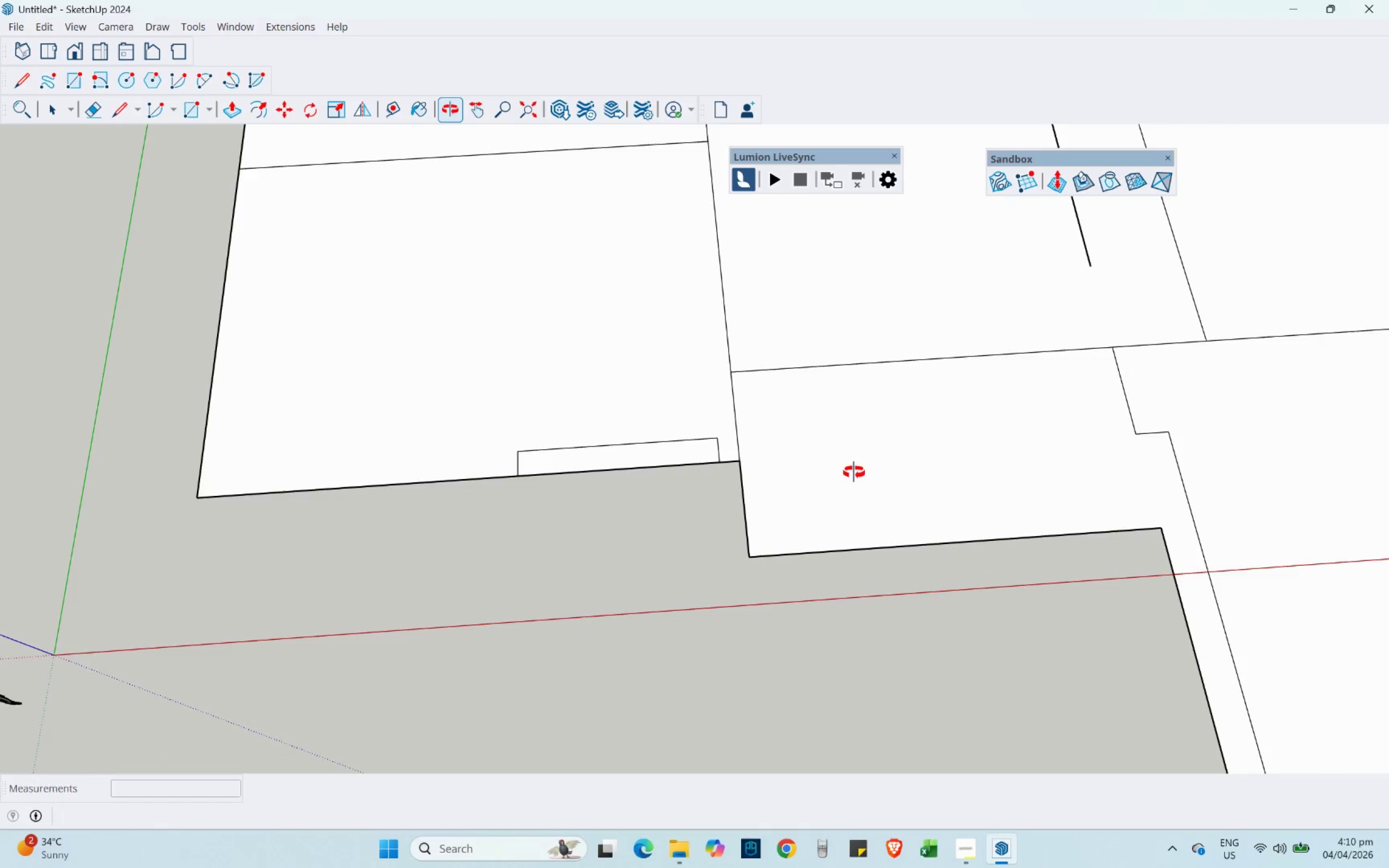 
hold_key(key=ShiftLeft, duration=0.38)
 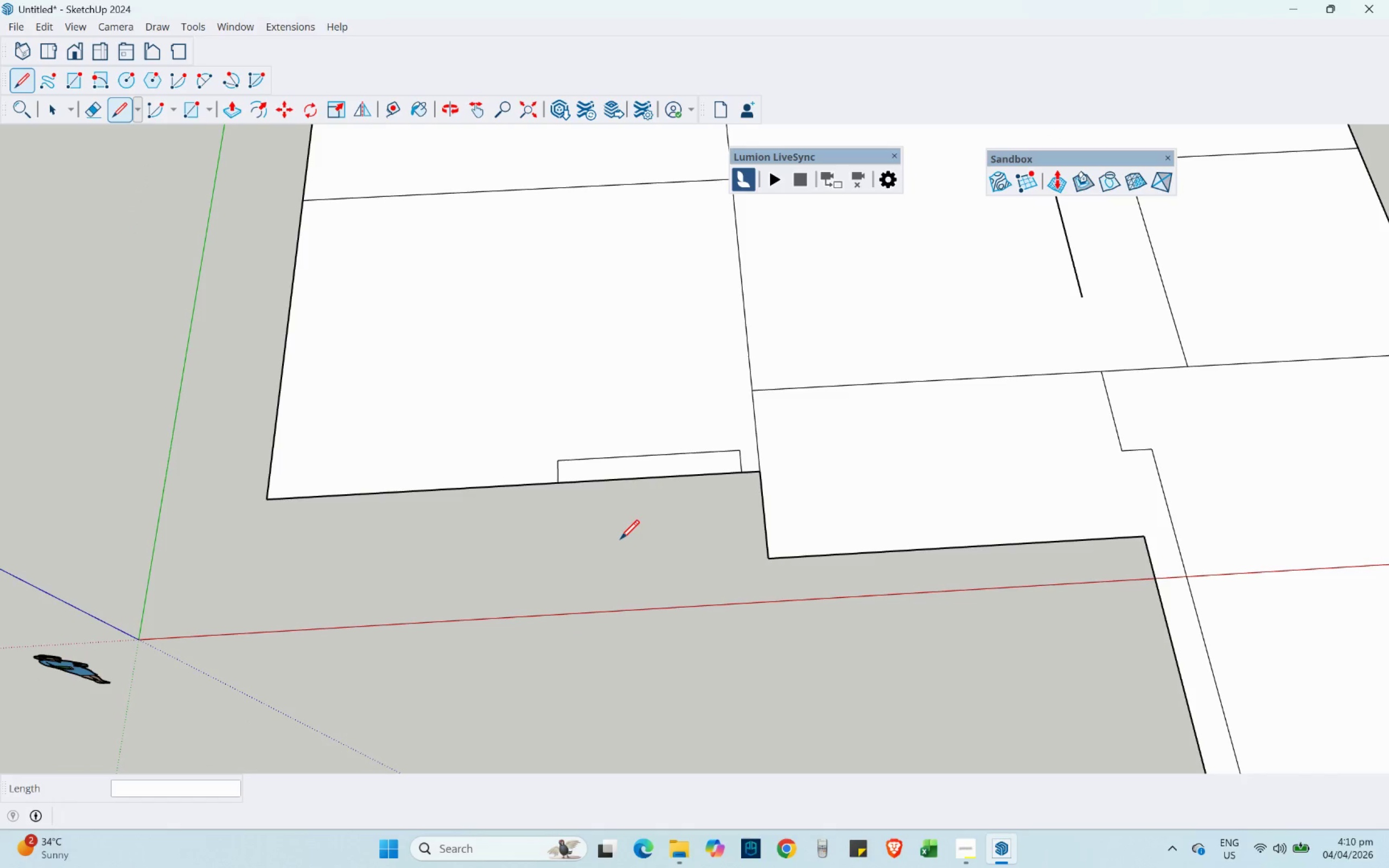 
scroll: coordinate [854, 472], scroll_direction: down, amount: 1.0
 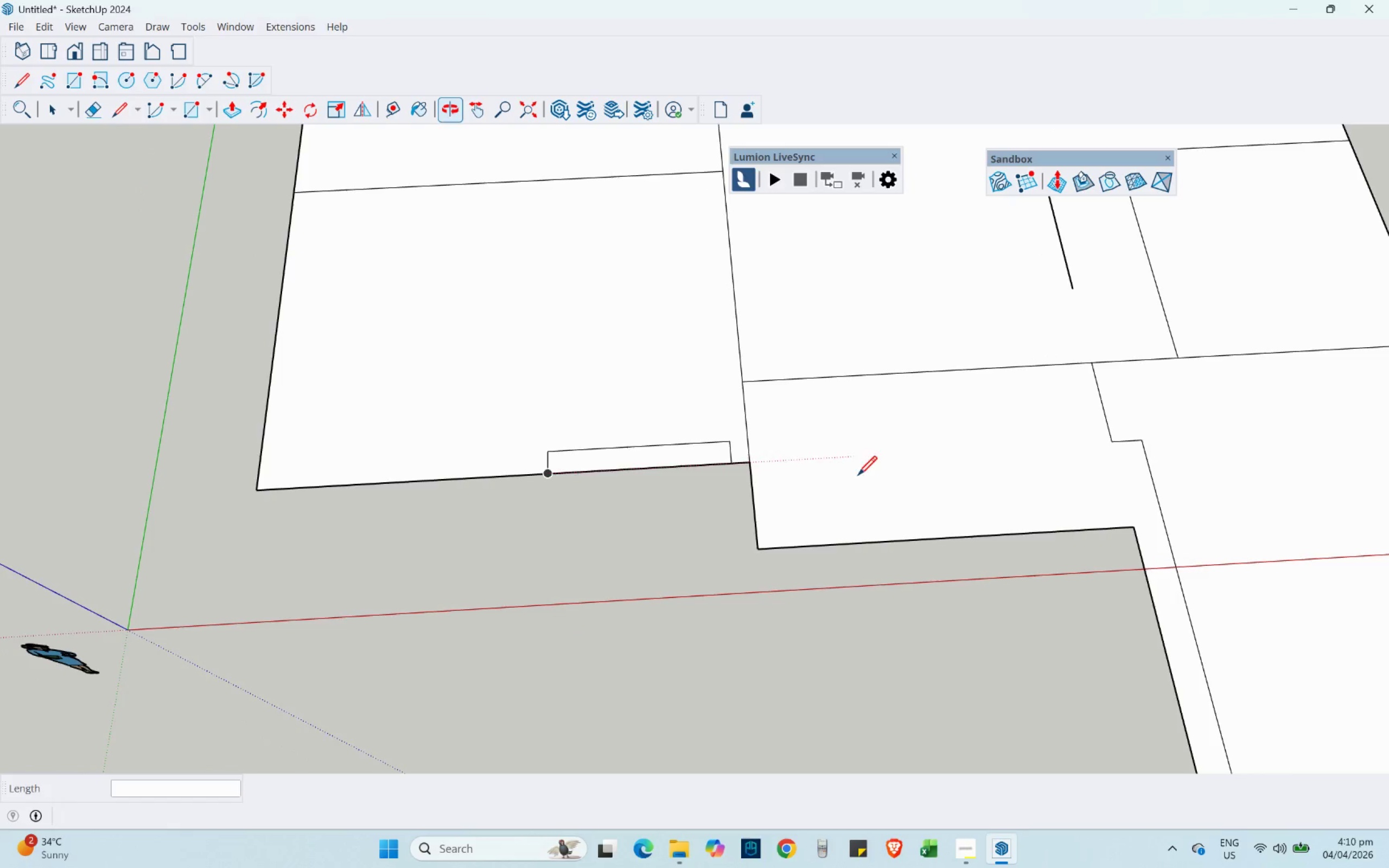 
key(Space)
 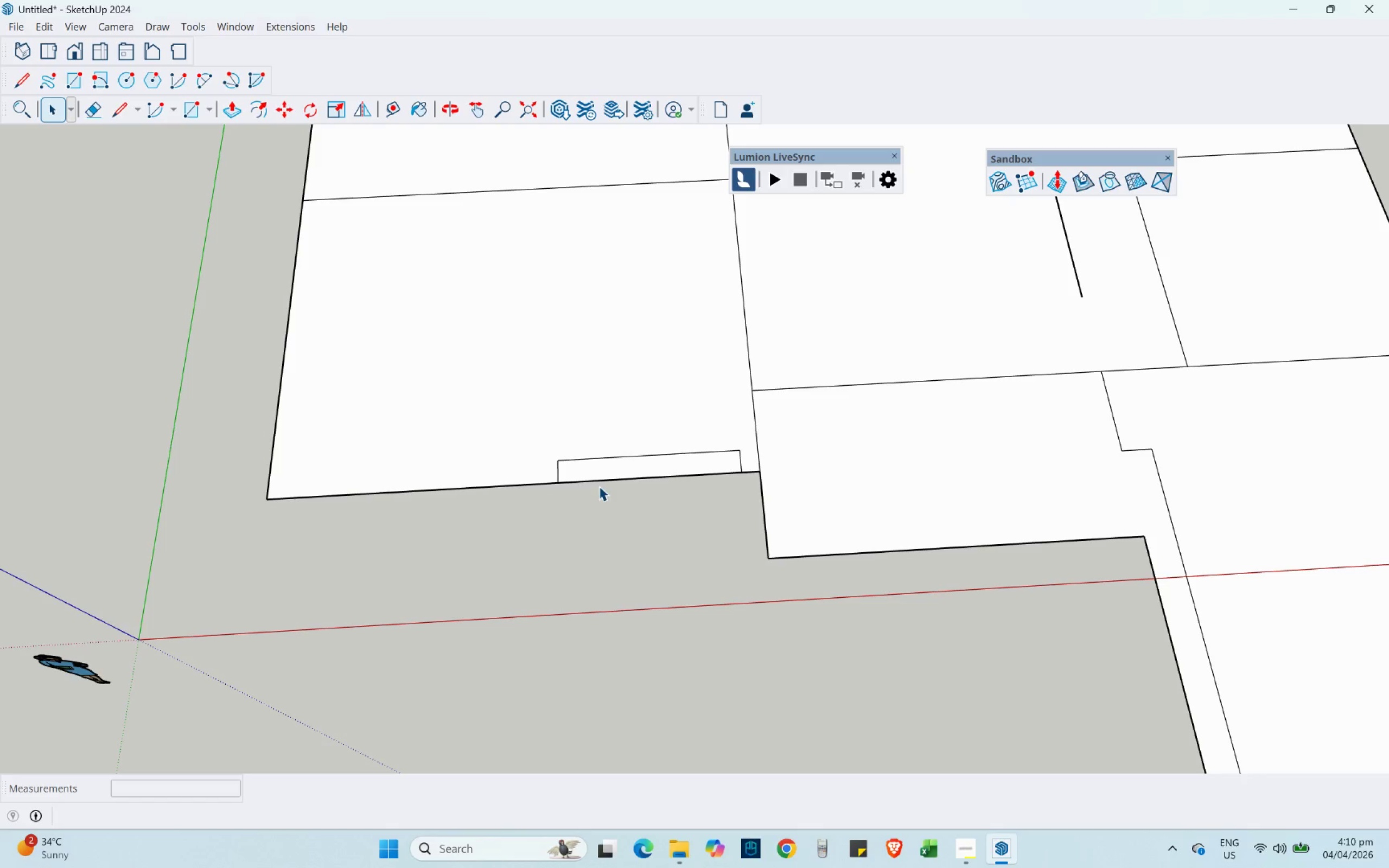 
left_click([598, 478])
 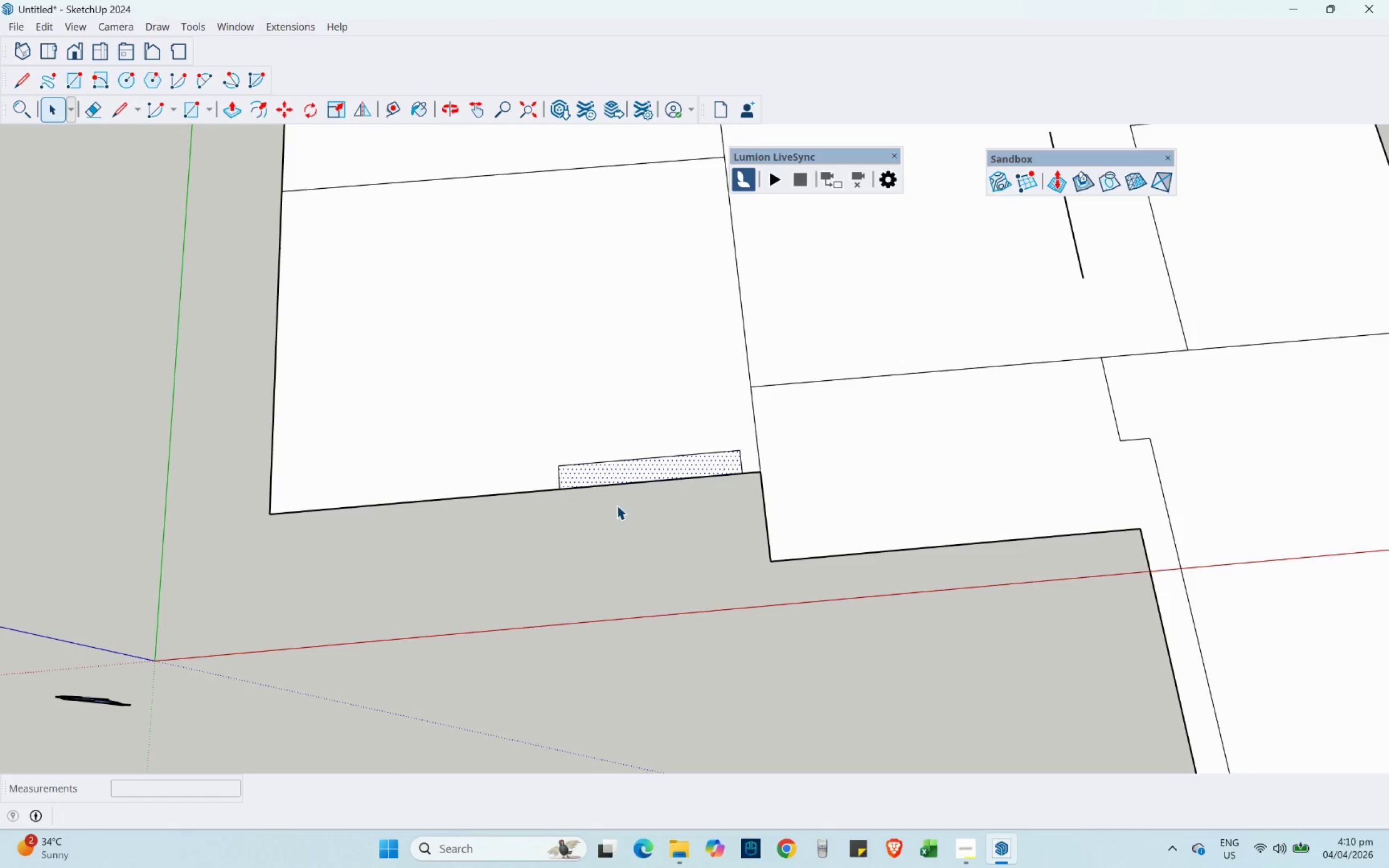 
left_click([616, 484])
 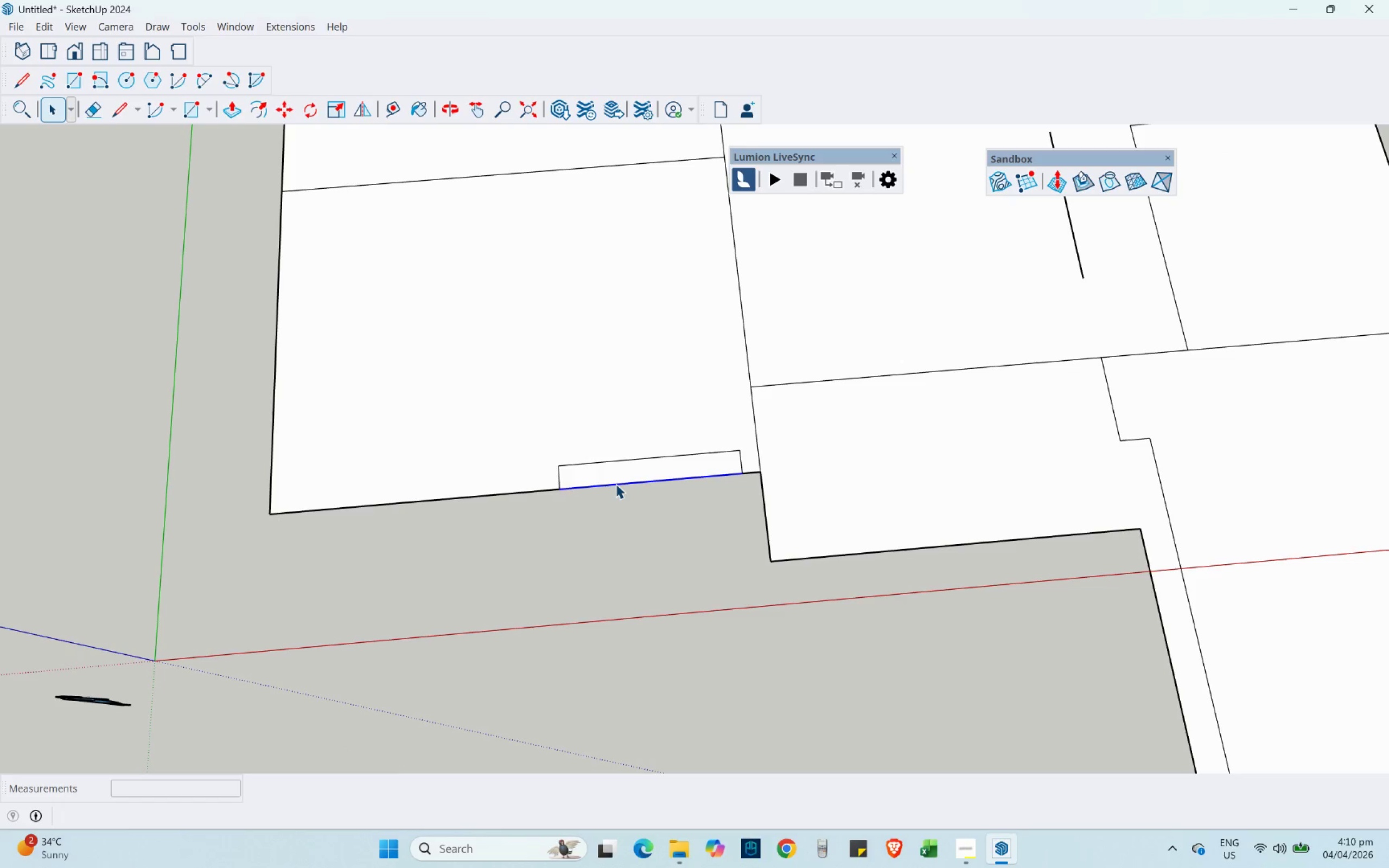 
key(M)
 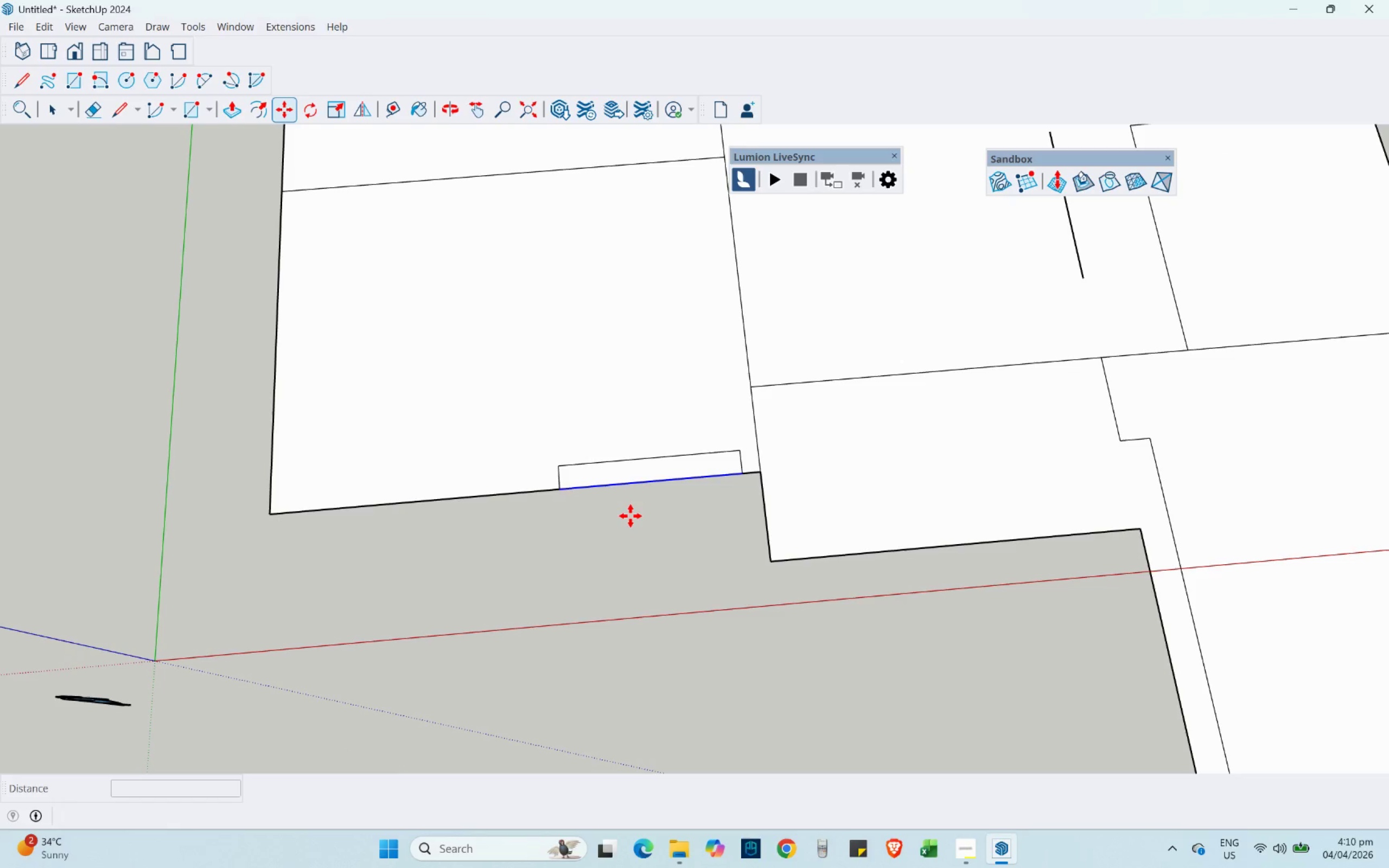 
key(Control+ControlLeft)
 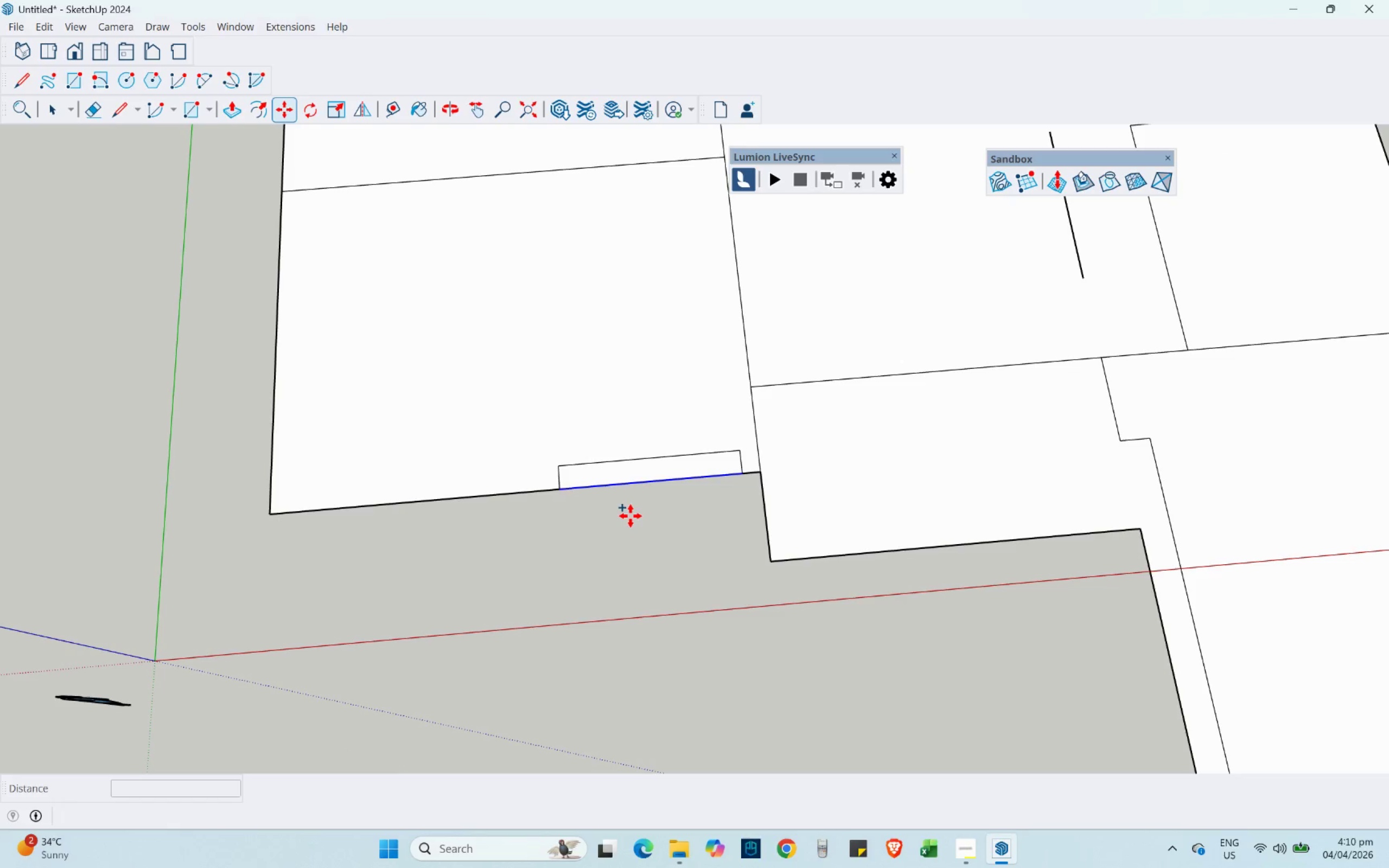 
left_click([630, 516])
 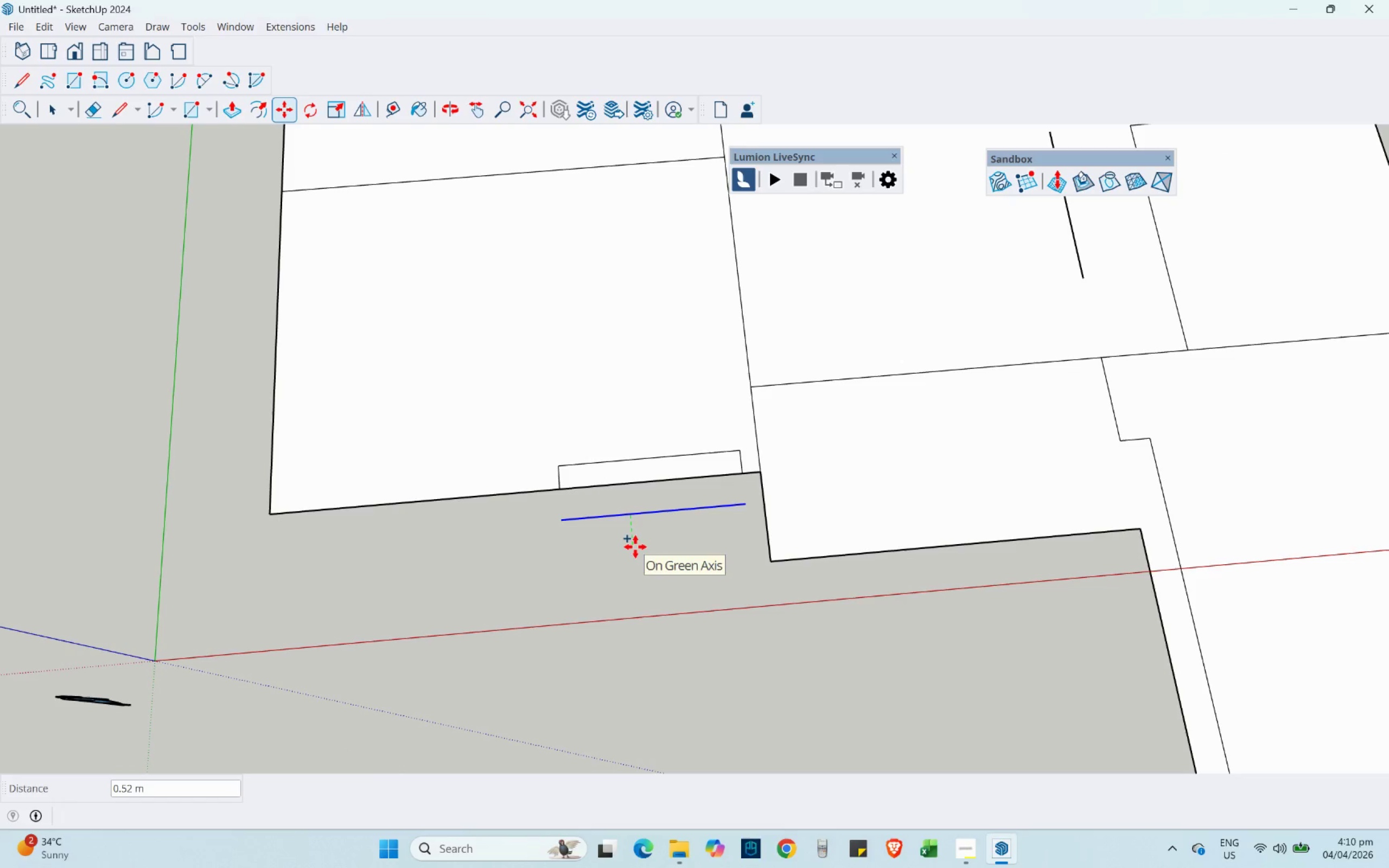 
key(NumpadDecimal)
 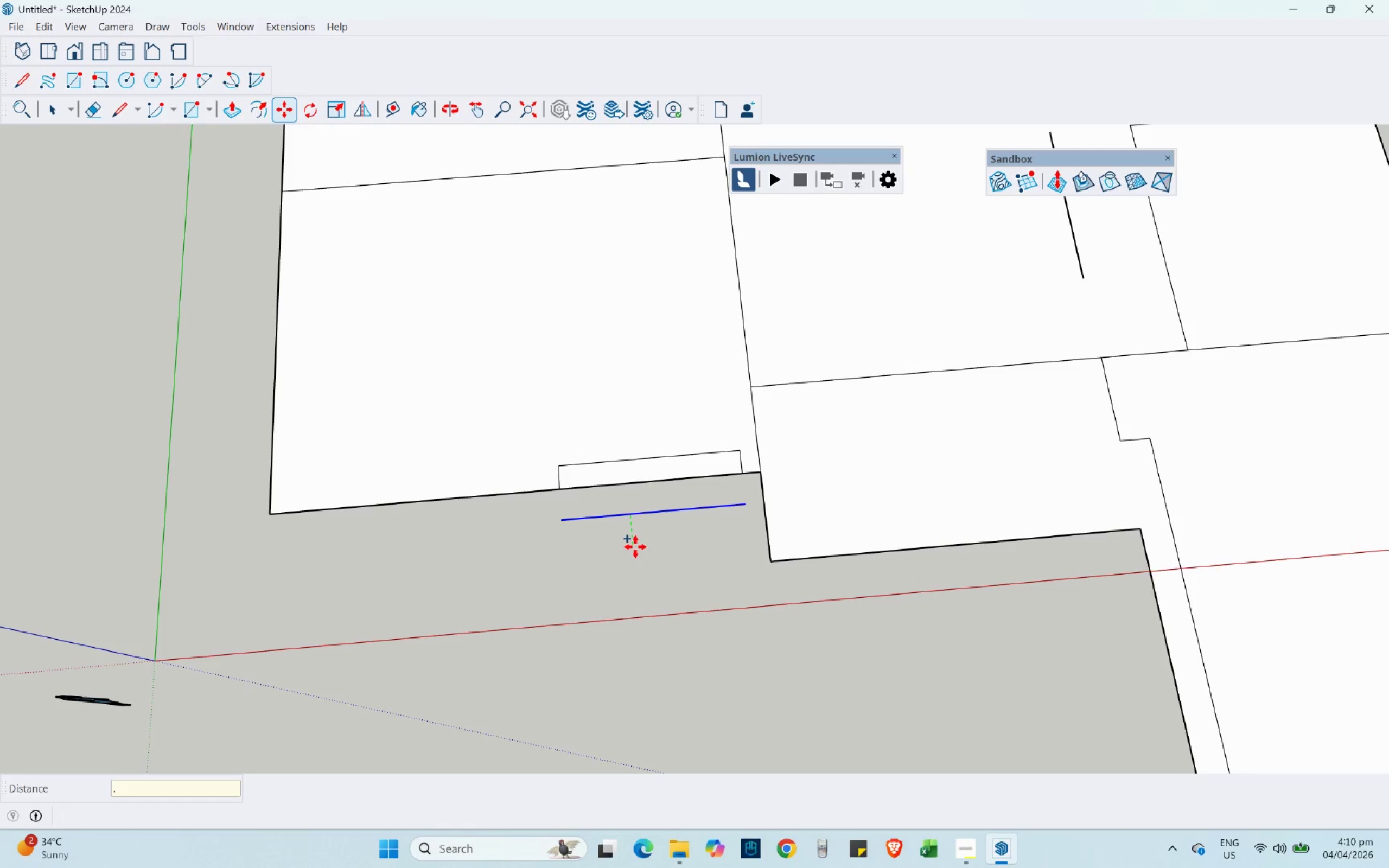 
key(Numpad4)
 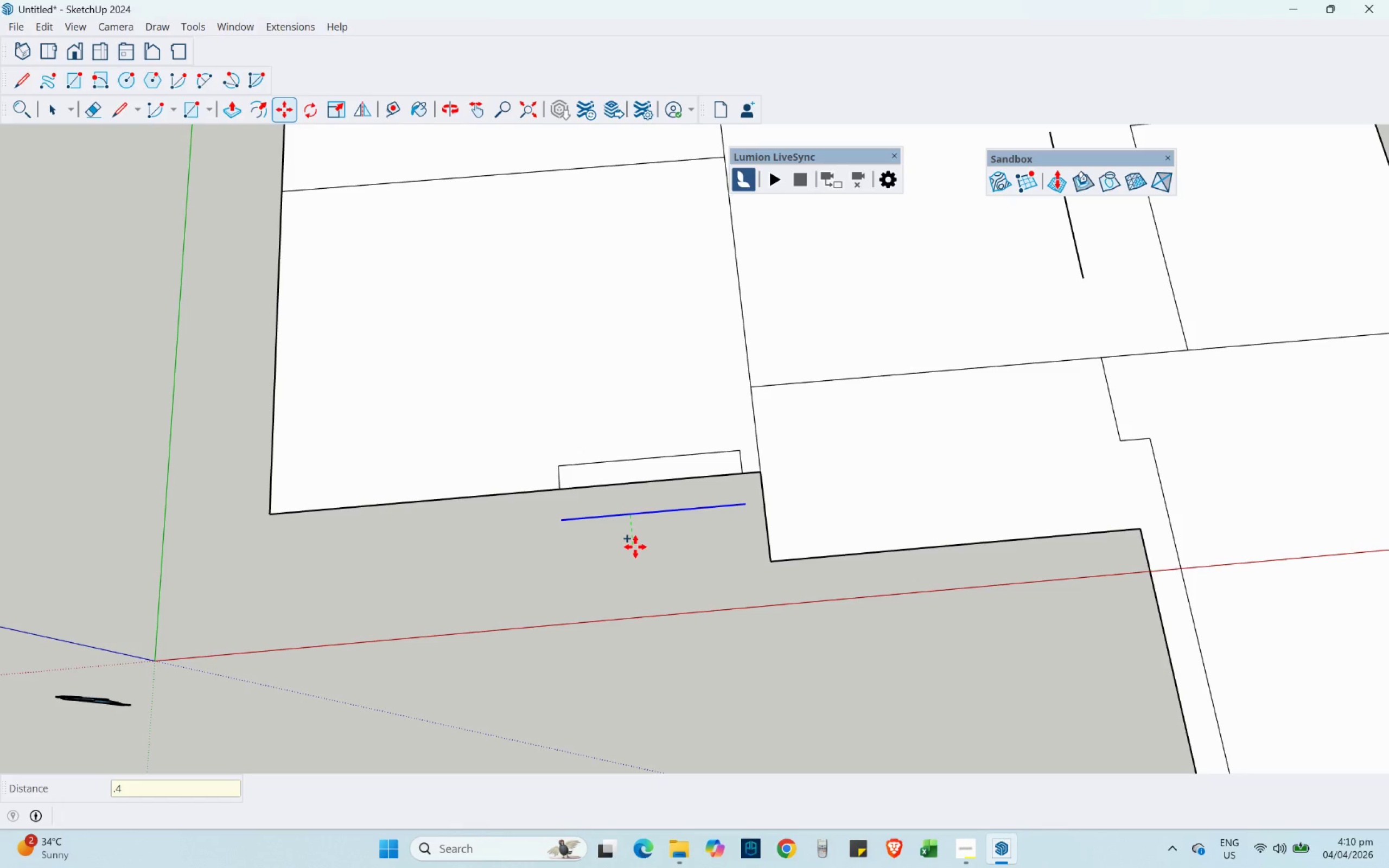 
key(NumpadEnter)
 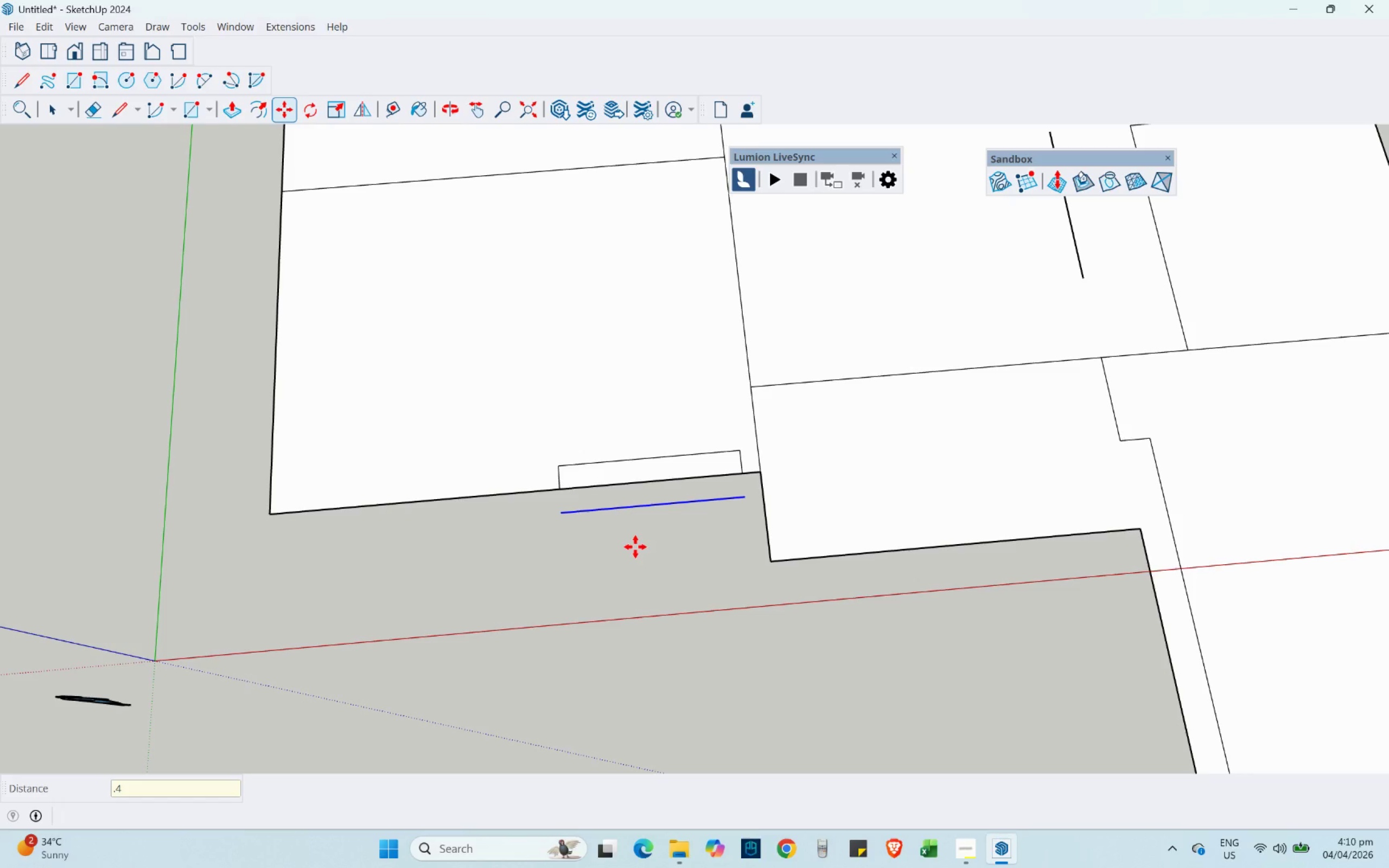 
scroll: coordinate [694, 514], scroll_direction: up, amount: 2.0
 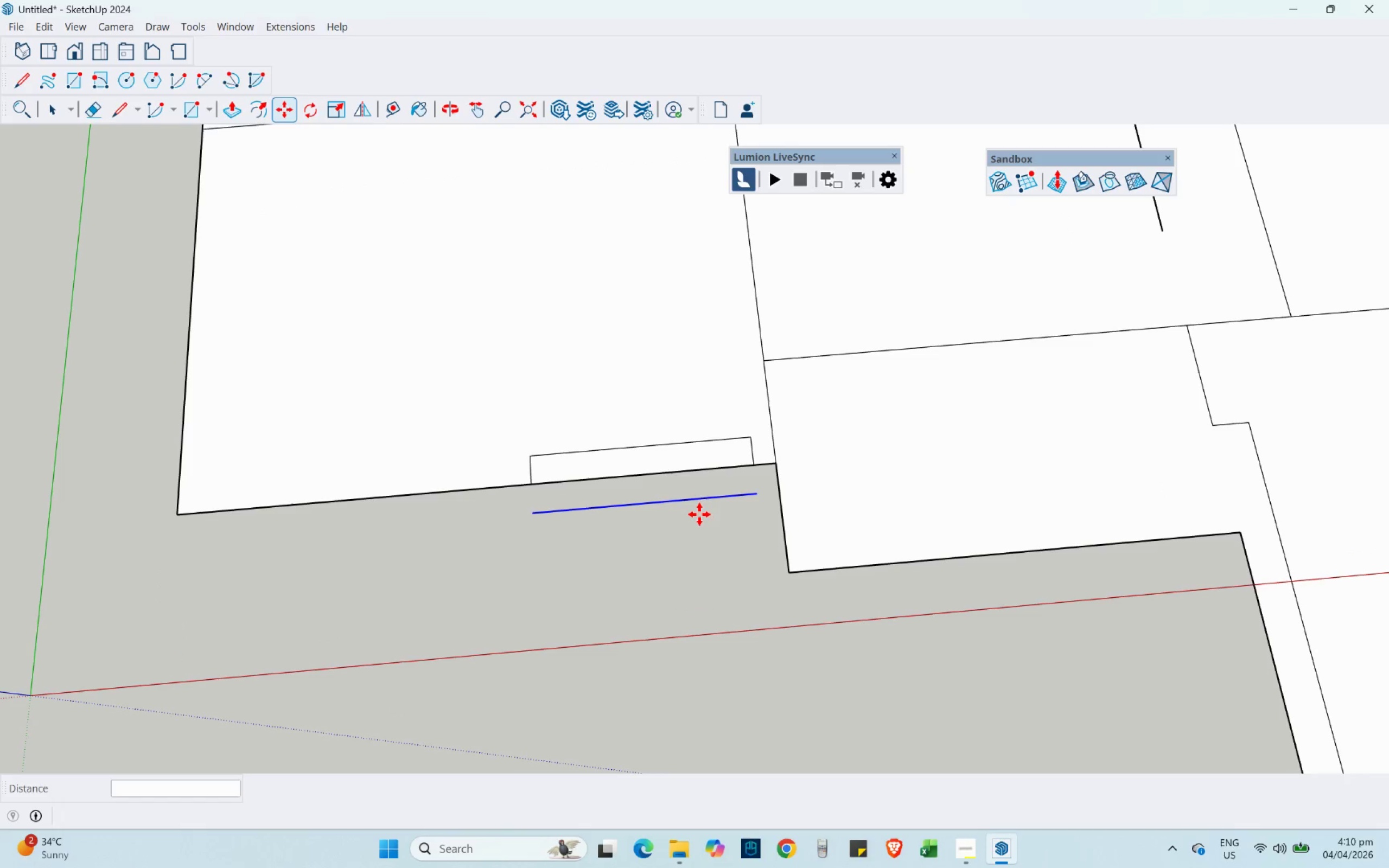 
key(L)
 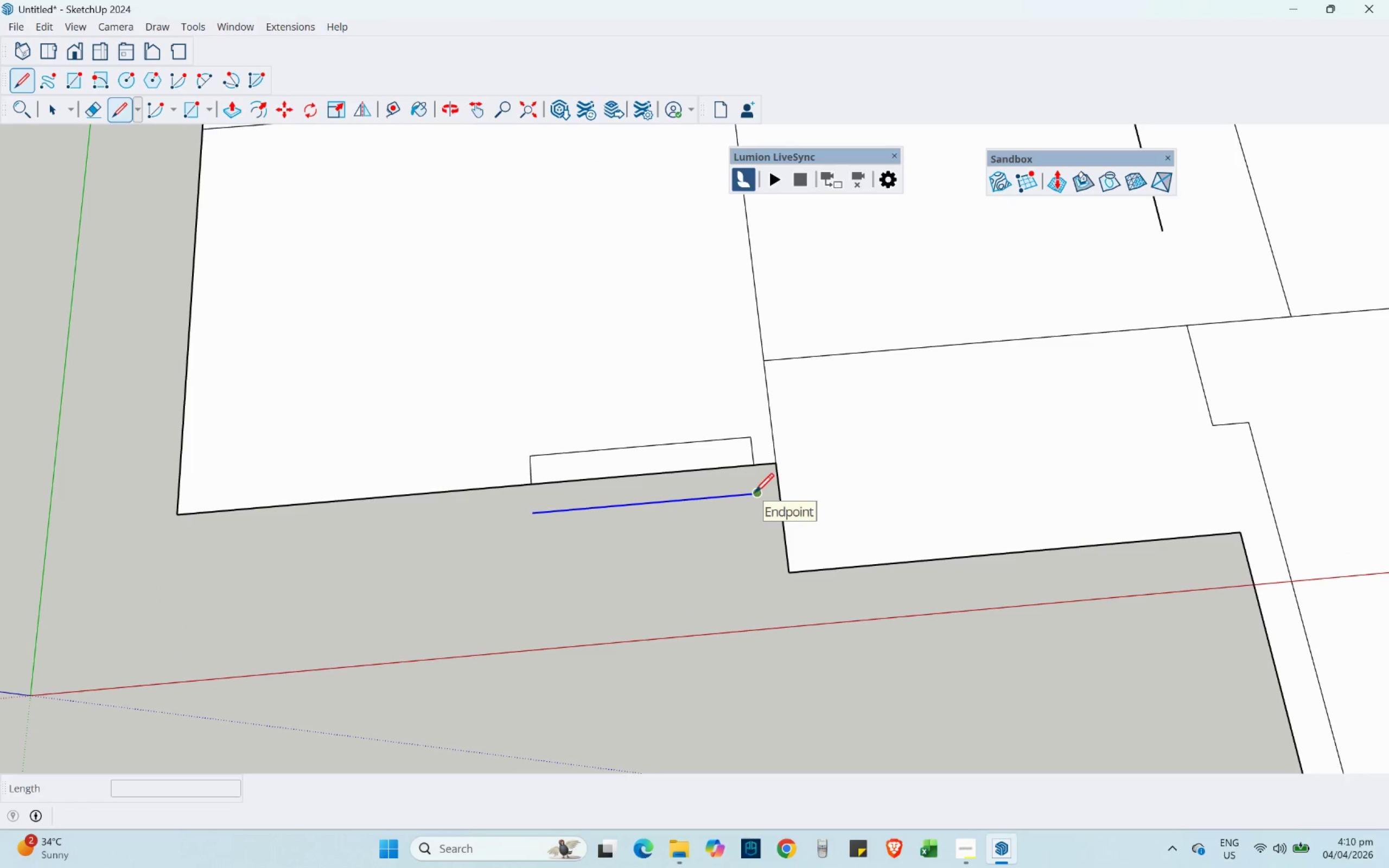 
left_click([754, 493])
 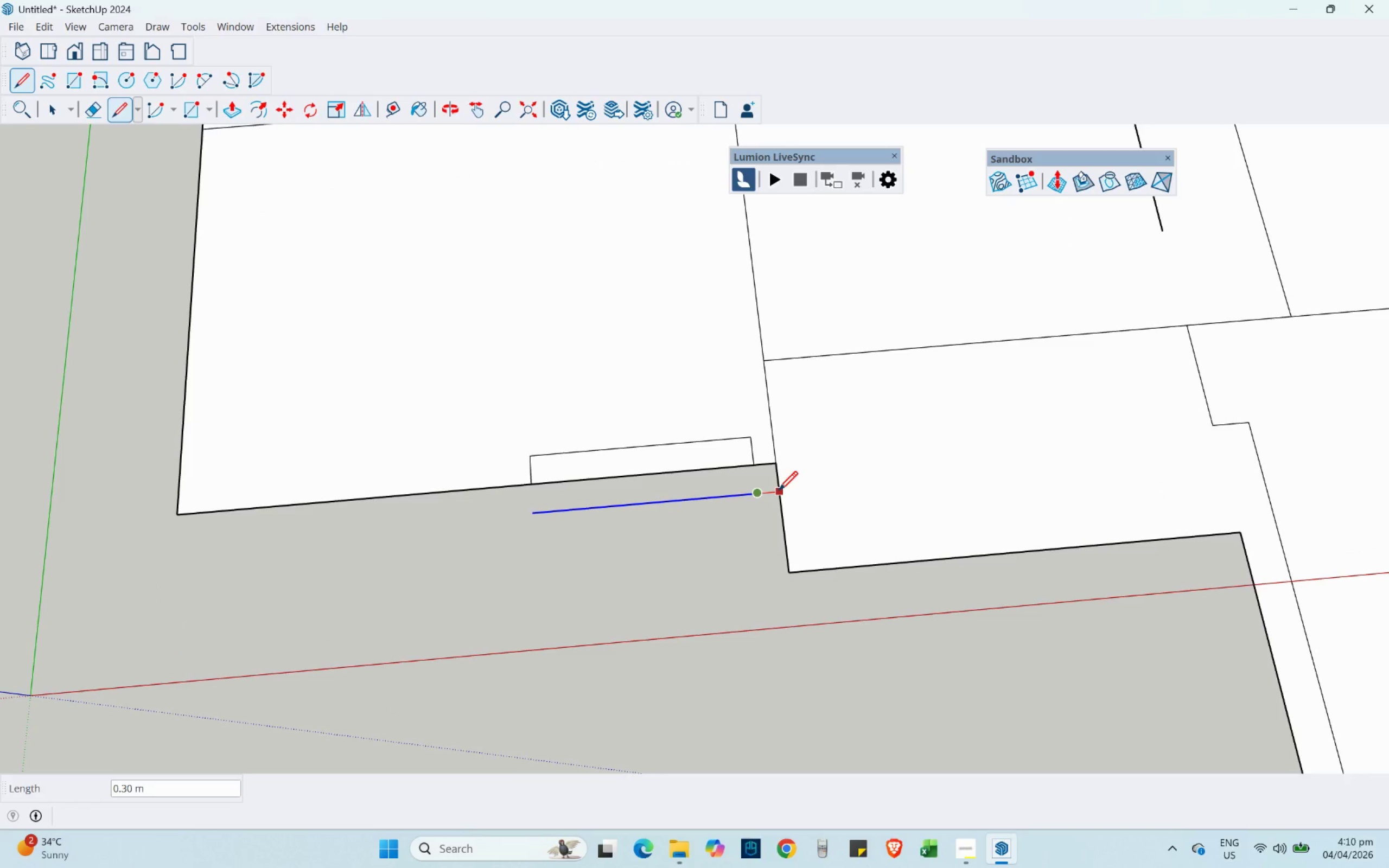 
left_click([779, 490])
 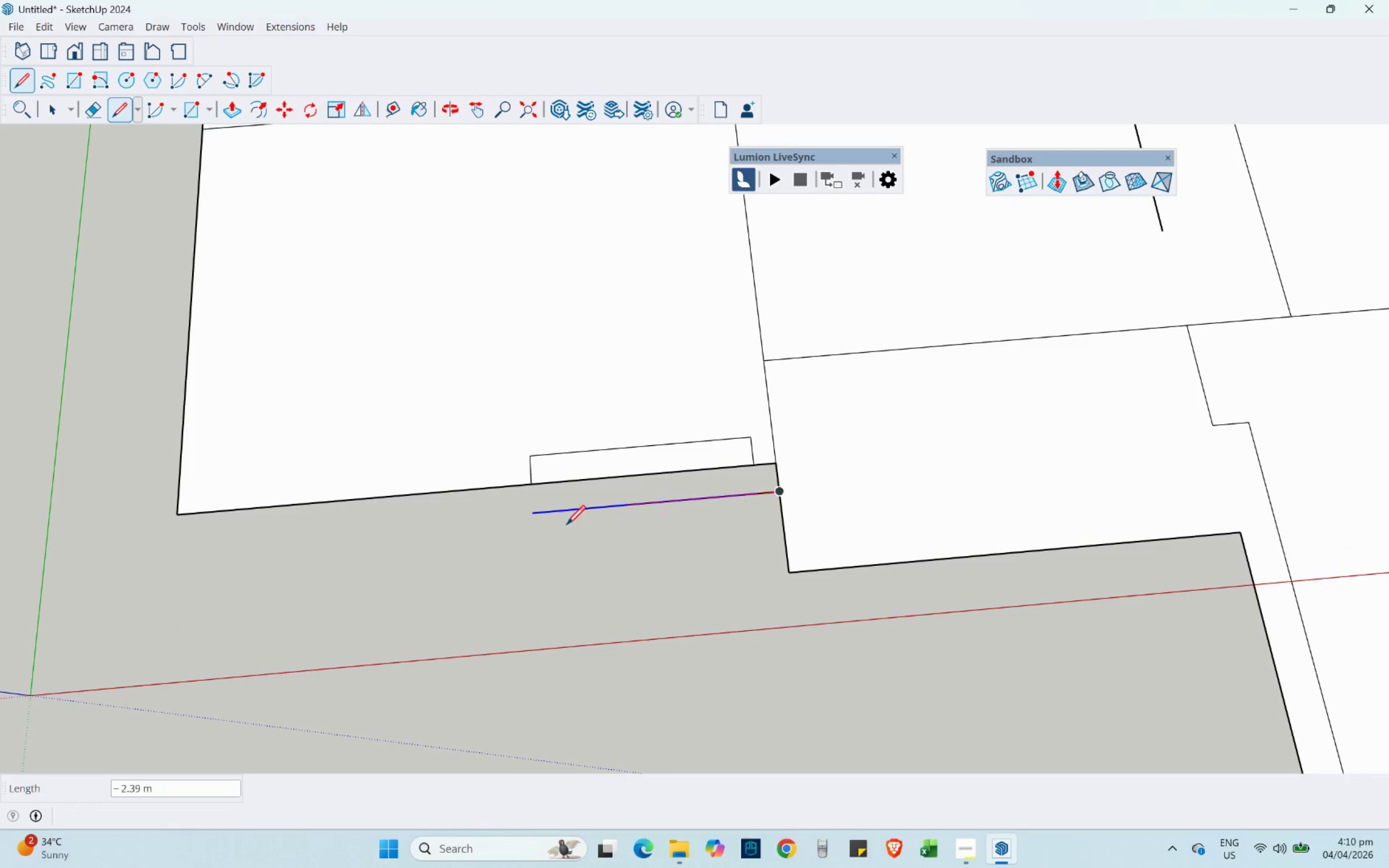 
key(Escape)
 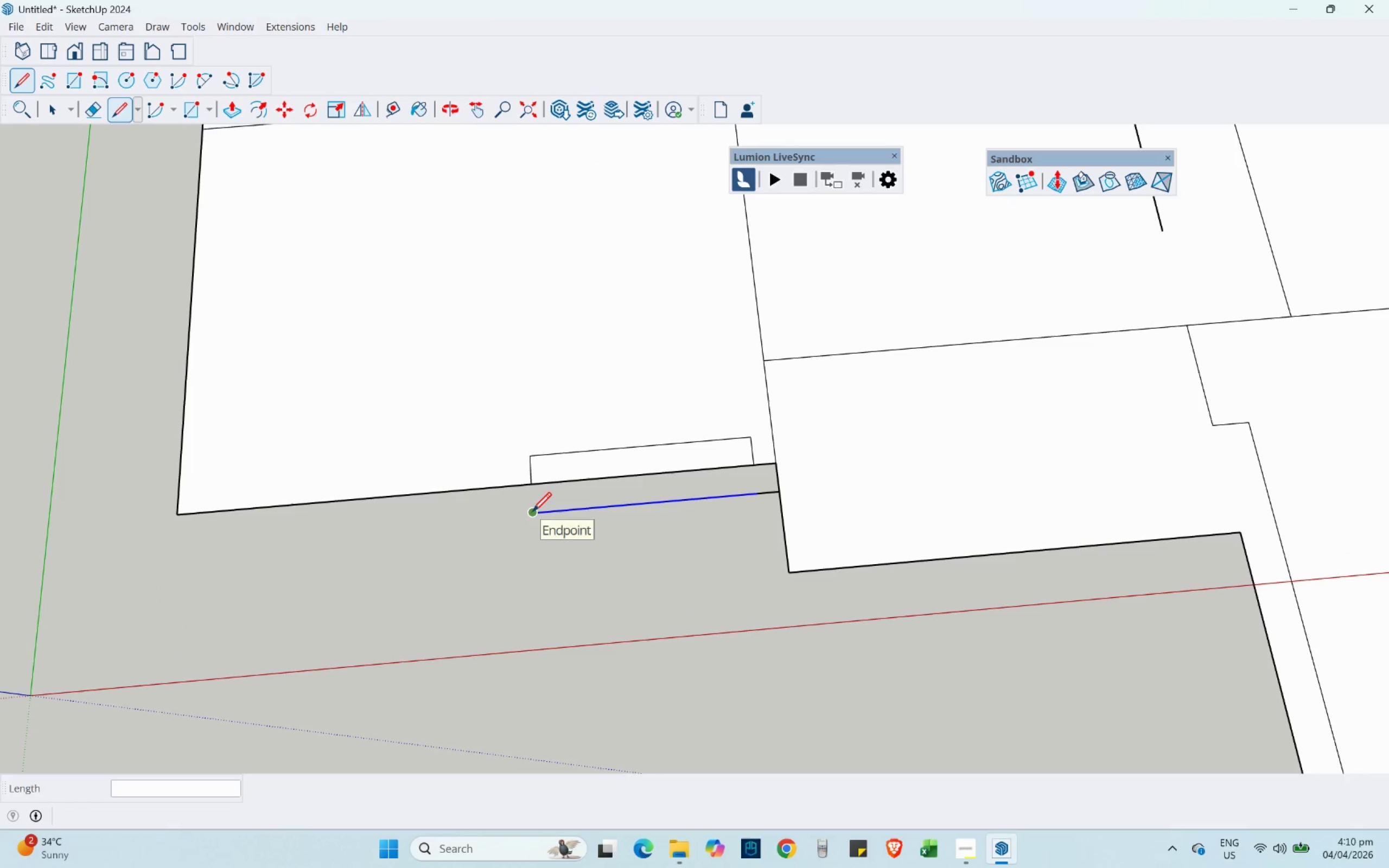 
left_click([532, 511])
 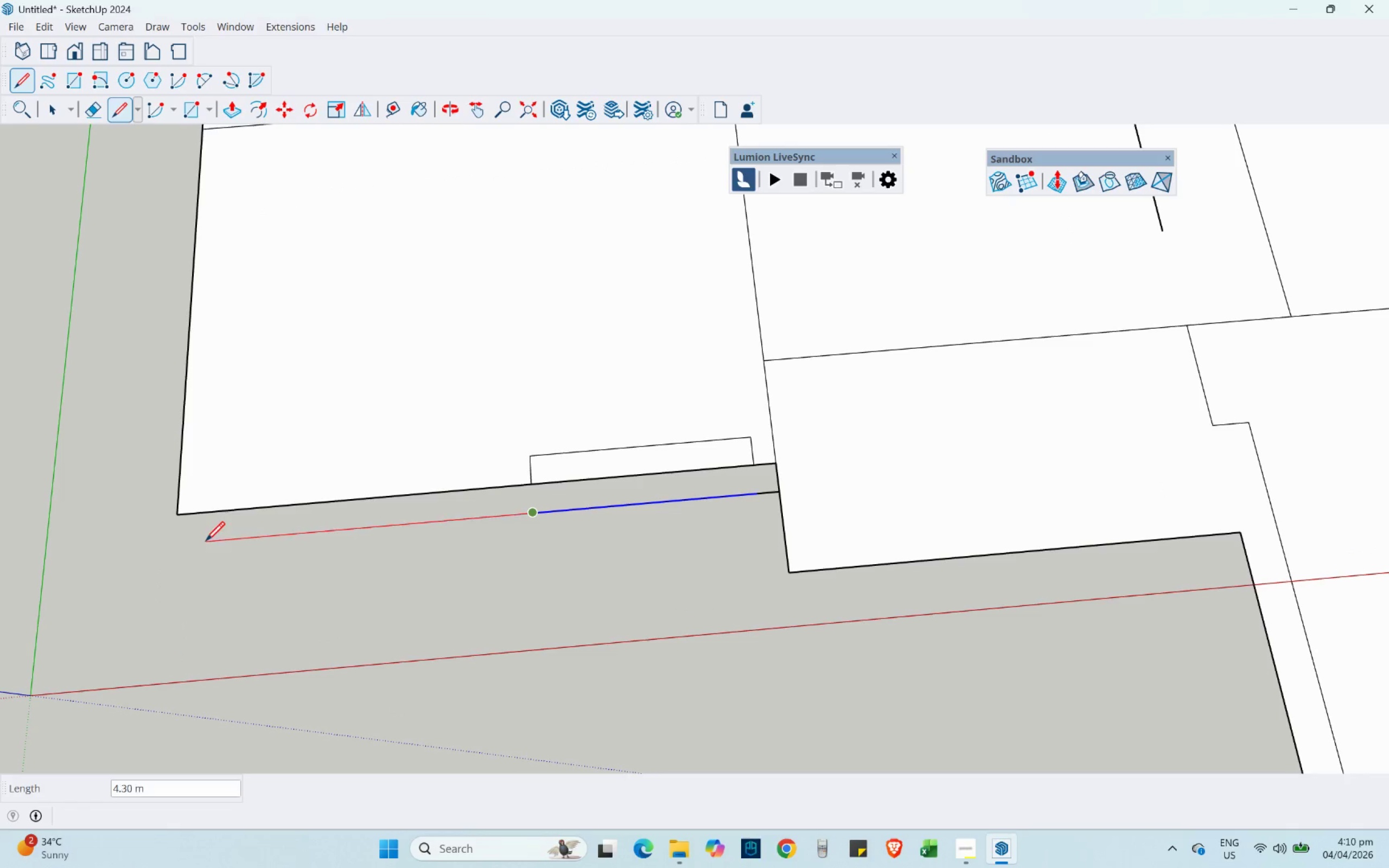 
hold_key(key=ShiftLeft, duration=0.78)
left_click([180, 512])
 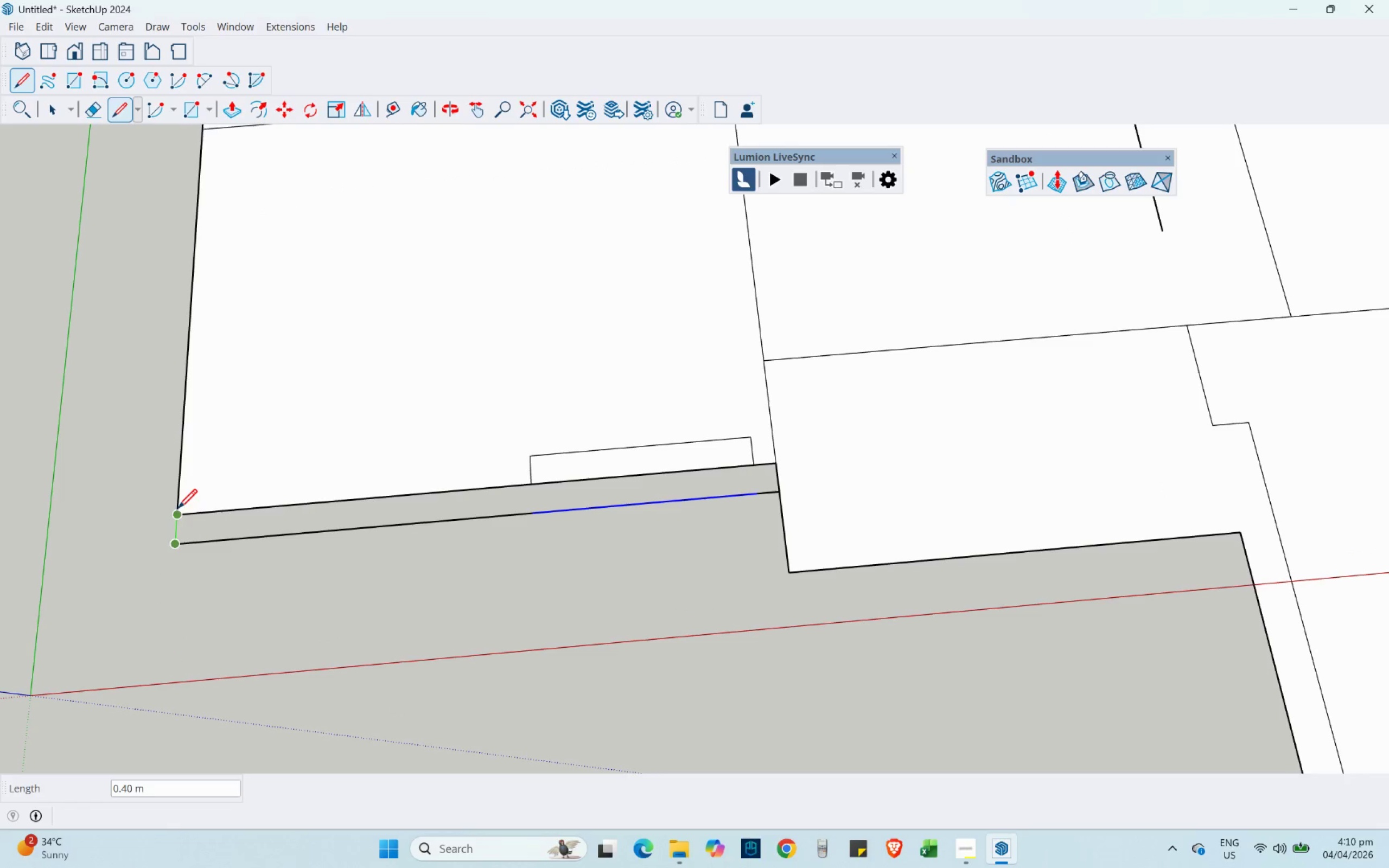 
left_click([178, 508])
 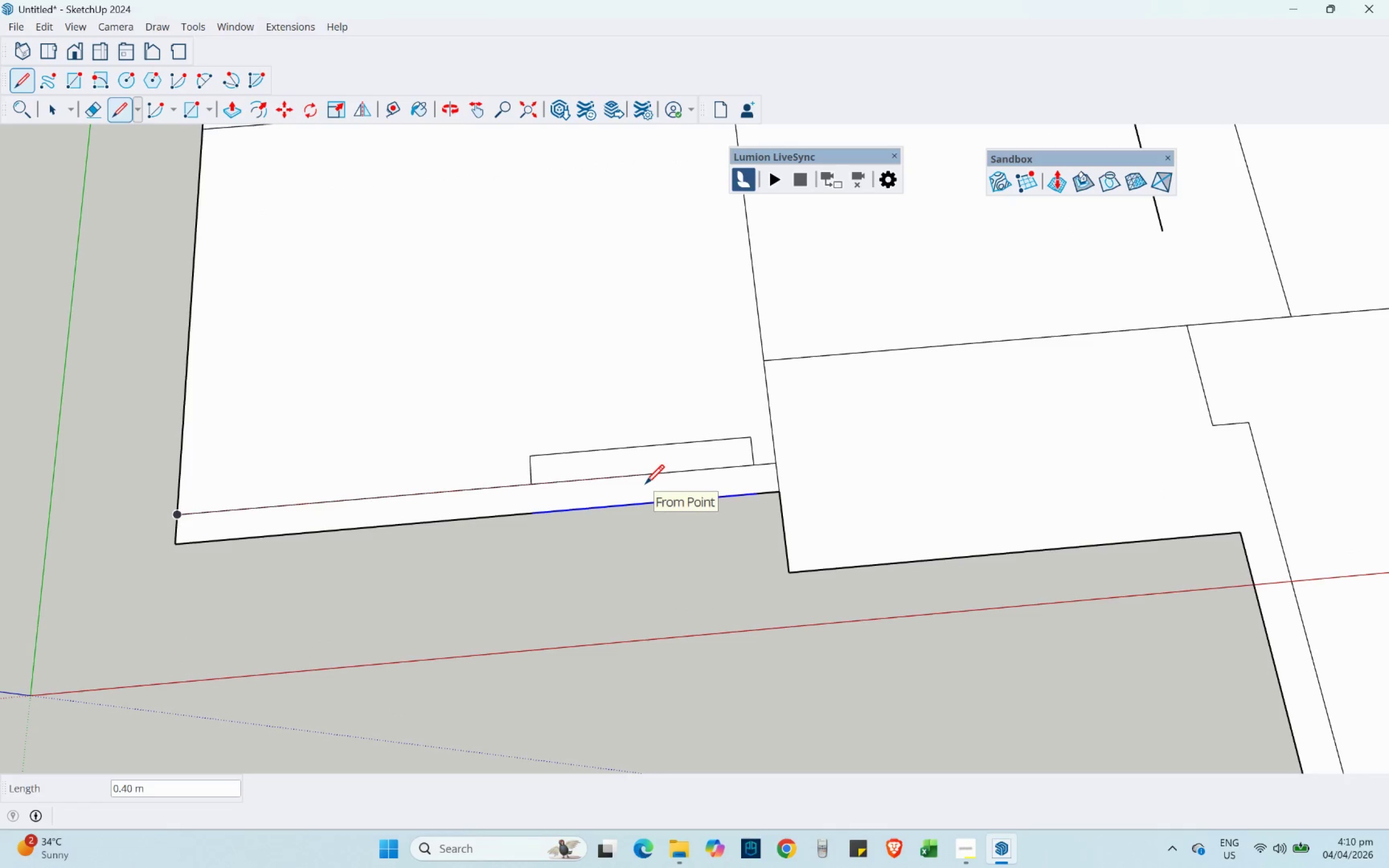 
key(E)
 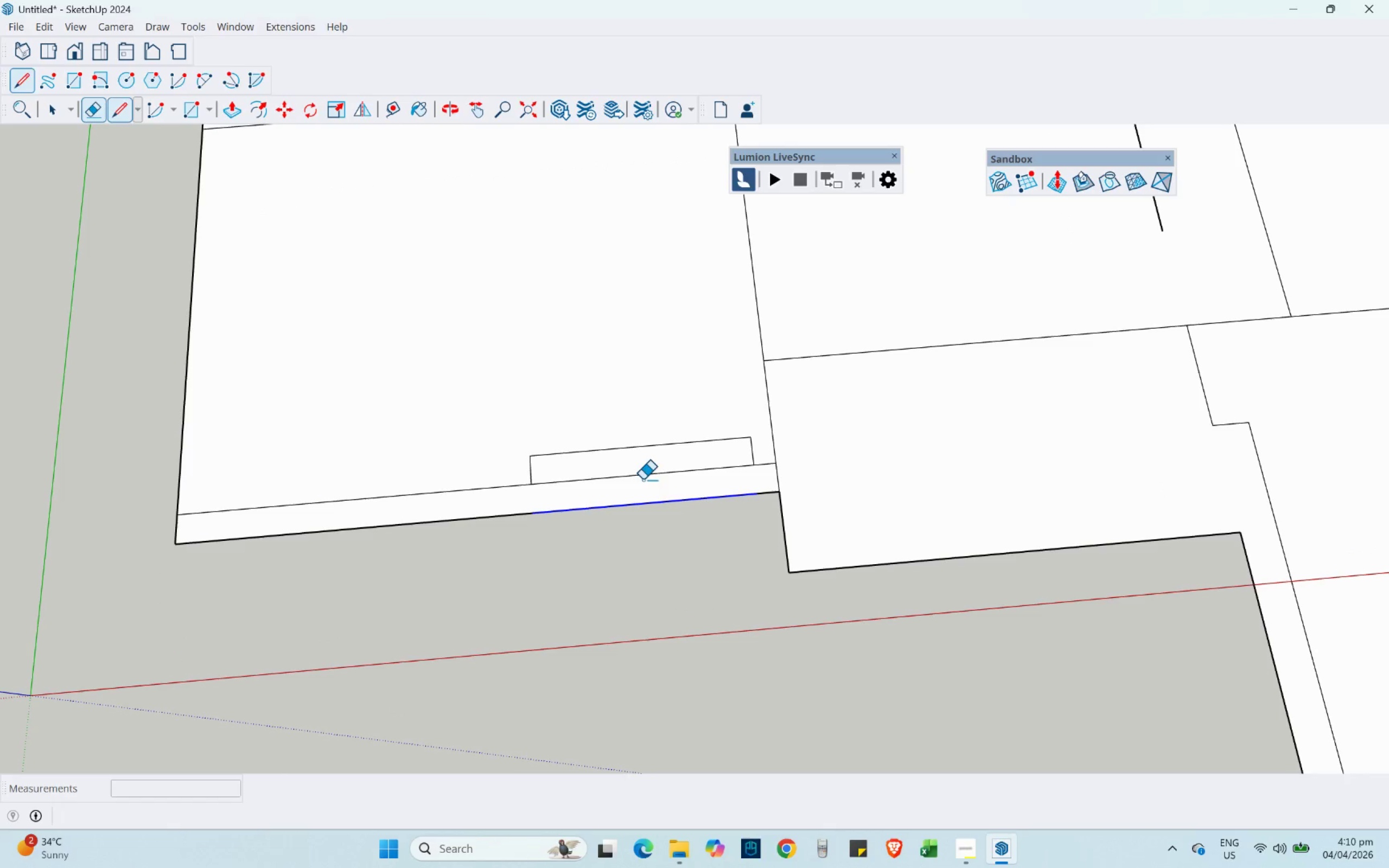 
left_click_drag(start_coordinate=[643, 479], to_coordinate=[640, 472])
 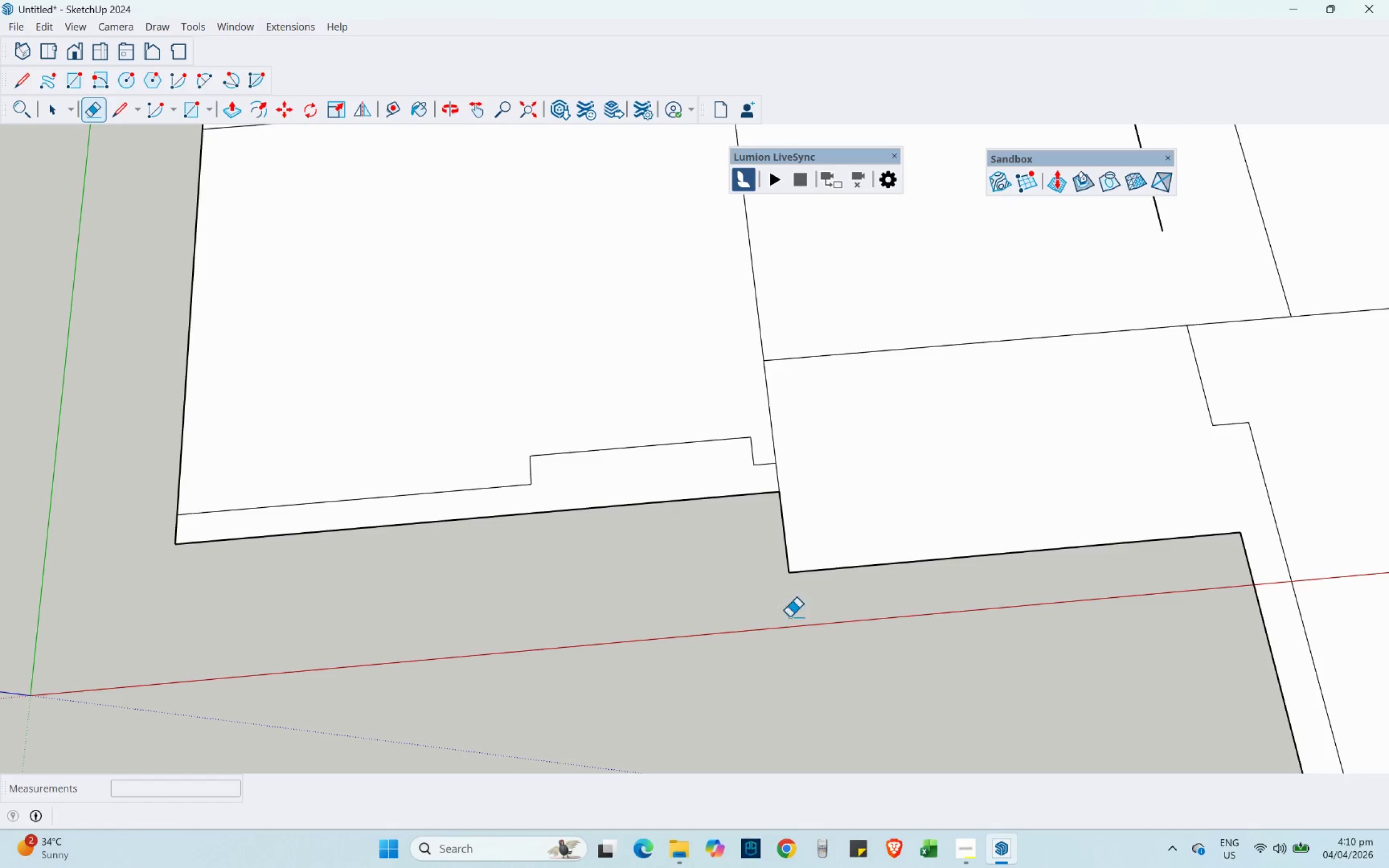 
key(Space)
 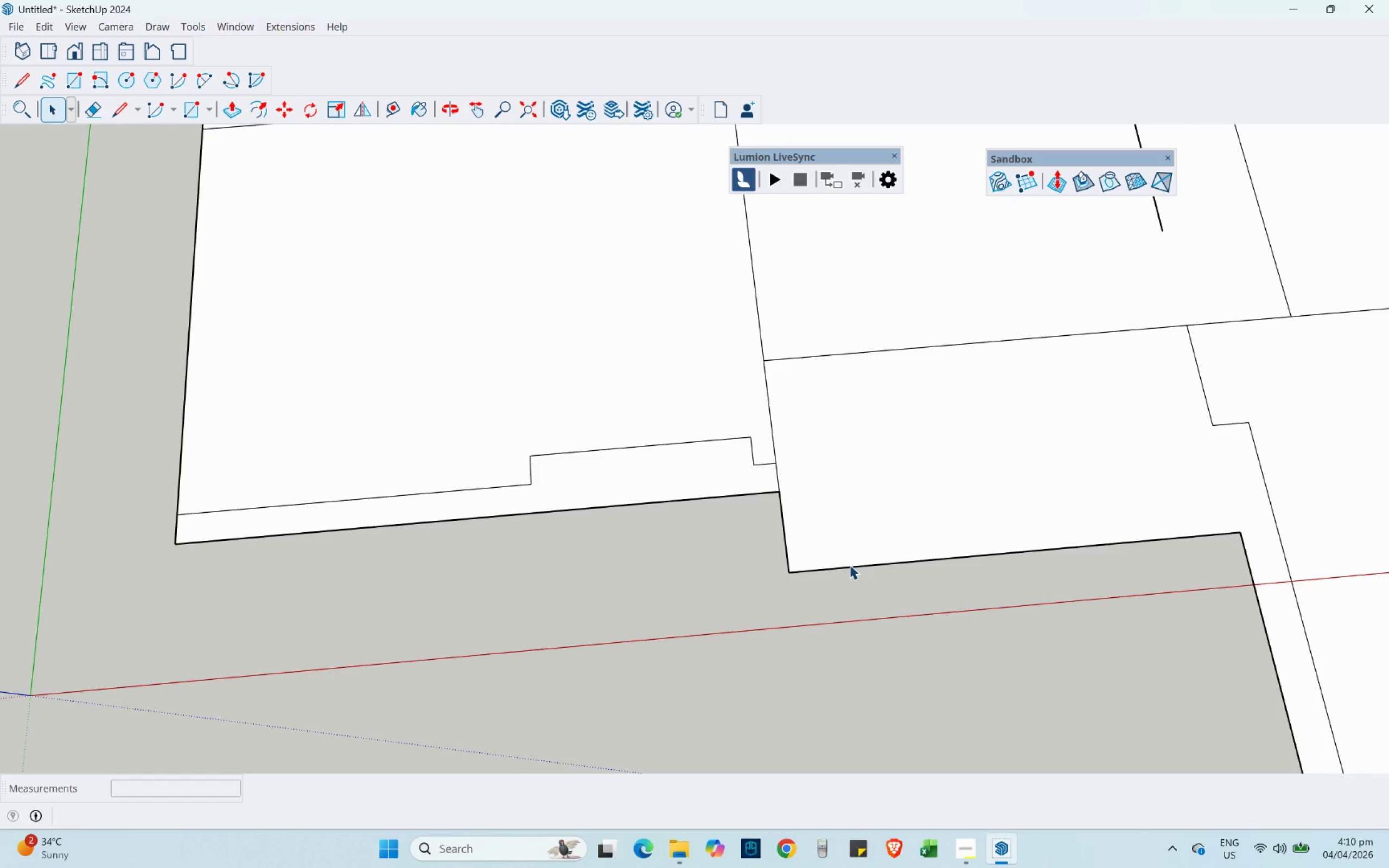 
left_click([850, 564])
 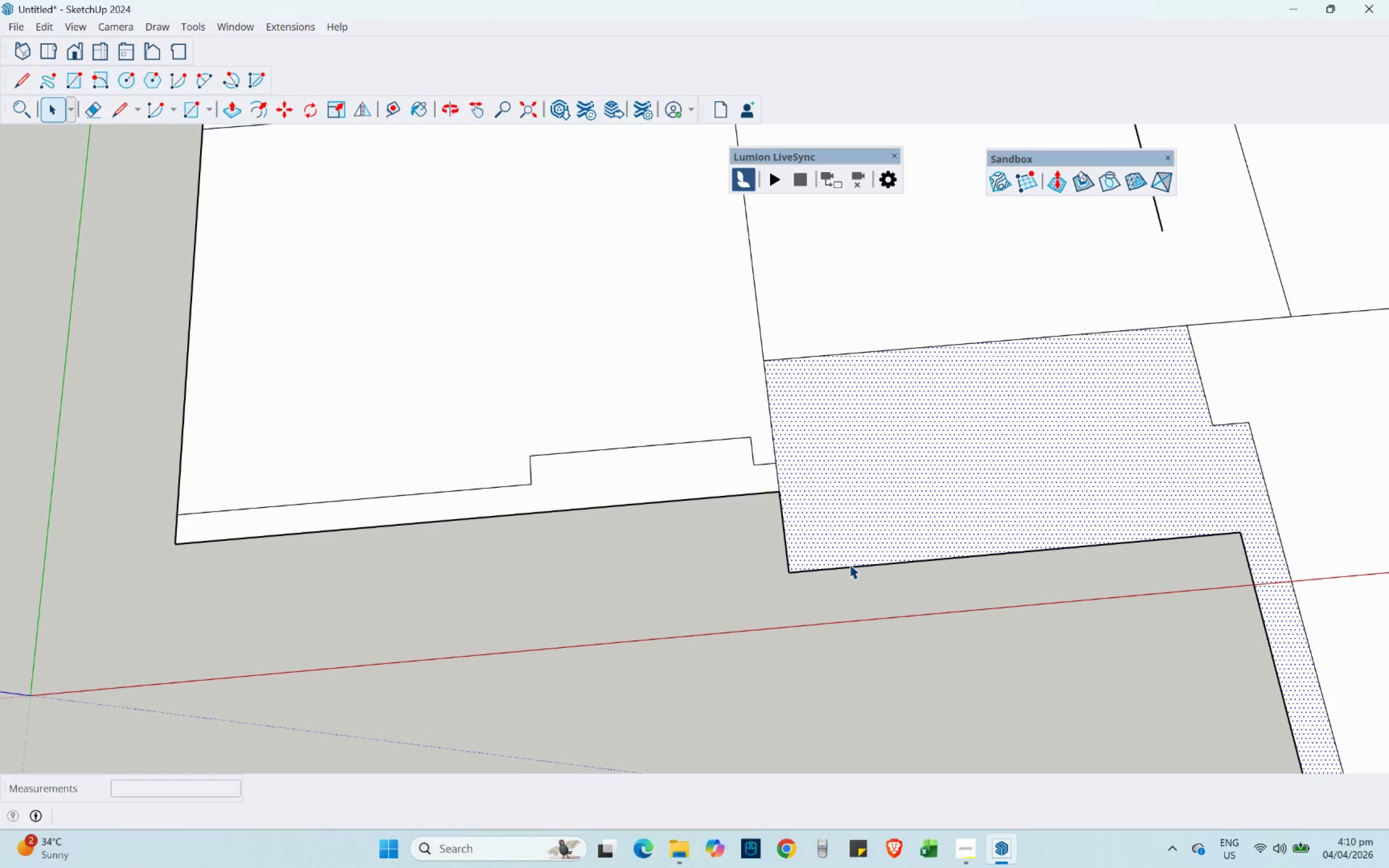 
left_click([852, 566])
 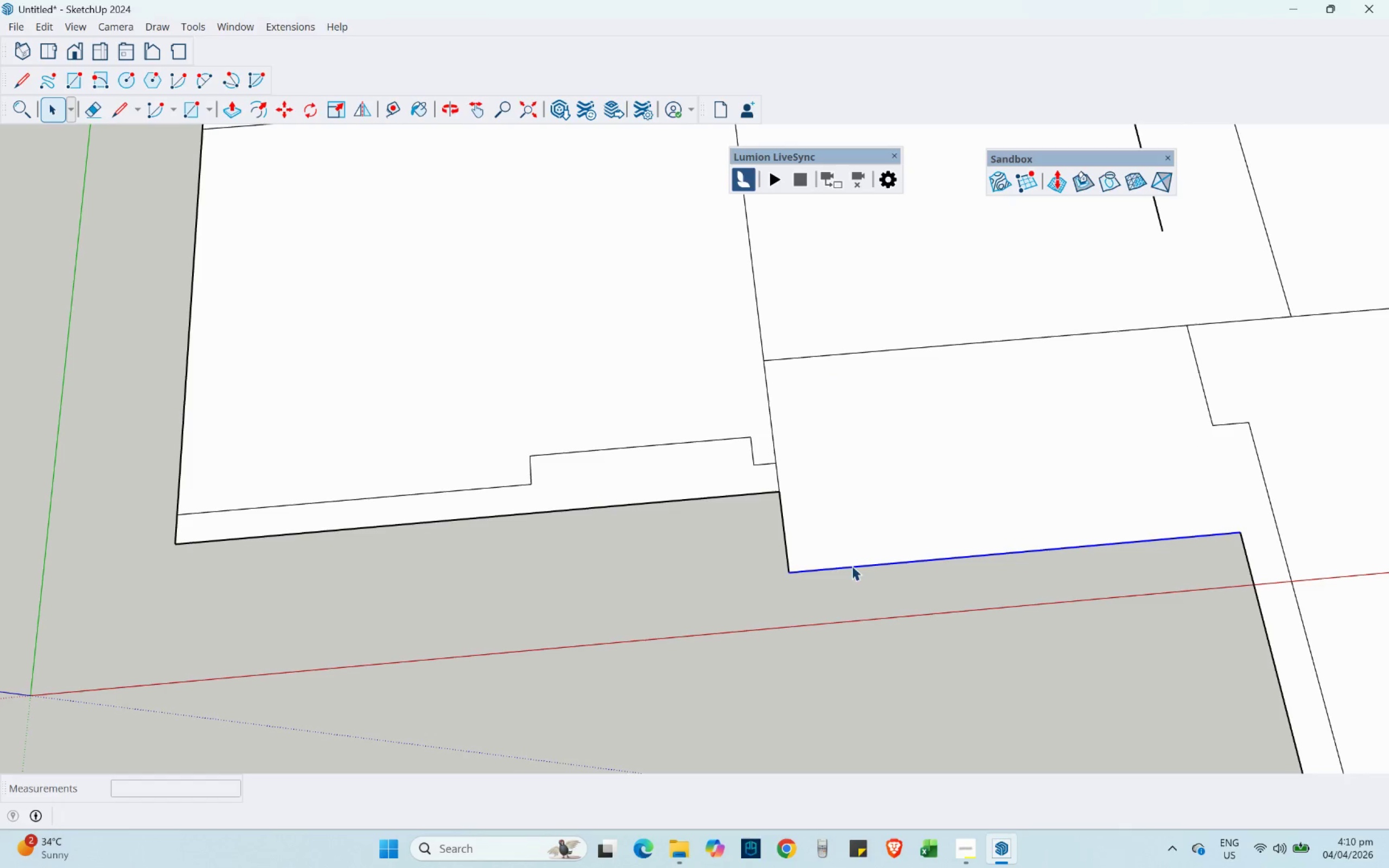 
key(M)
 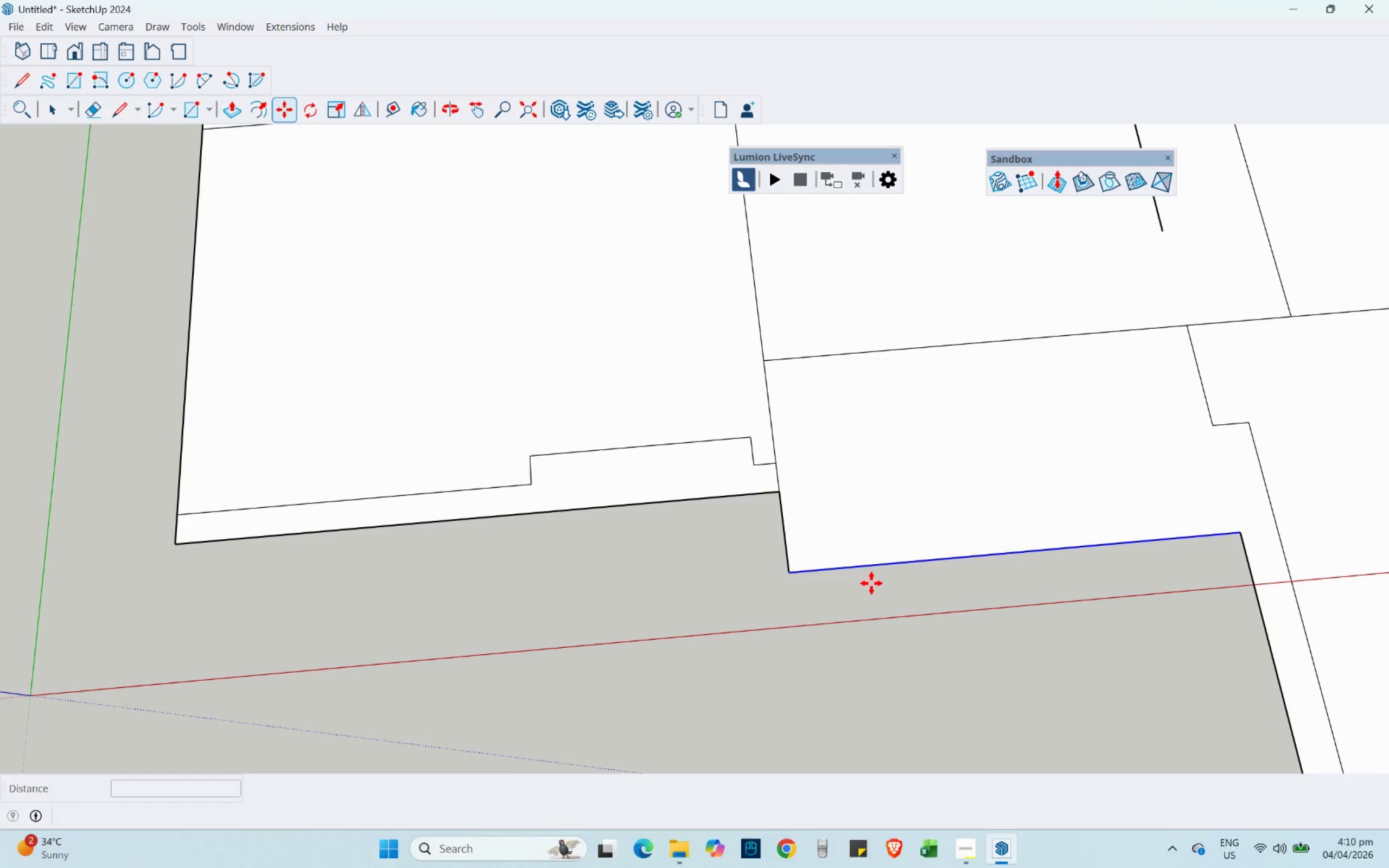 
key(Control+ControlLeft)
 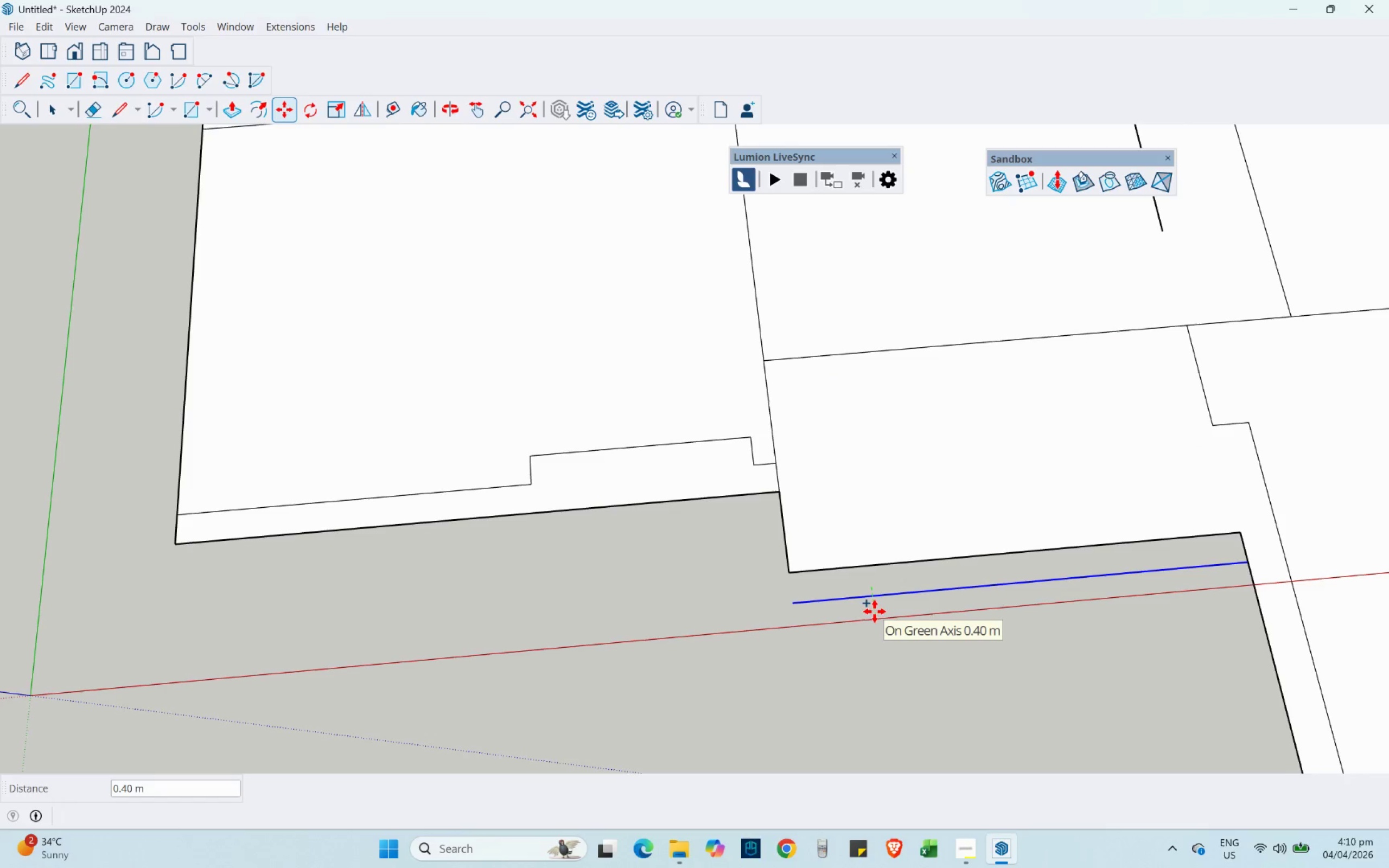 
key(NumpadDecimal)
 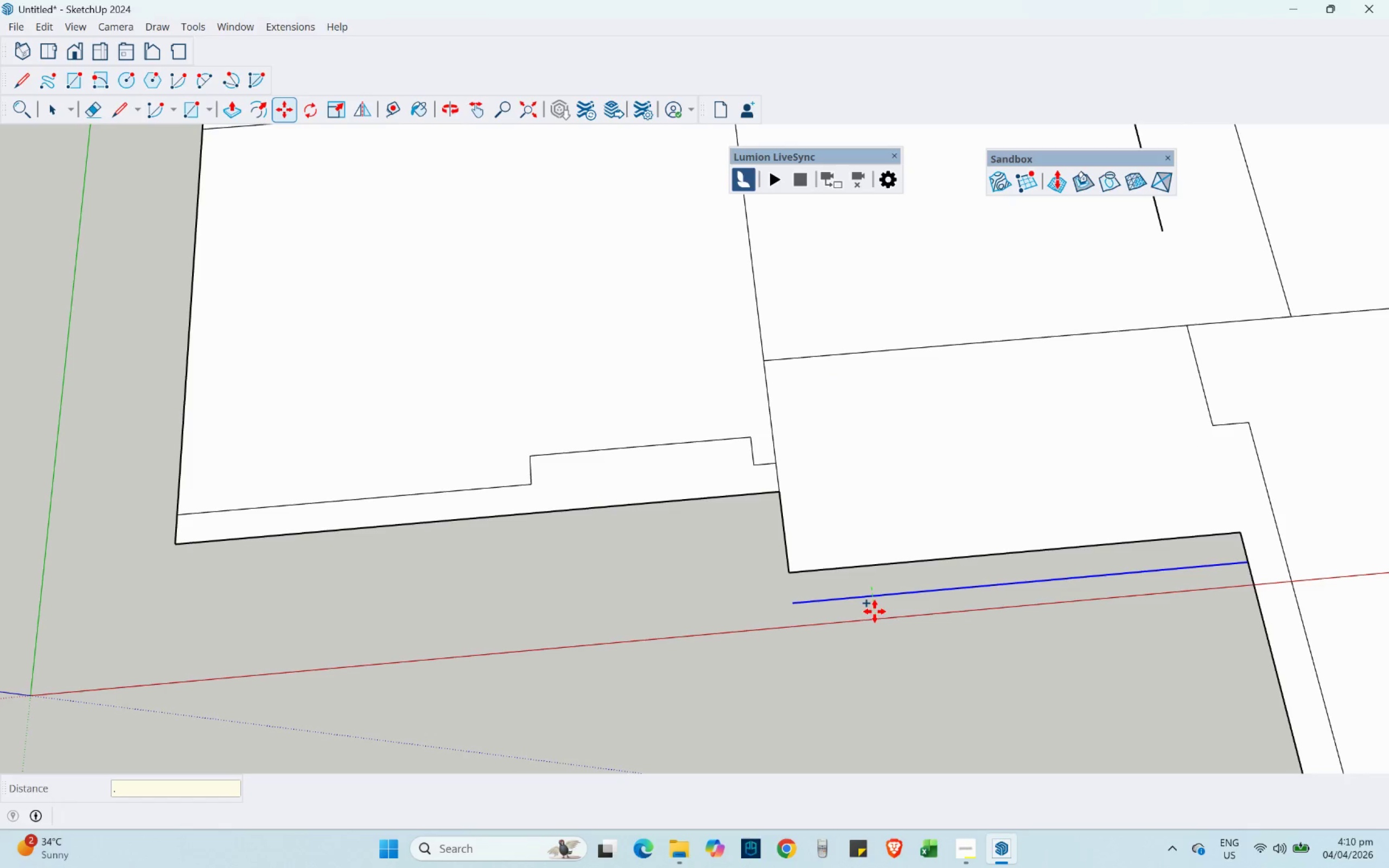 
key(Numpad4)
 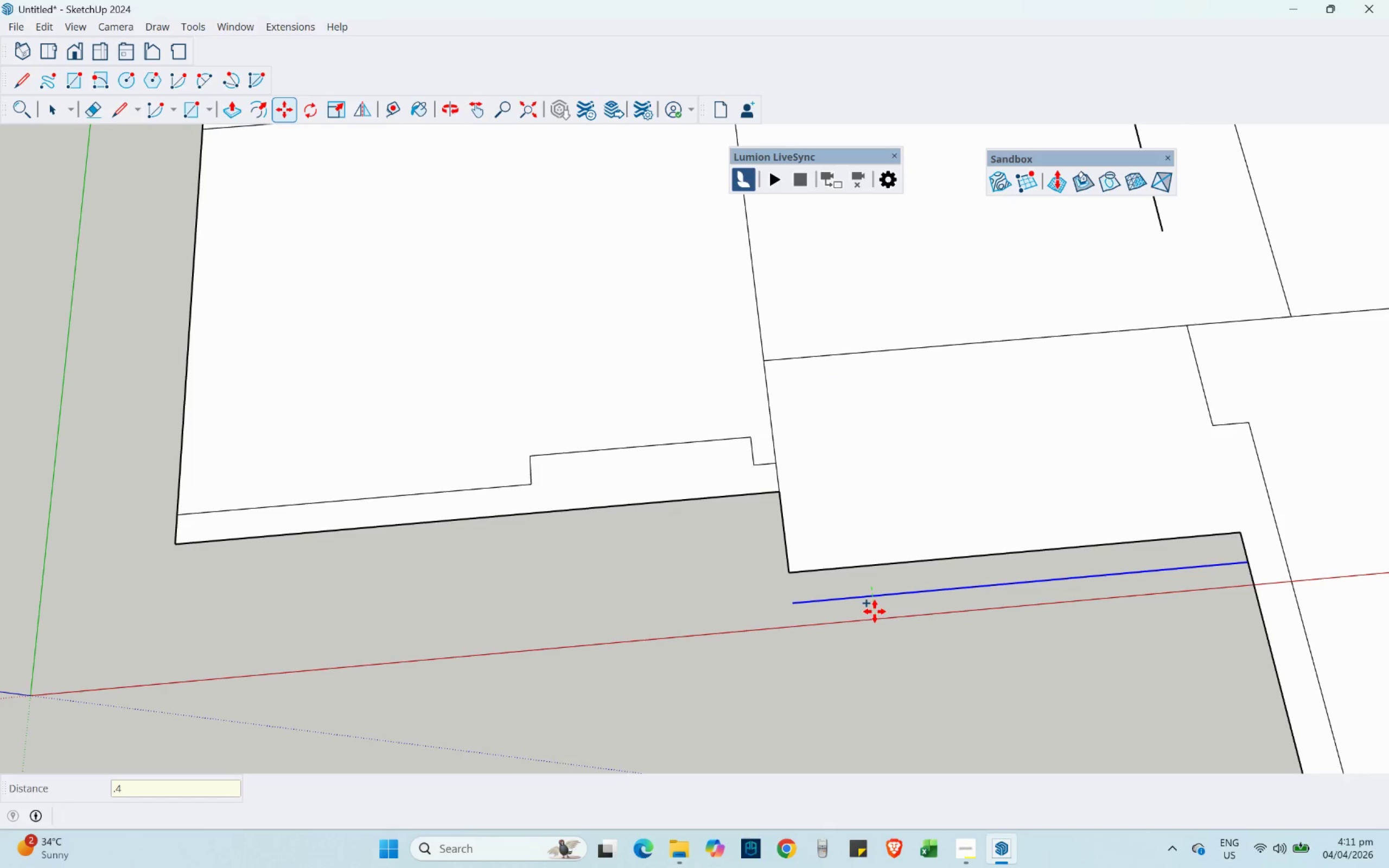 
key(NumpadEnter)
 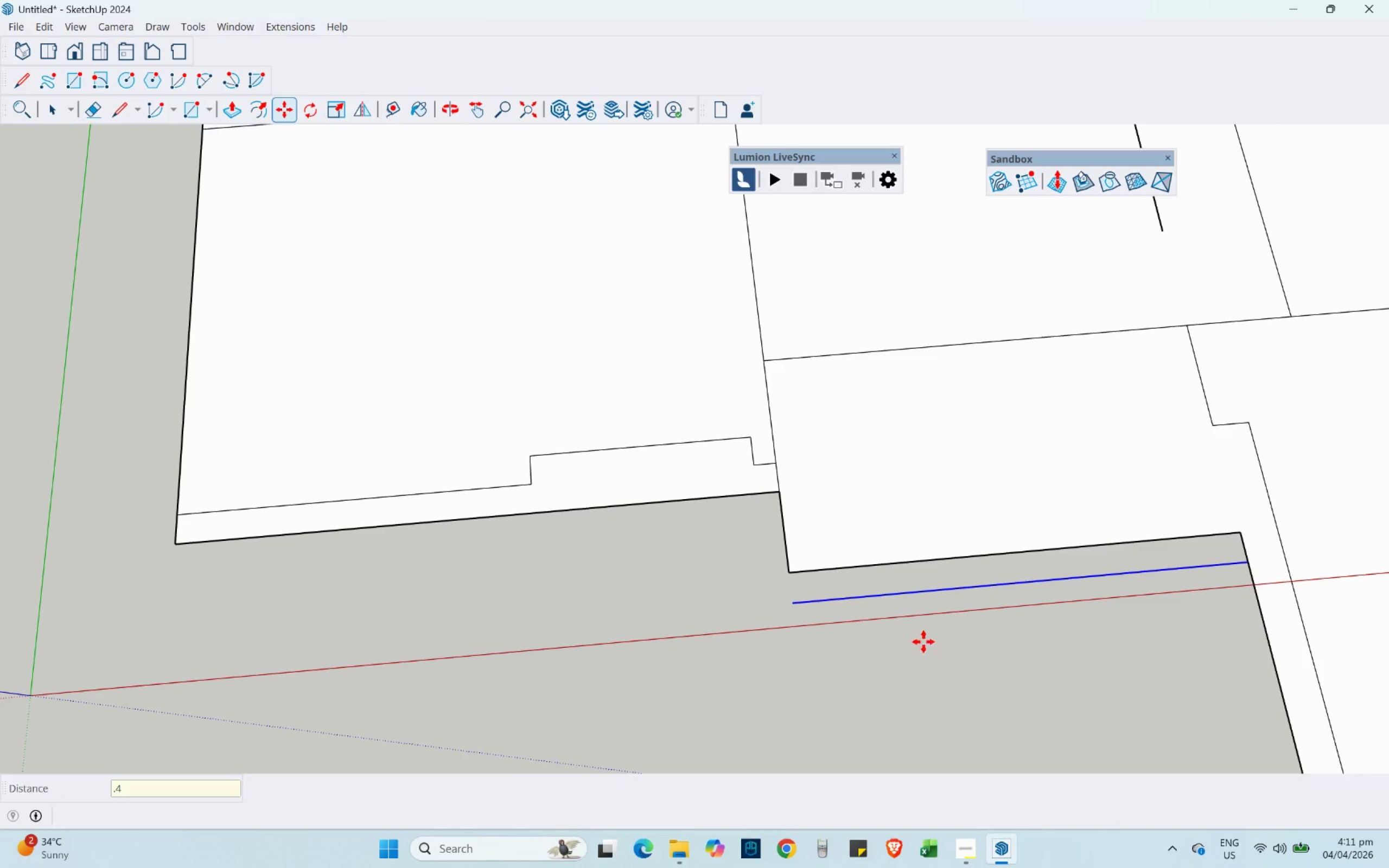 
key(Control+ControlLeft)
 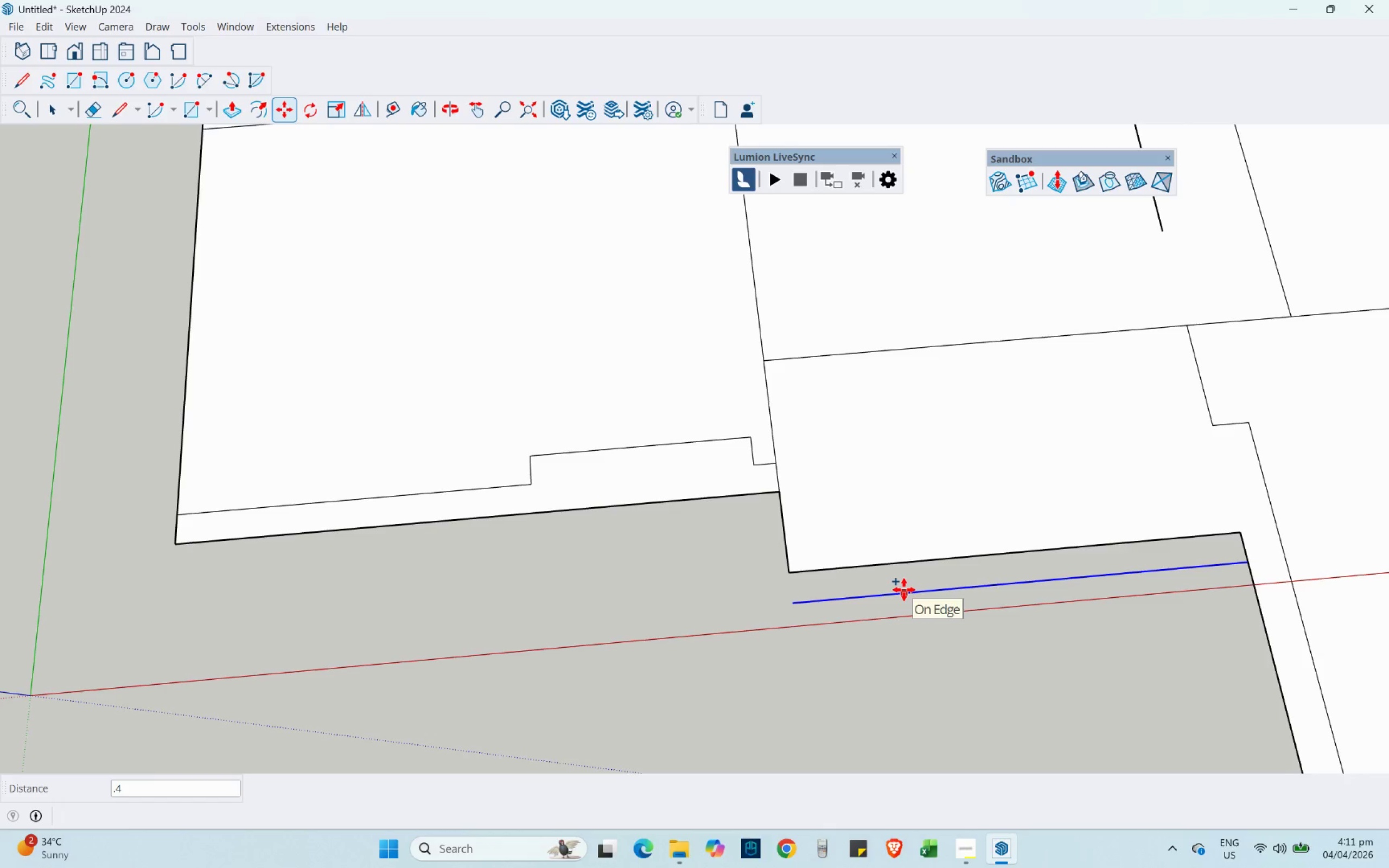 
left_click([904, 590])
 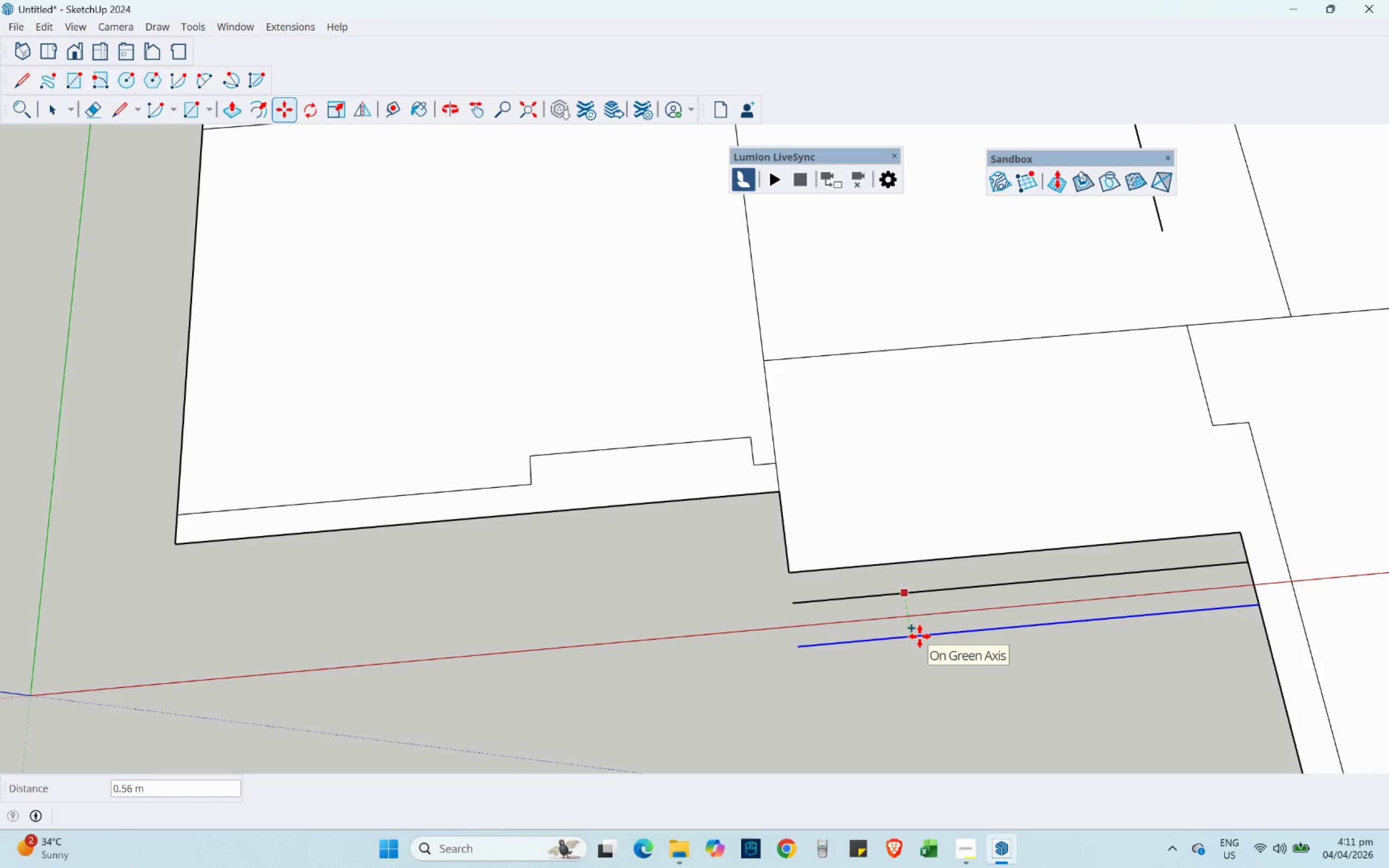 
key(NumpadDecimal)
 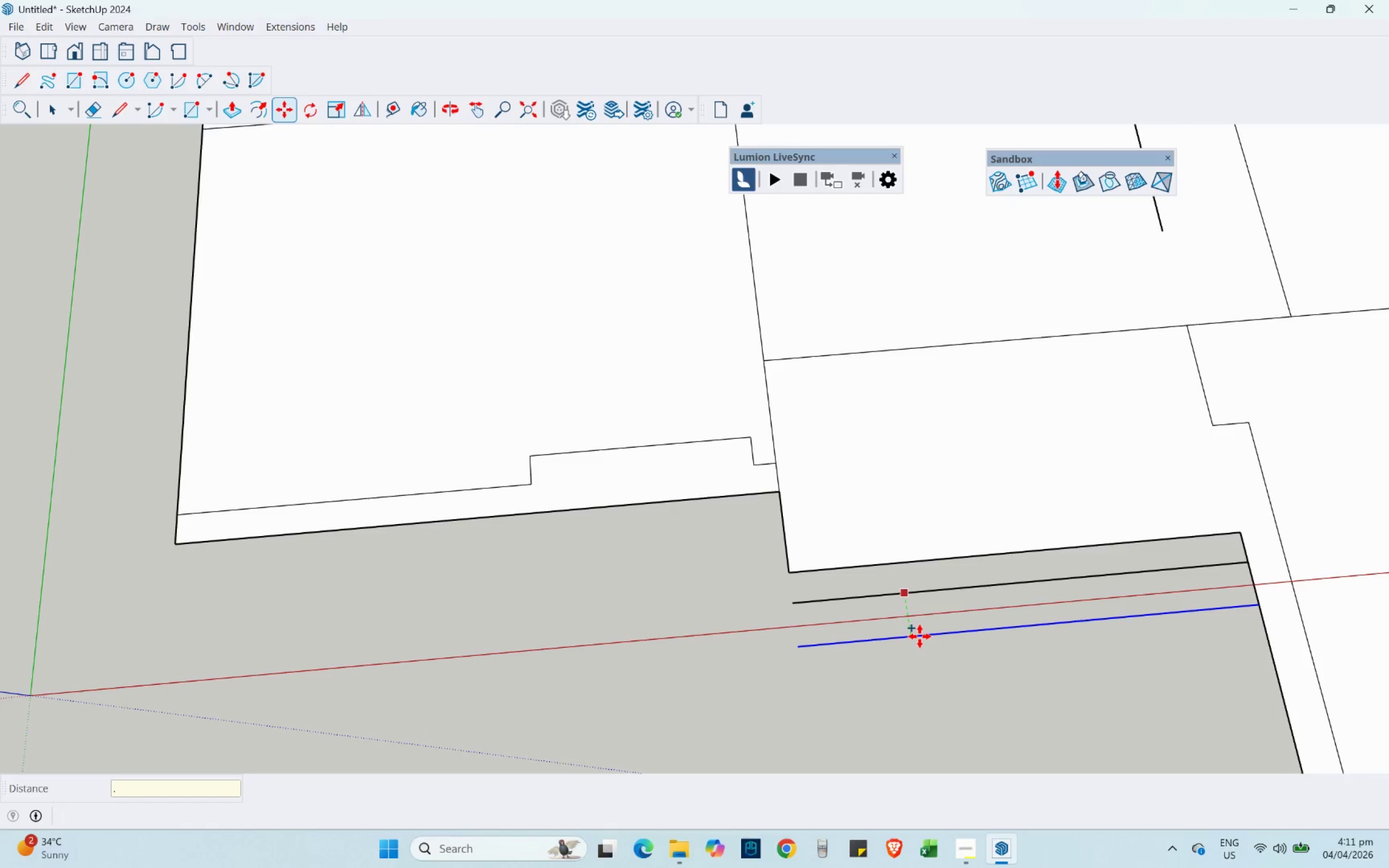 
key(Numpad5)
 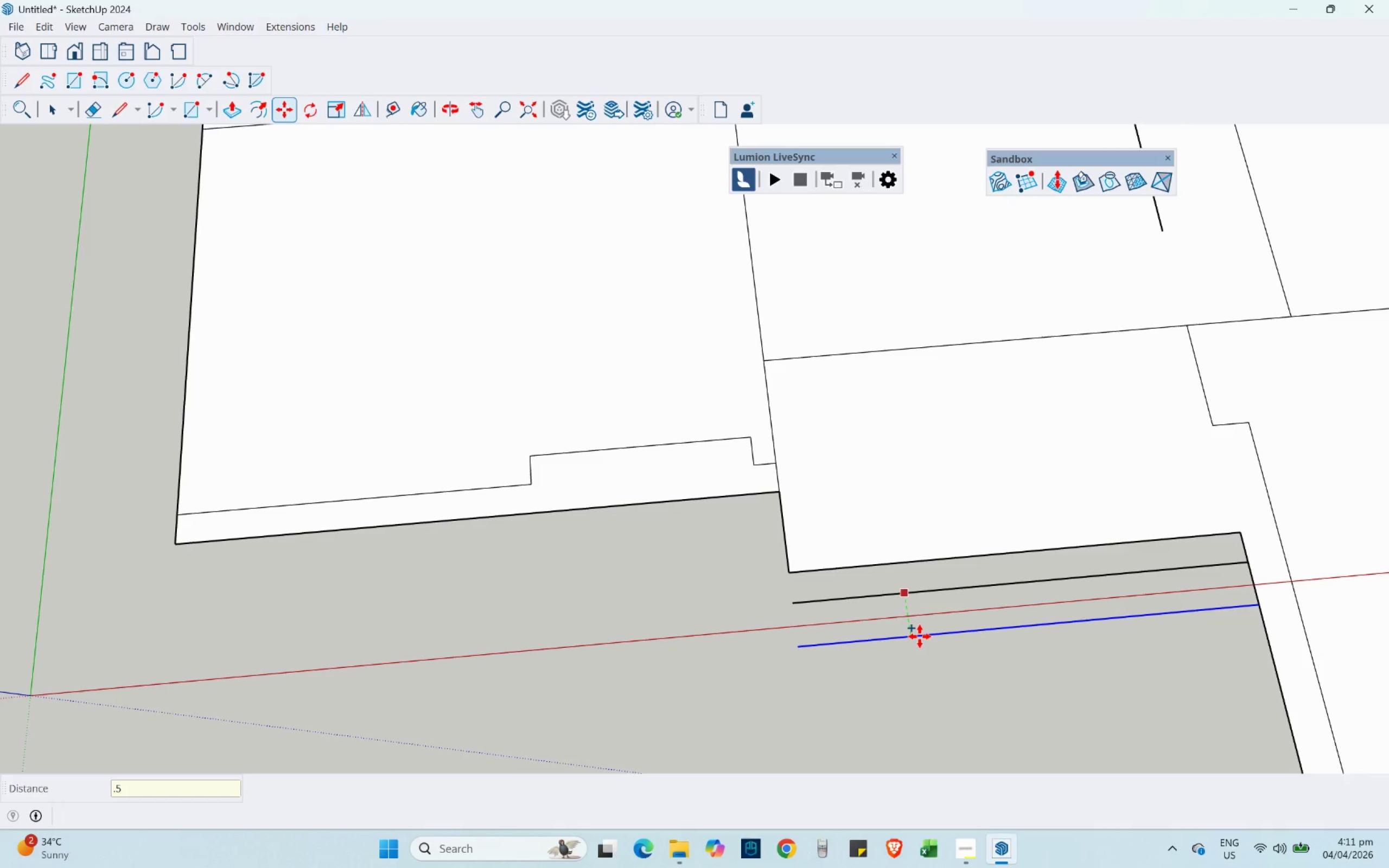 
key(NumpadEnter)
 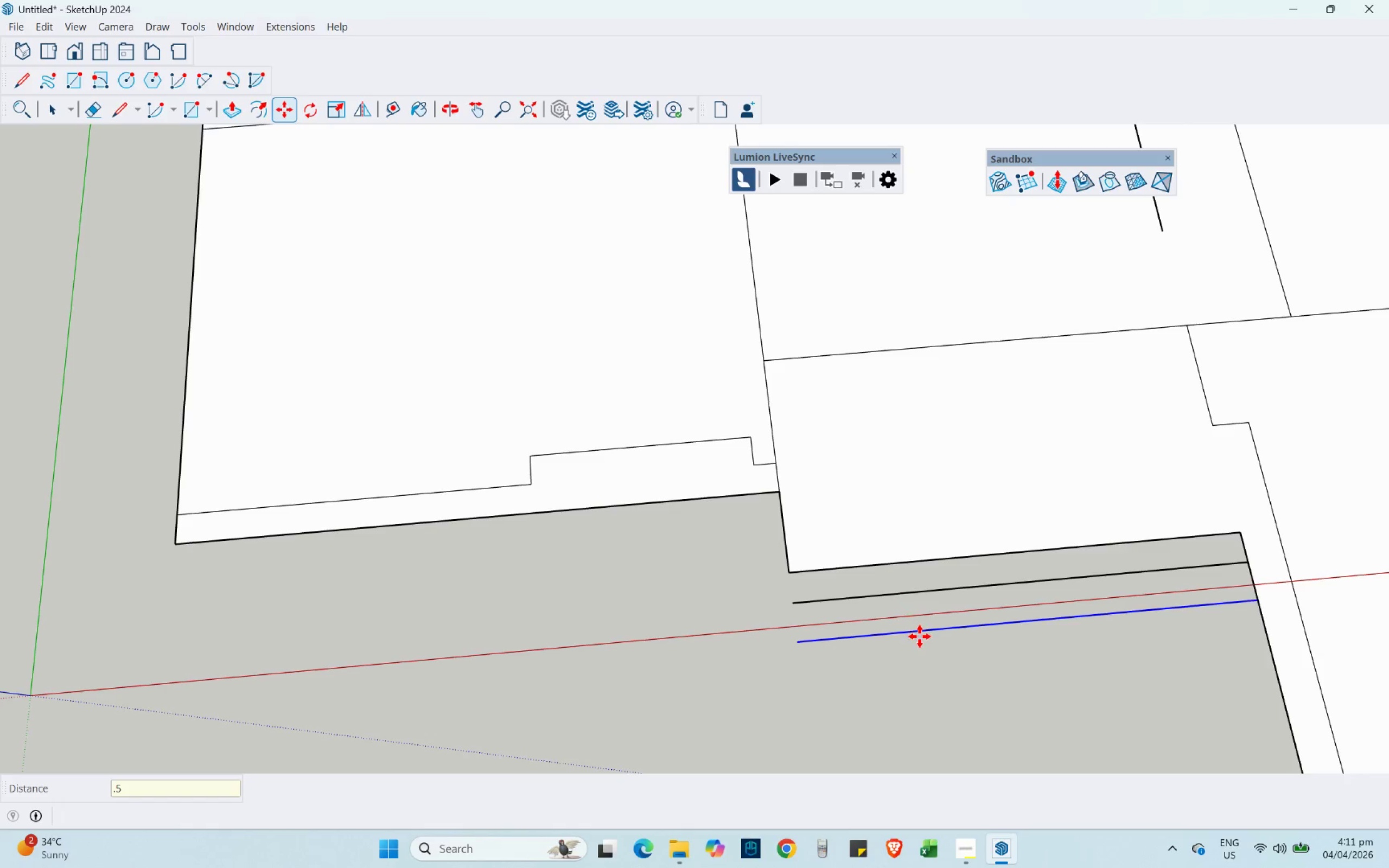 
key(NumpadEnter)
 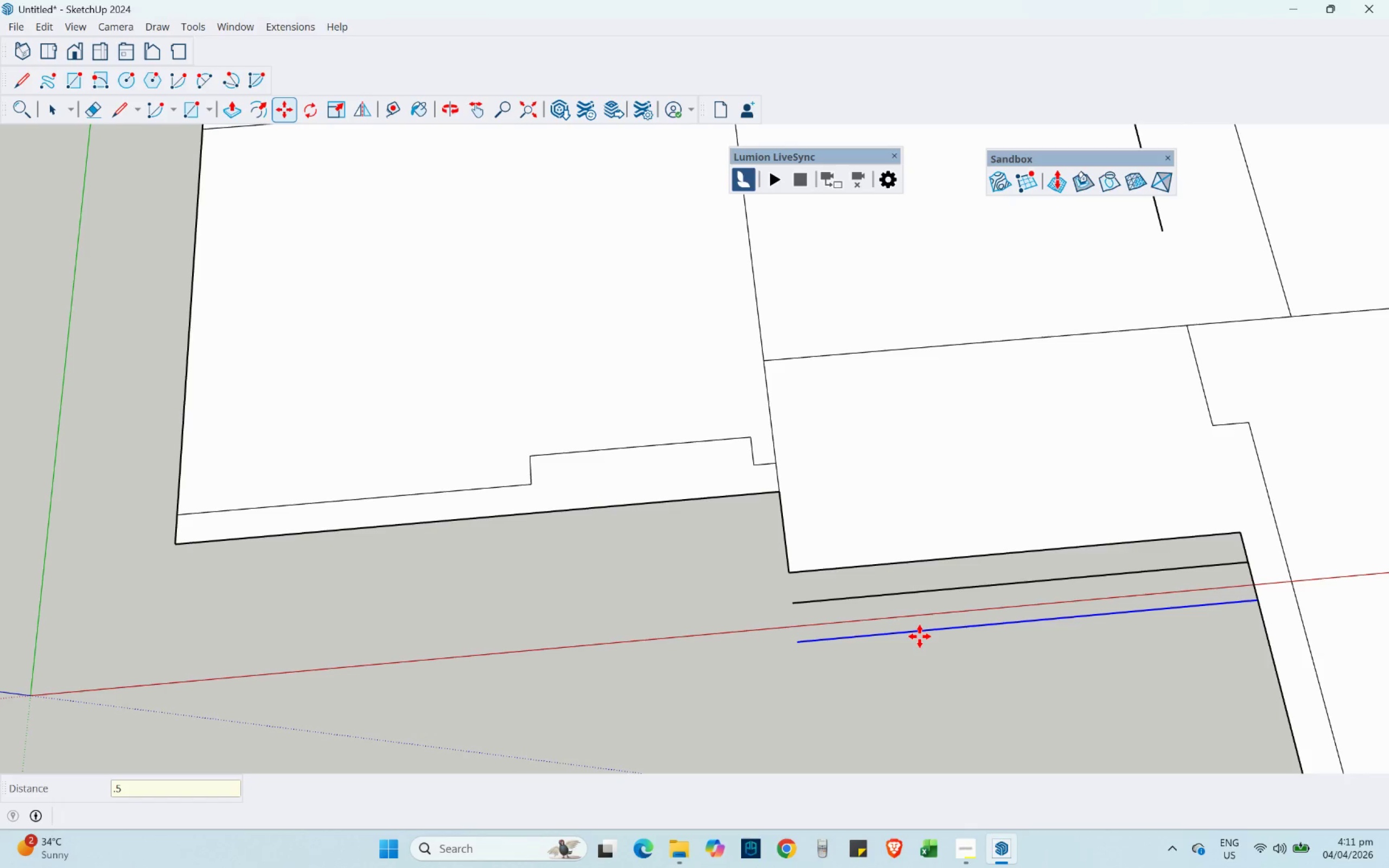 
key(Escape)
 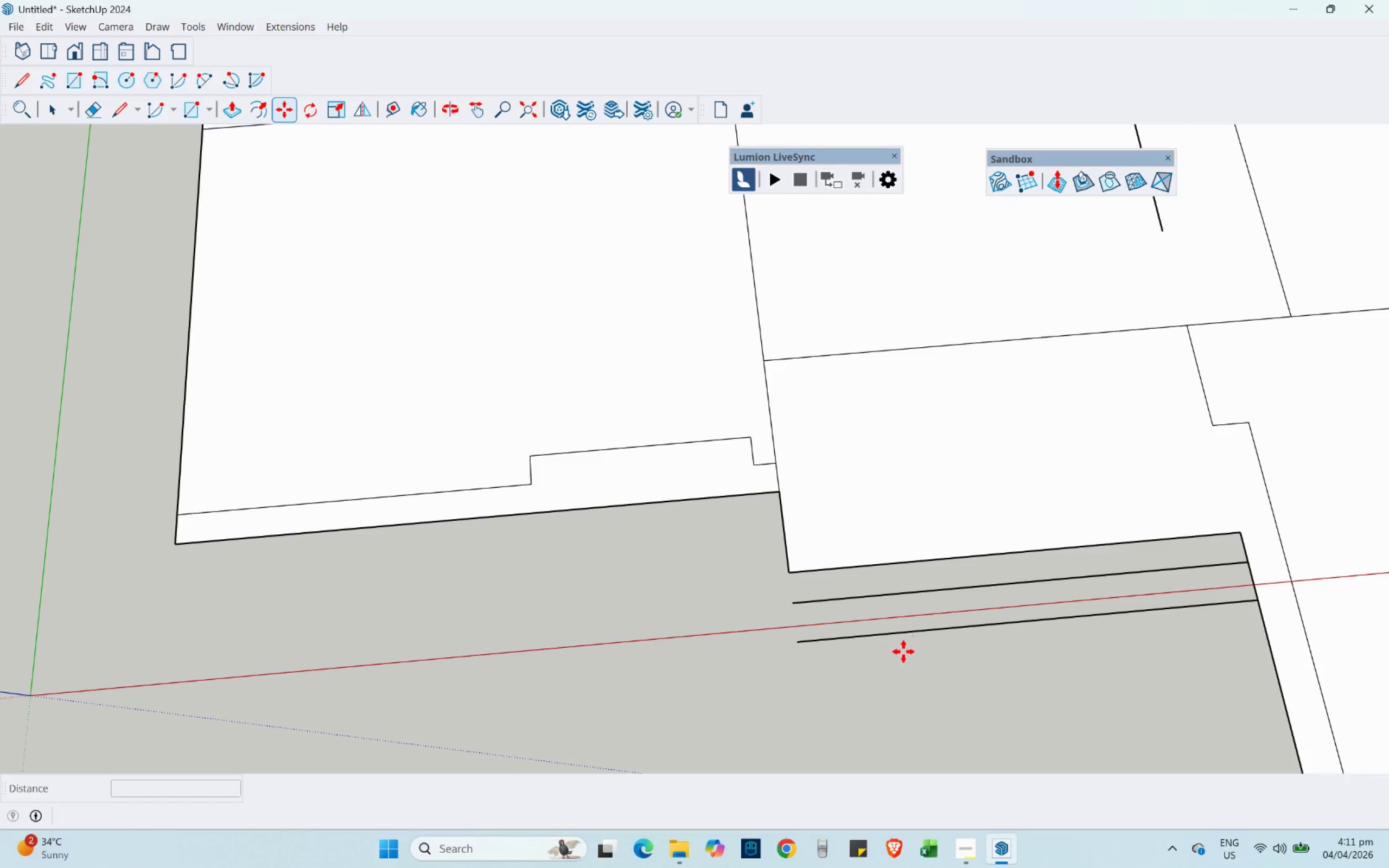 
key(L)
 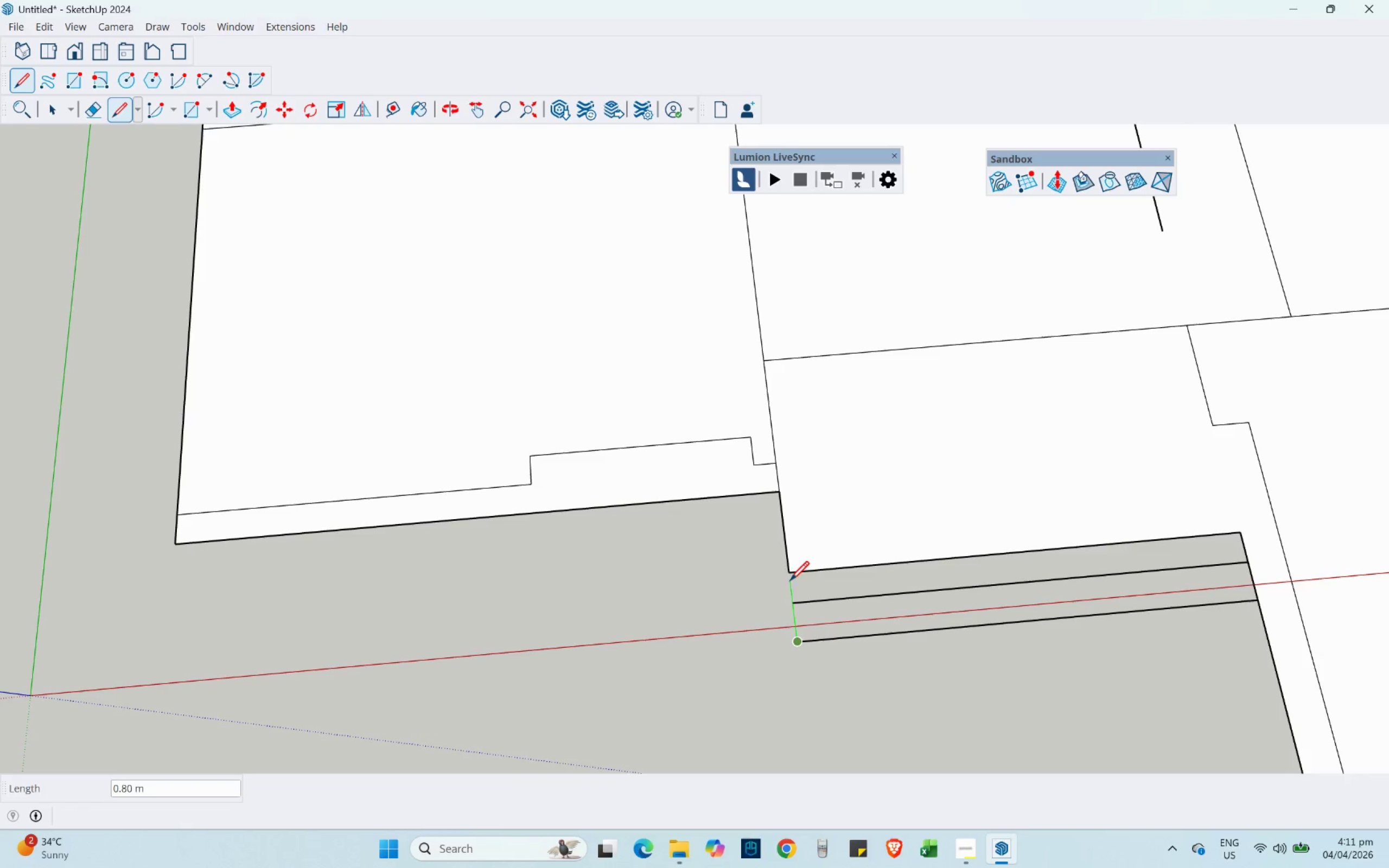 
left_click([789, 573])
 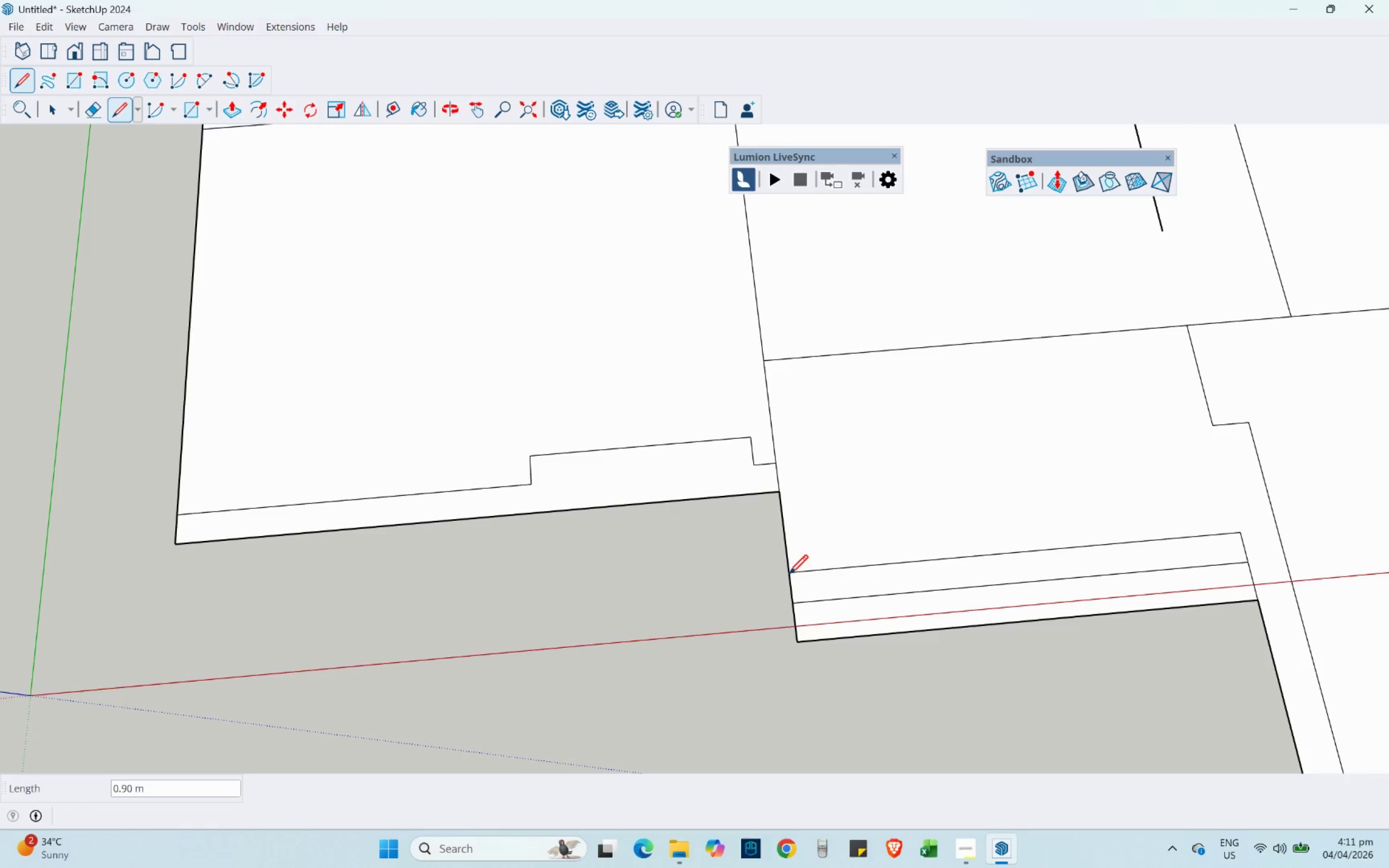 
key(Escape)
 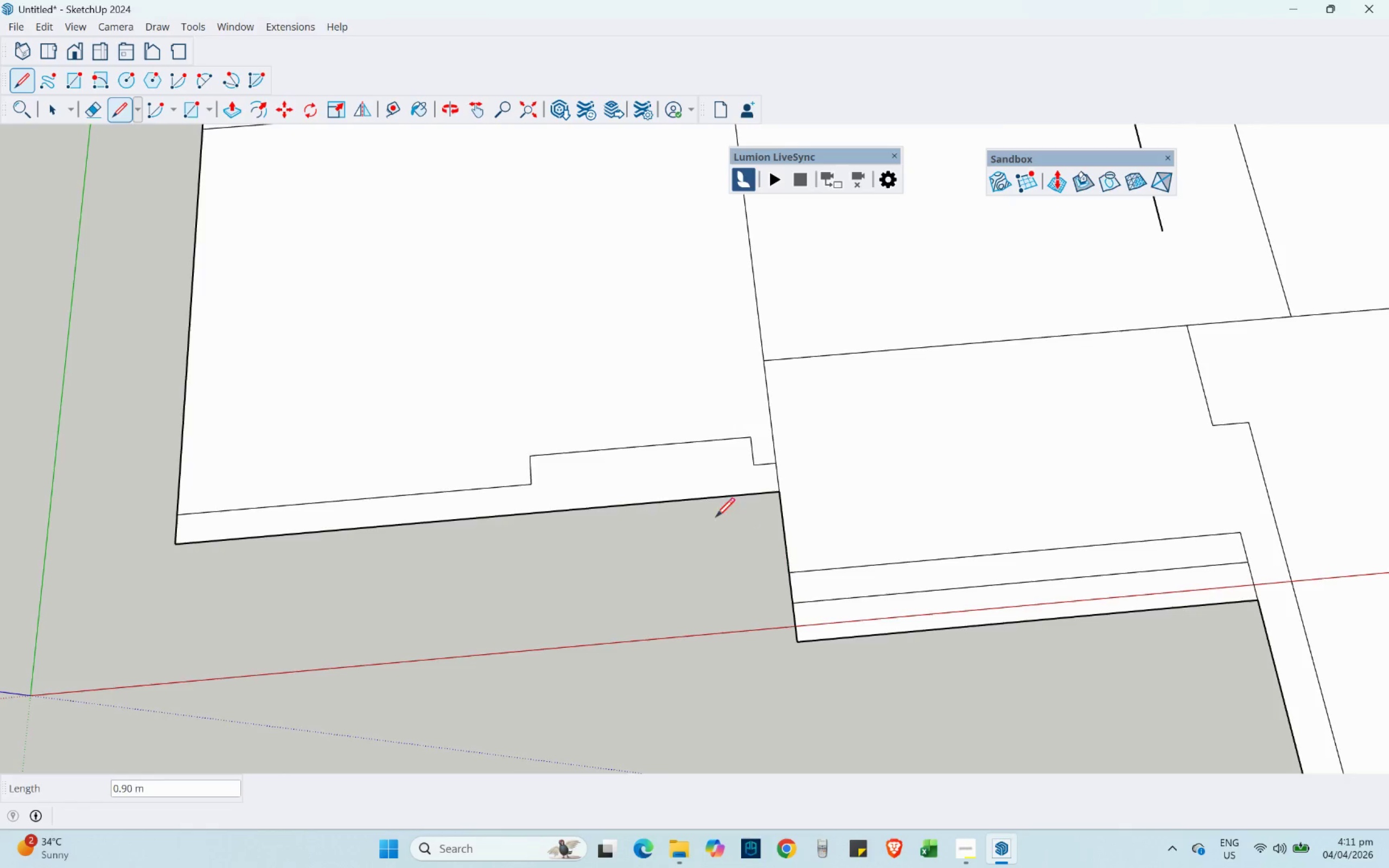 
scroll: coordinate [715, 517], scroll_direction: down, amount: 4.0
 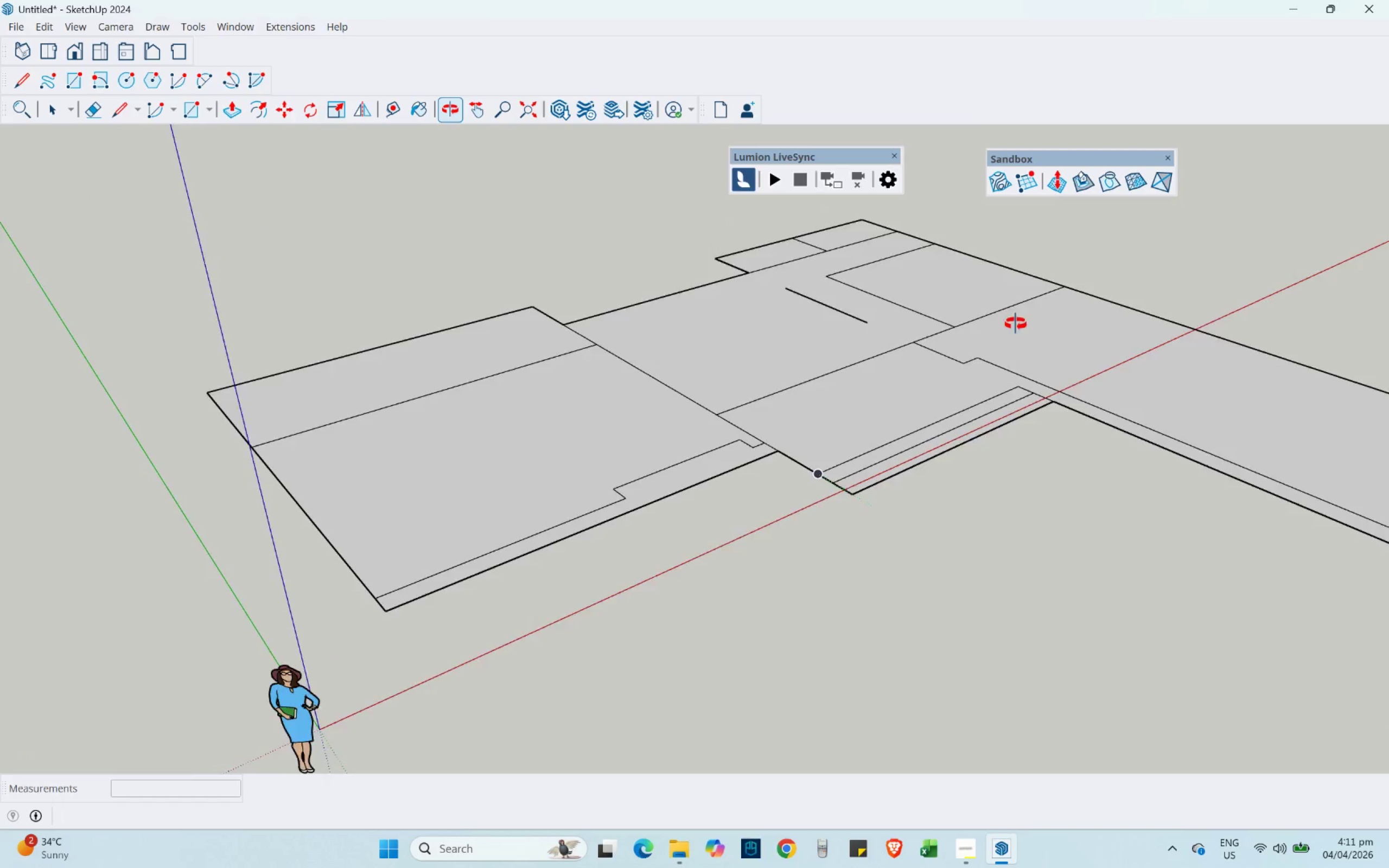 
hold_key(key=ShiftLeft, duration=0.34)
 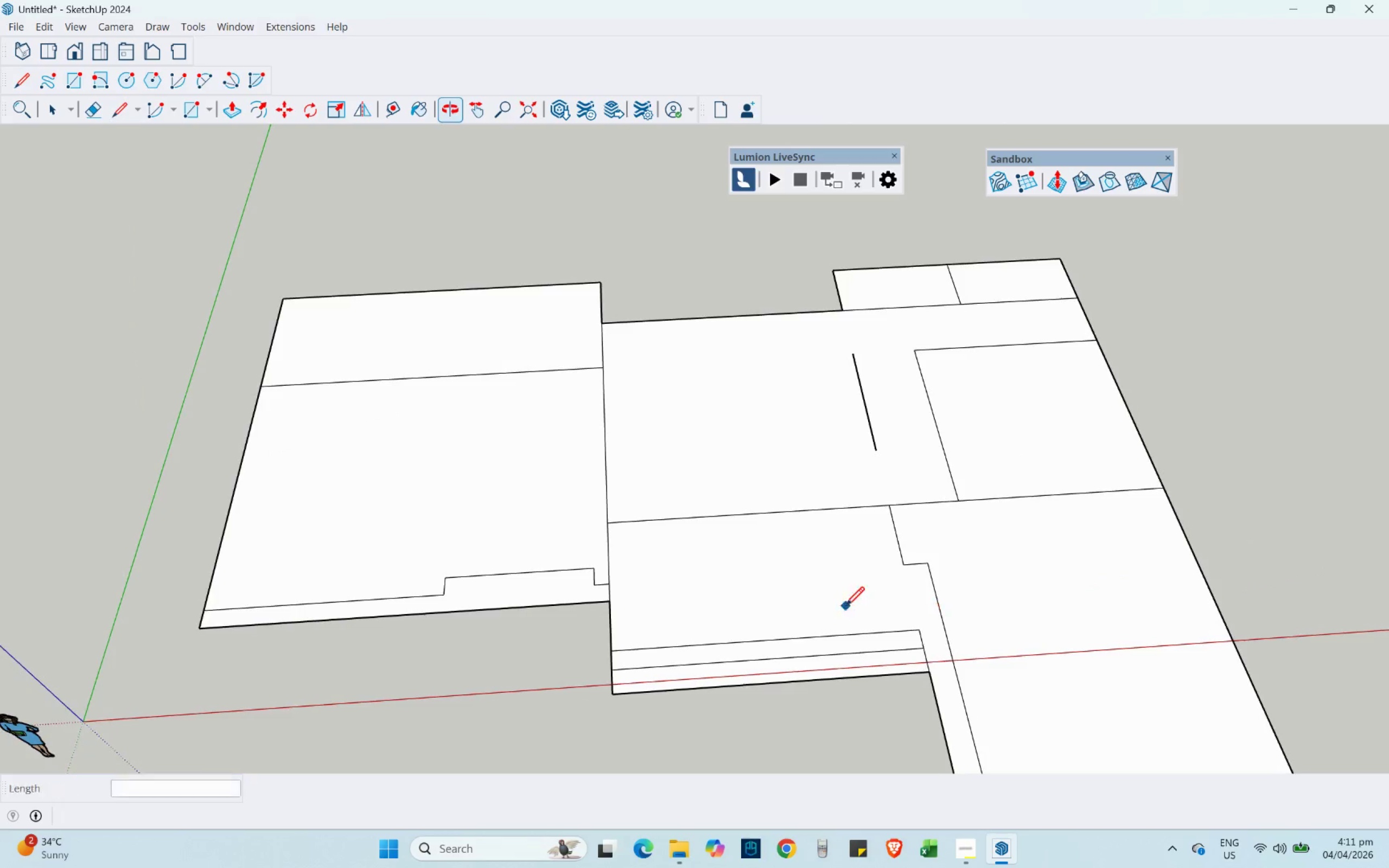 
scroll: coordinate [848, 420], scroll_direction: down, amount: 4.0
 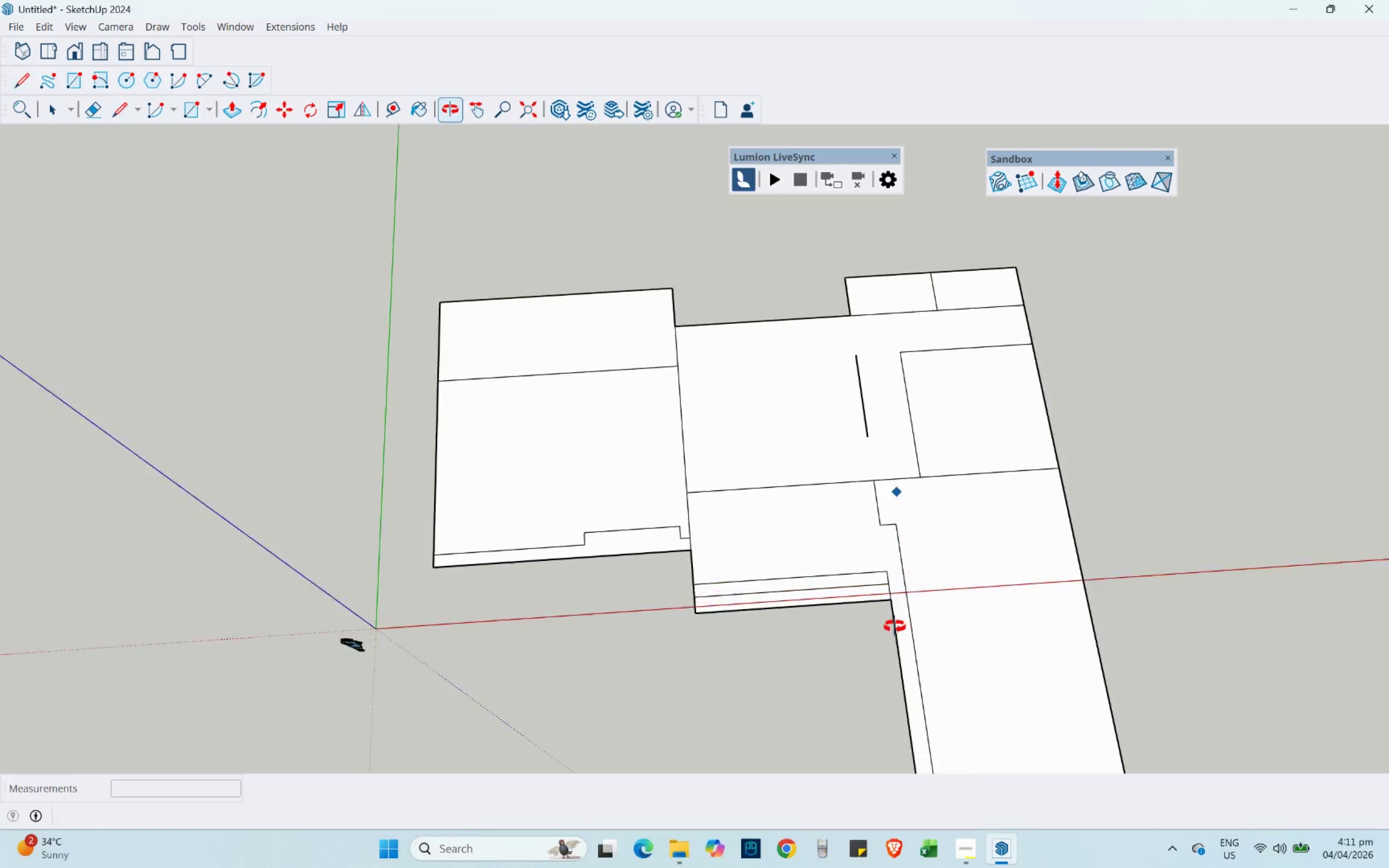 
hold_key(key=ShiftLeft, duration=1.19)
 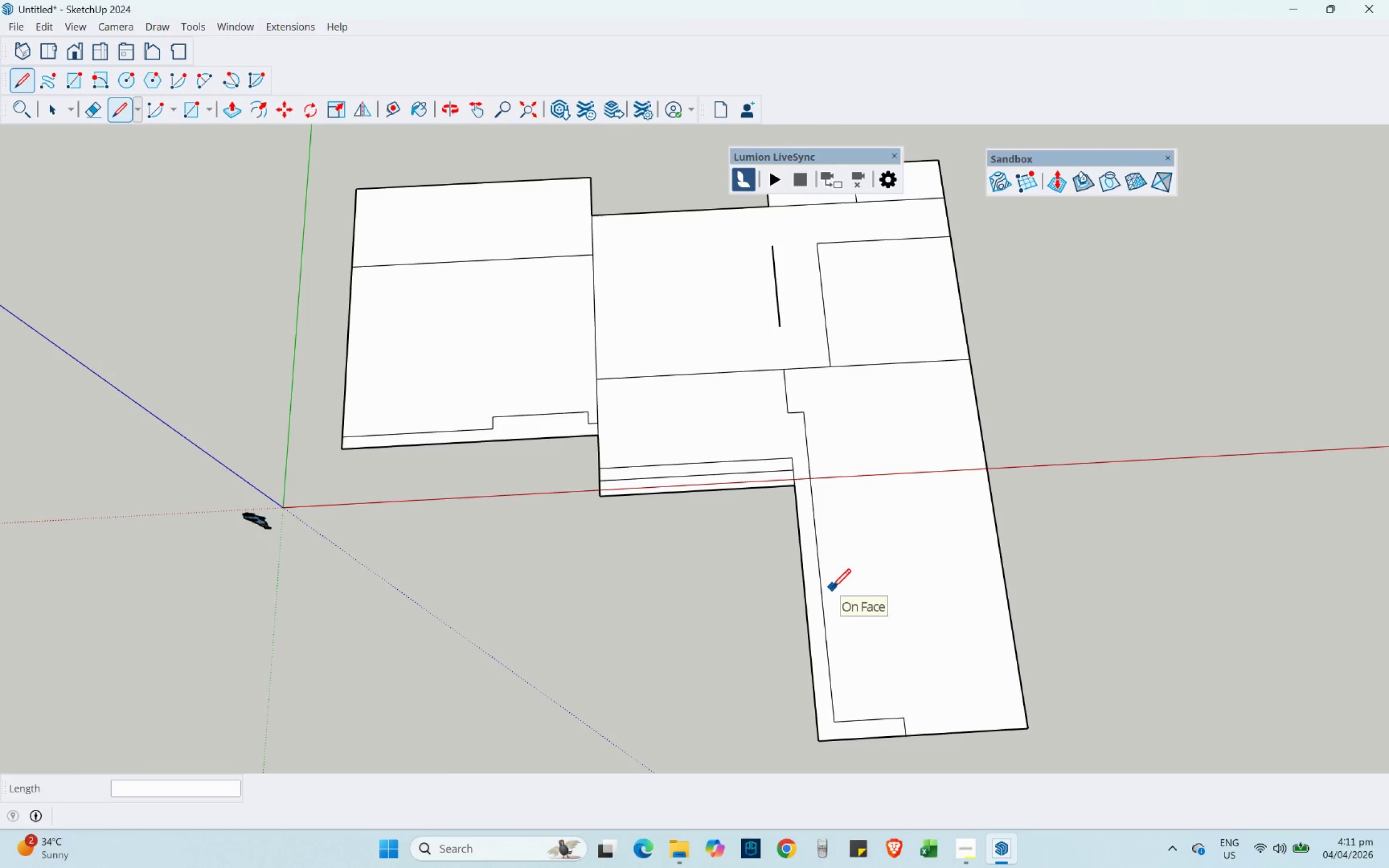 
wait(6.12)
 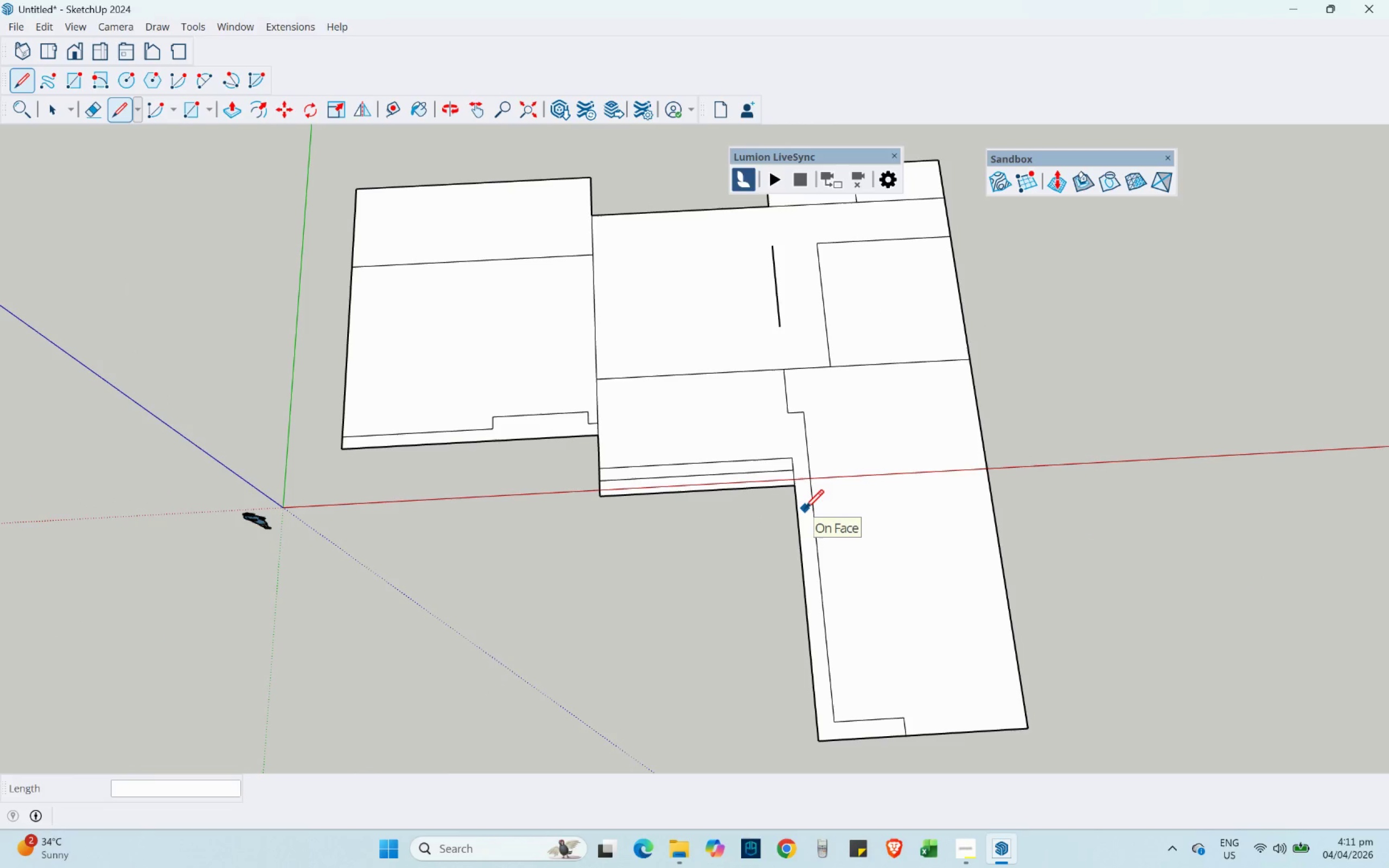 
key(Space)
 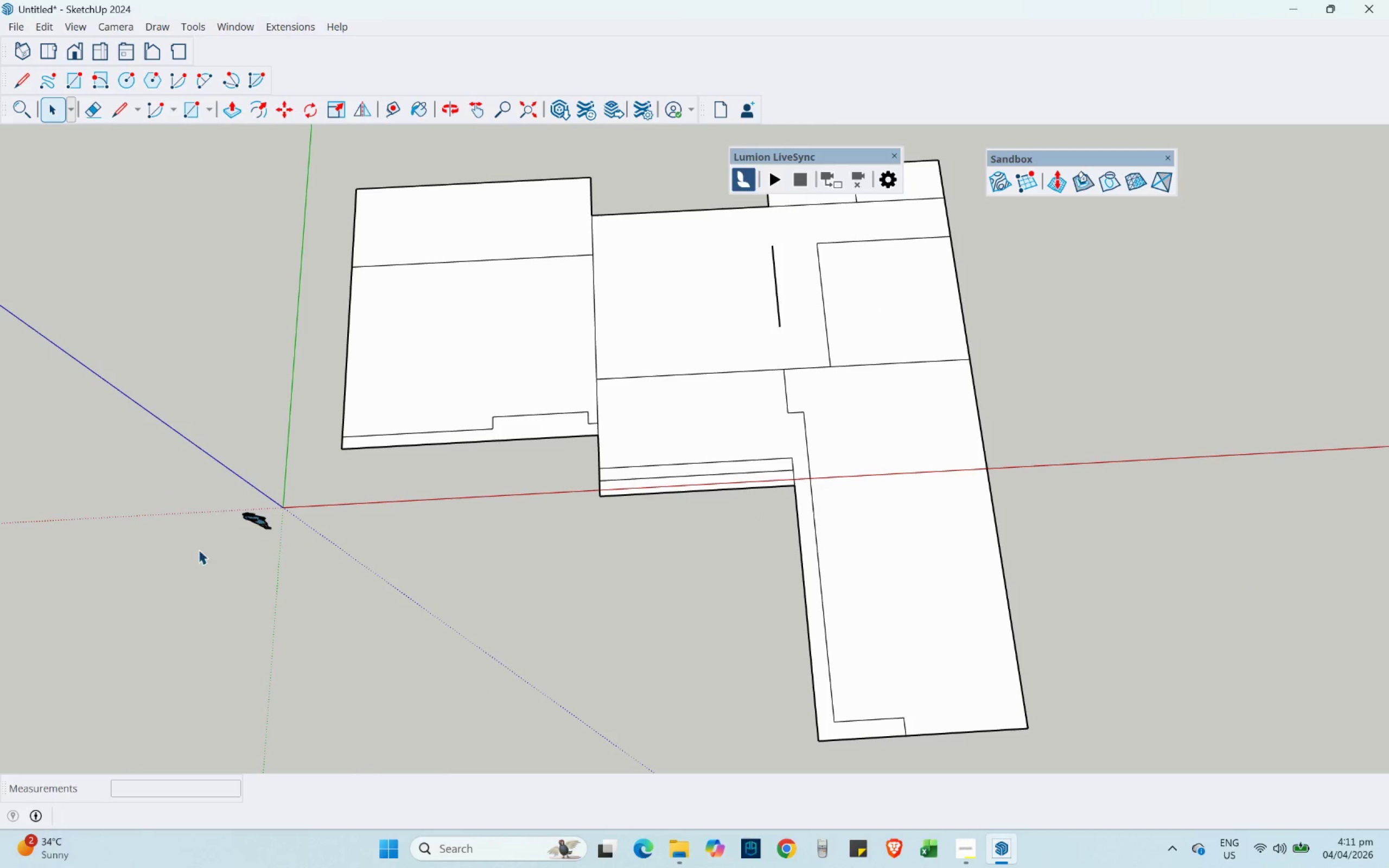 
left_click_drag(start_coordinate=[187, 477], to_coordinate=[340, 631])
 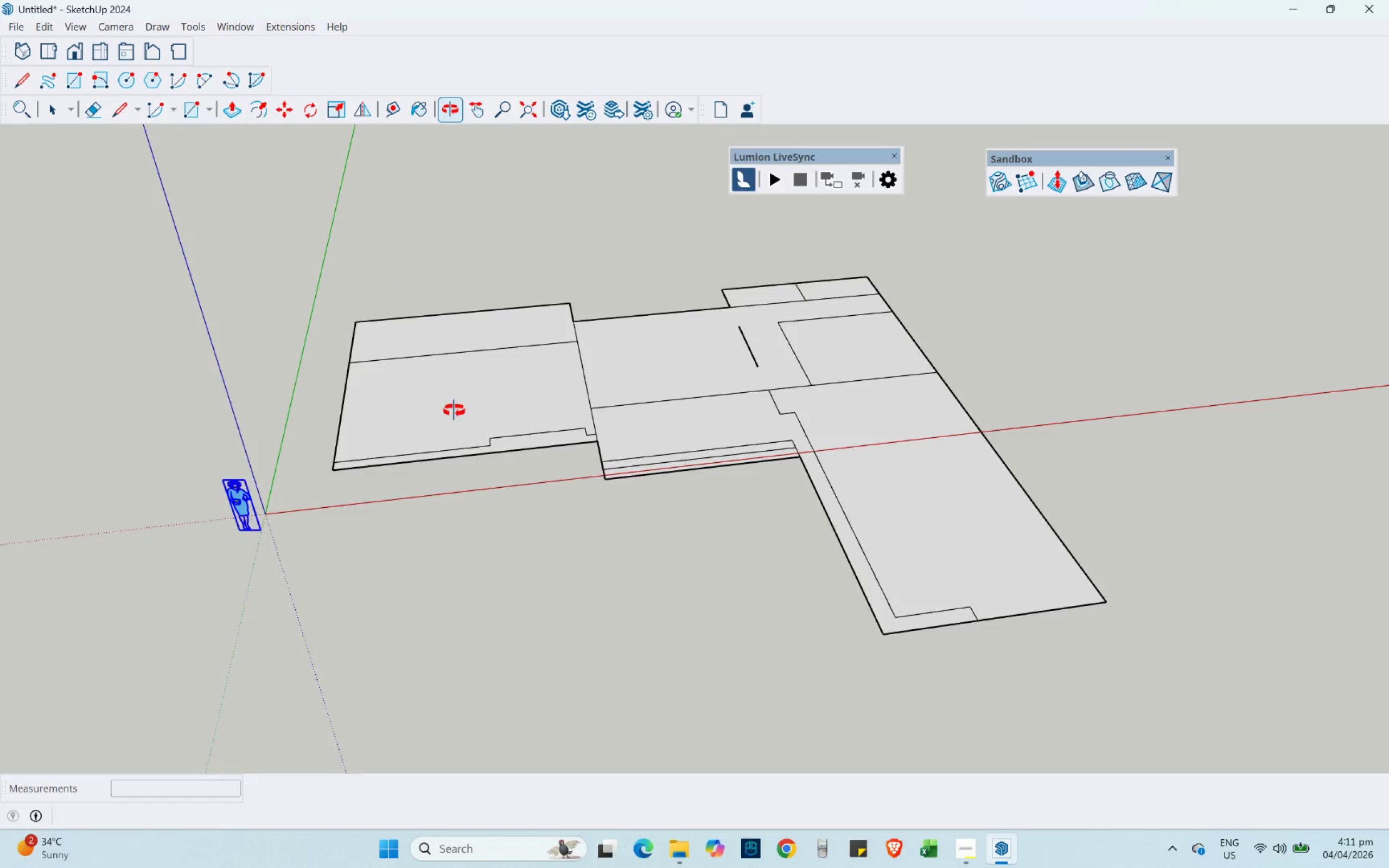 
key(Delete)
 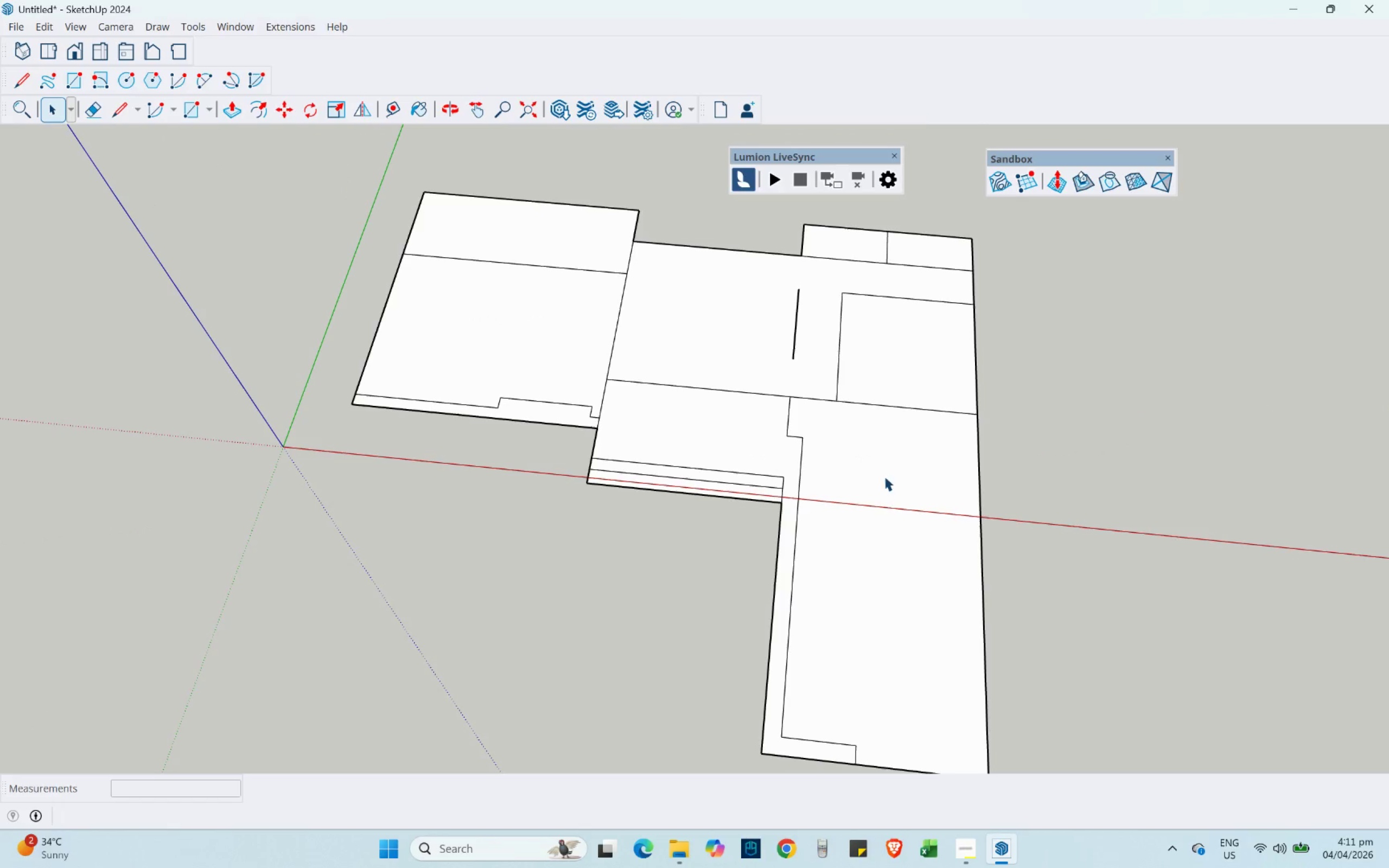 
double_click([898, 471])
 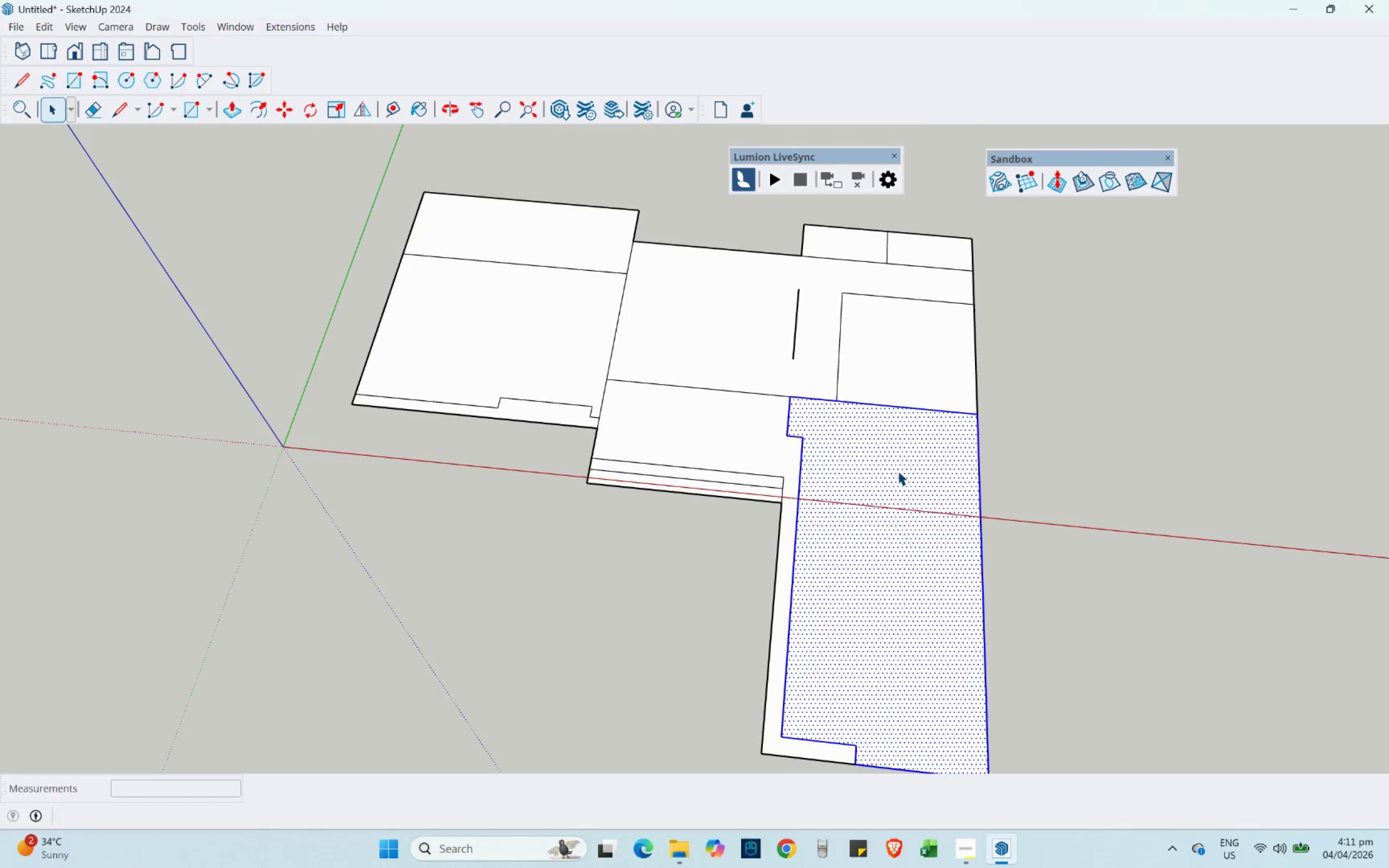 
triple_click([898, 471])
 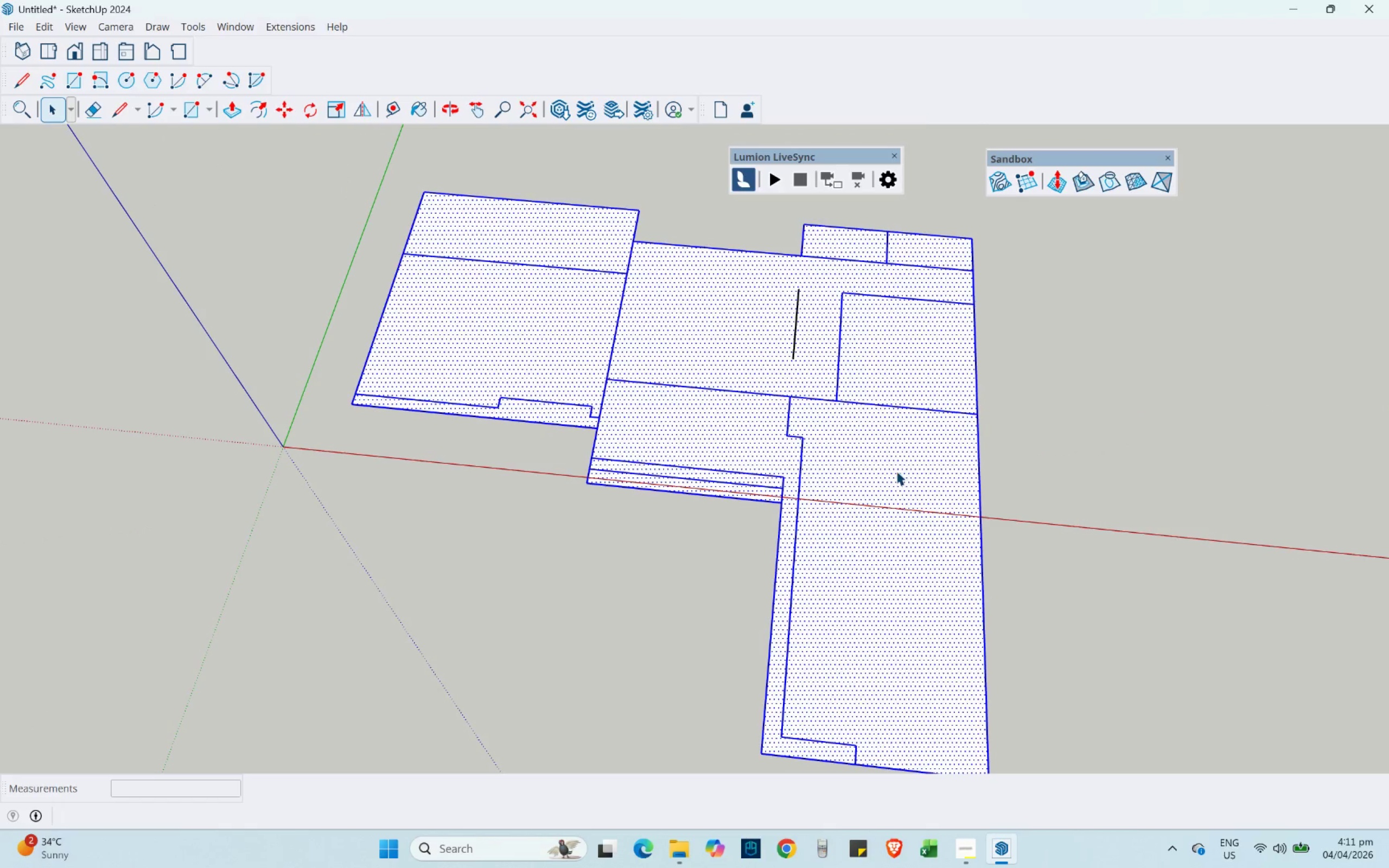 
right_click([896, 471])
 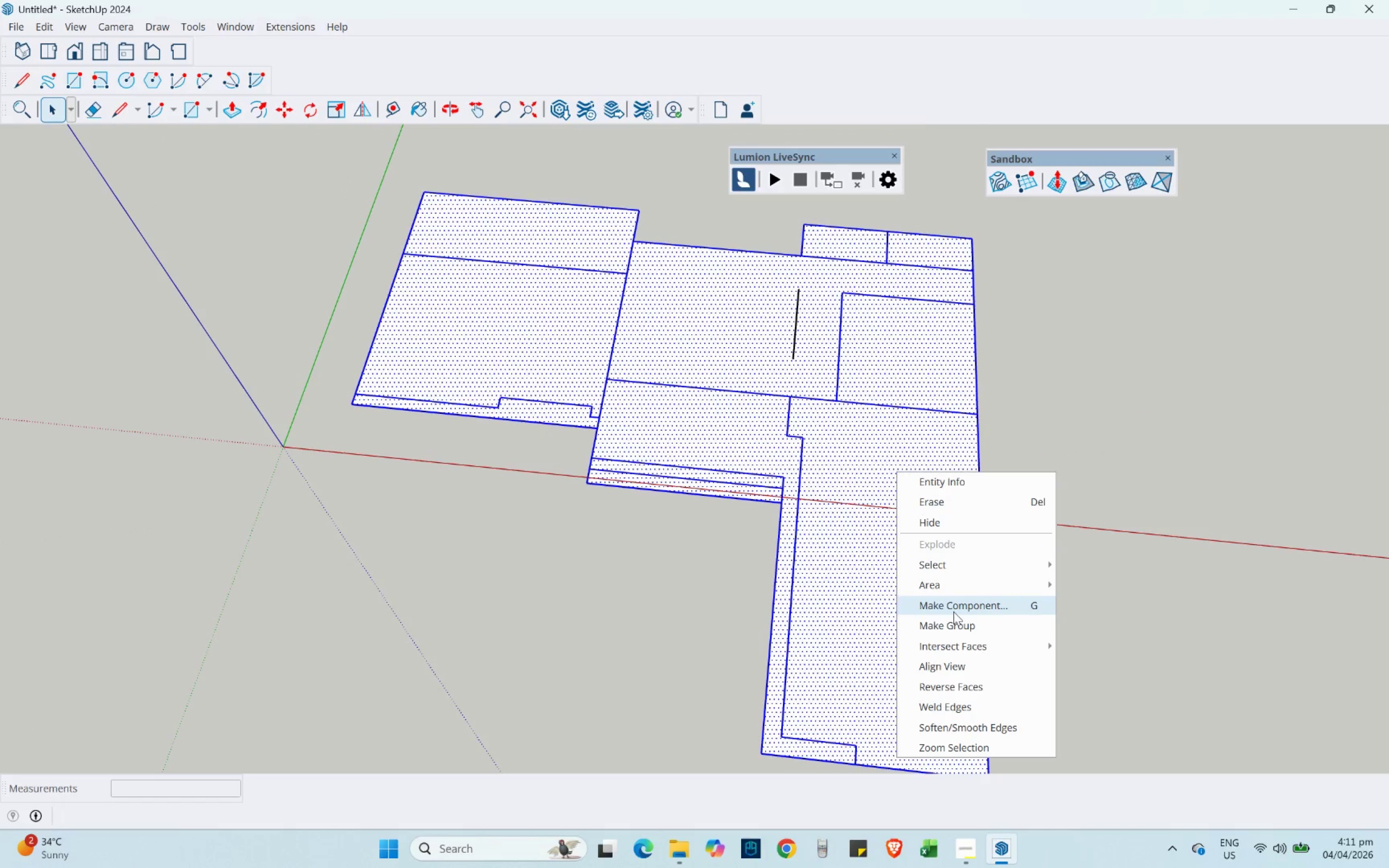 
left_click([953, 611])
 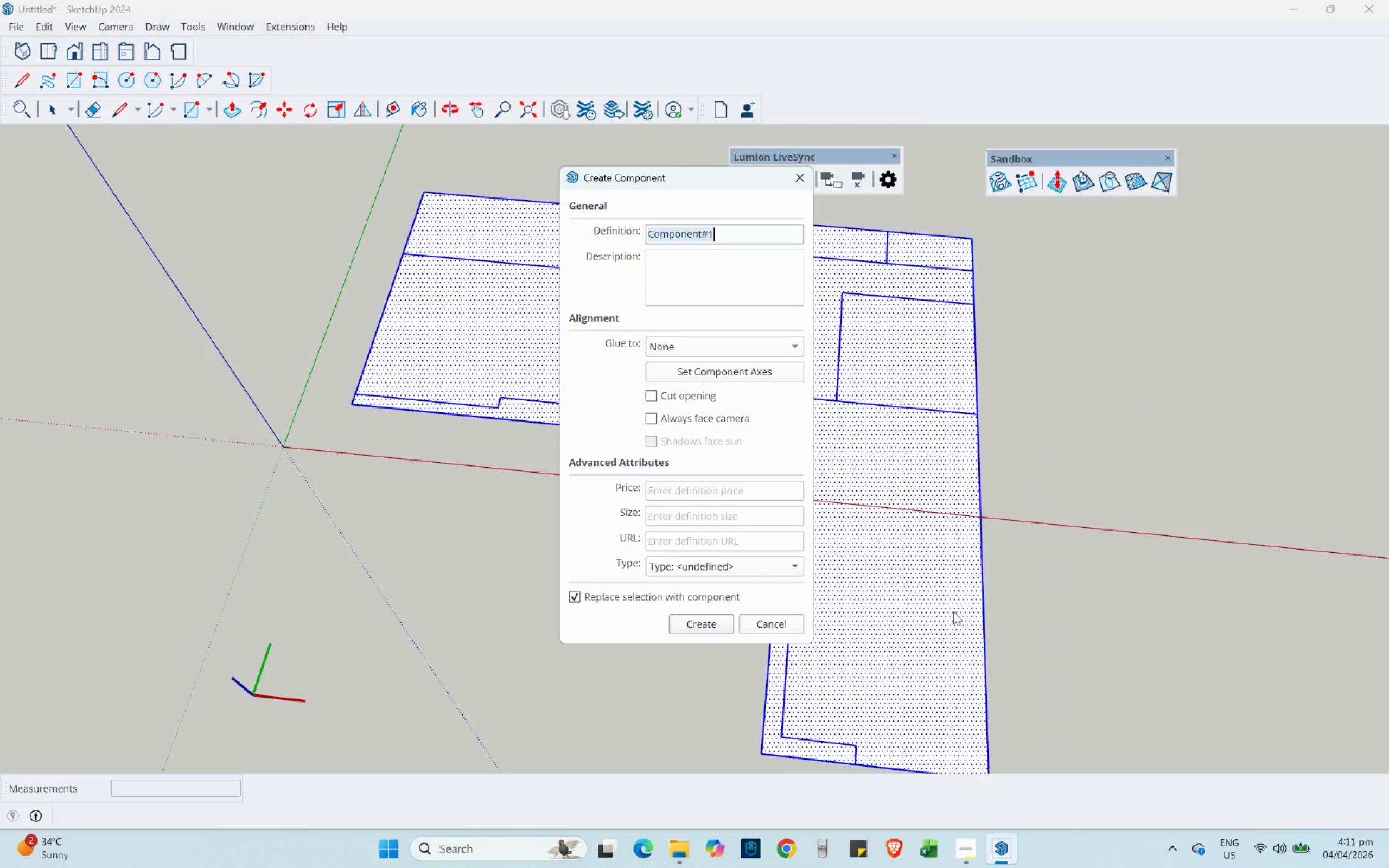 
type(Floor P{lan)
key(Backspace)
key(Backspace)
key(Backspace)
key(Backspace)
type(lan)
 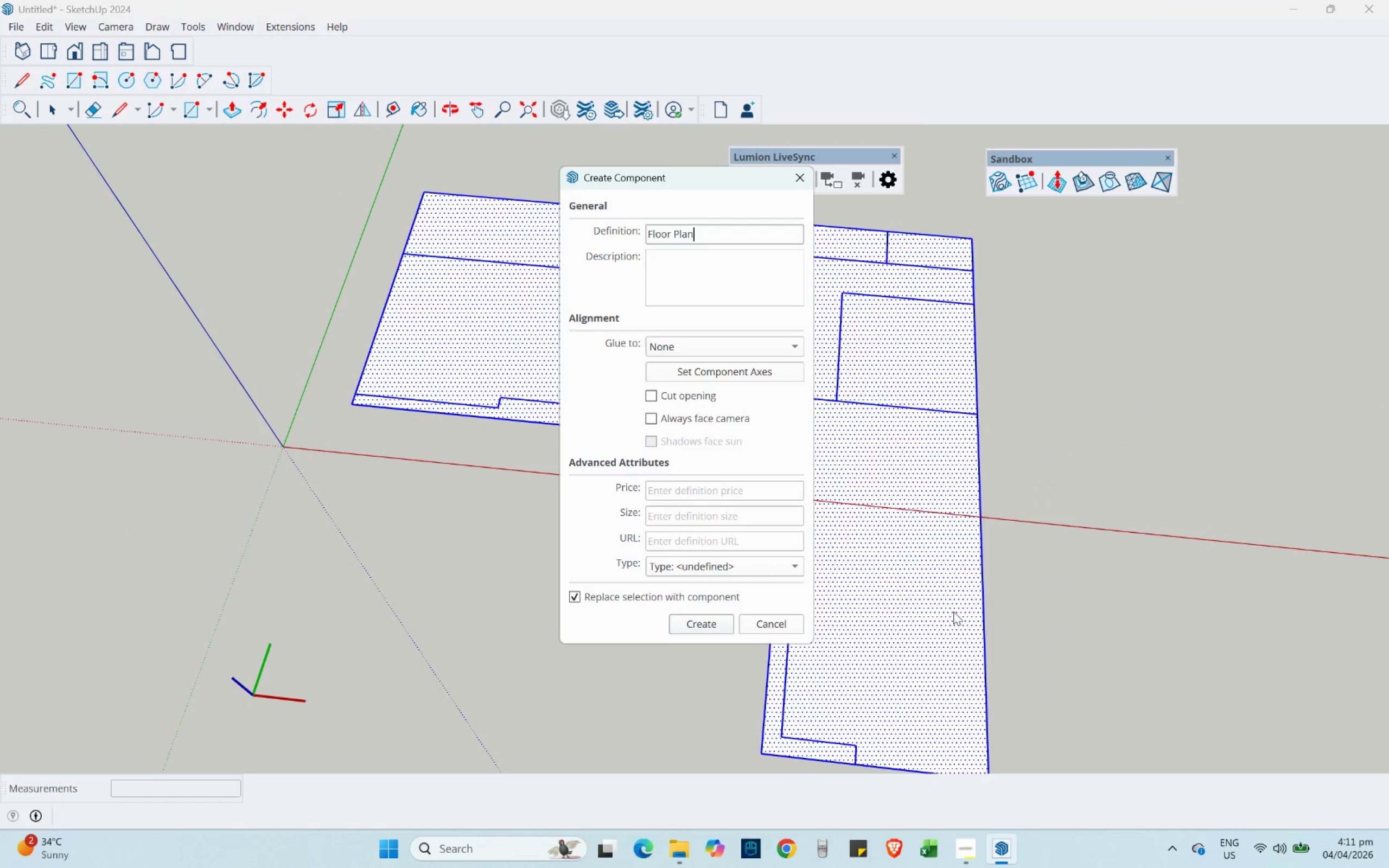 
key(Enter)
 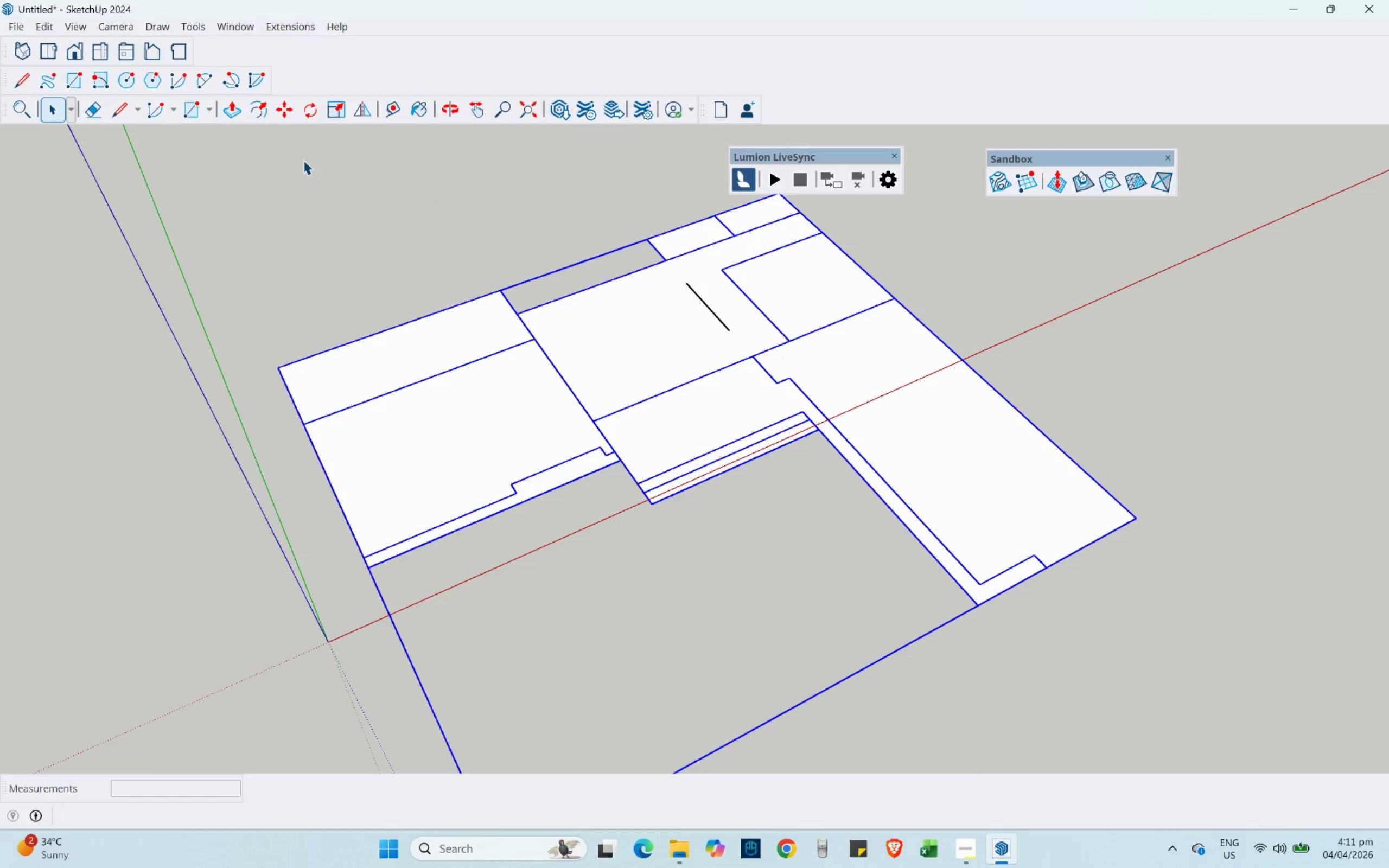 
key(B)
 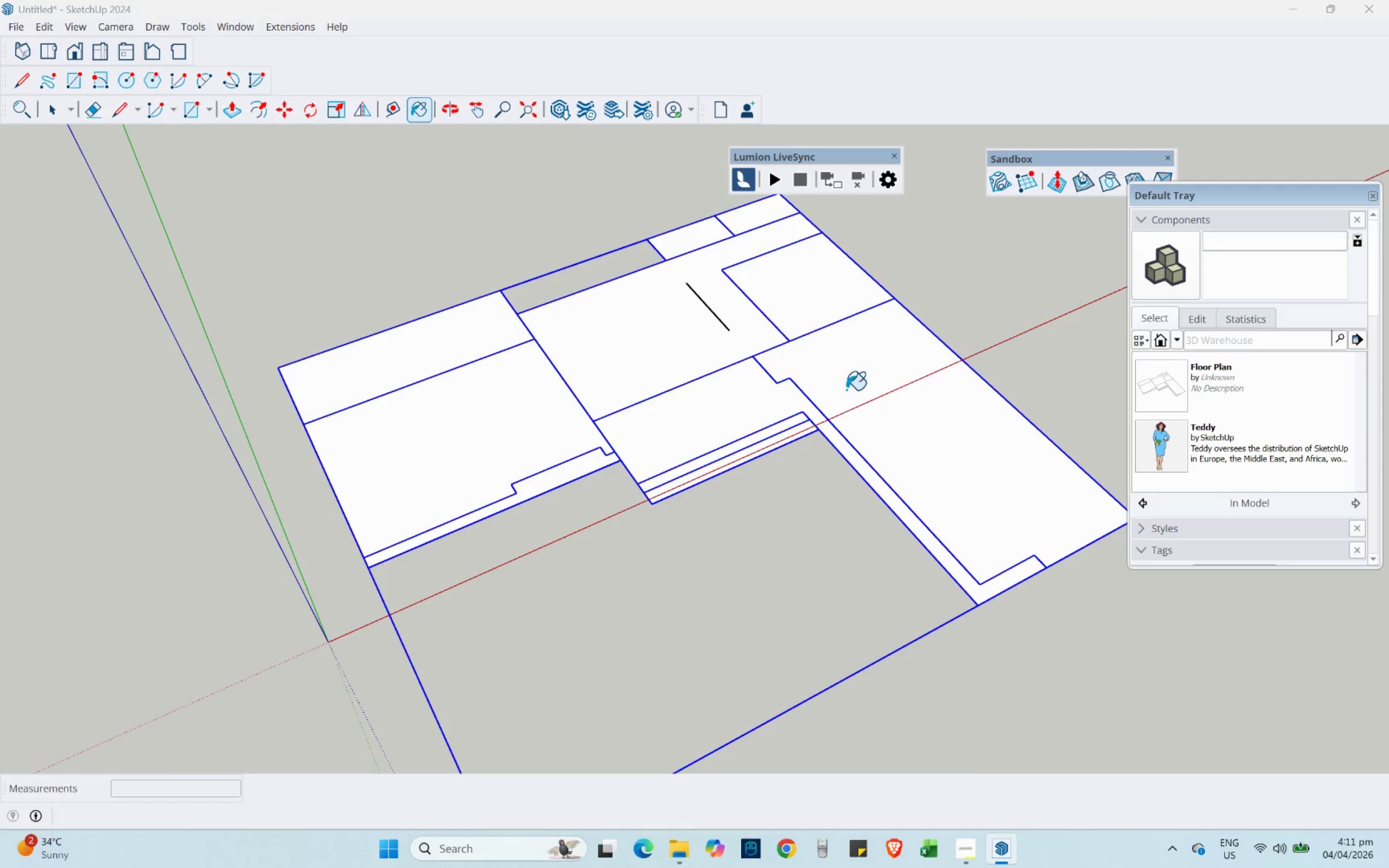 
scroll: coordinate [1226, 334], scroll_direction: down, amount: 5.0
 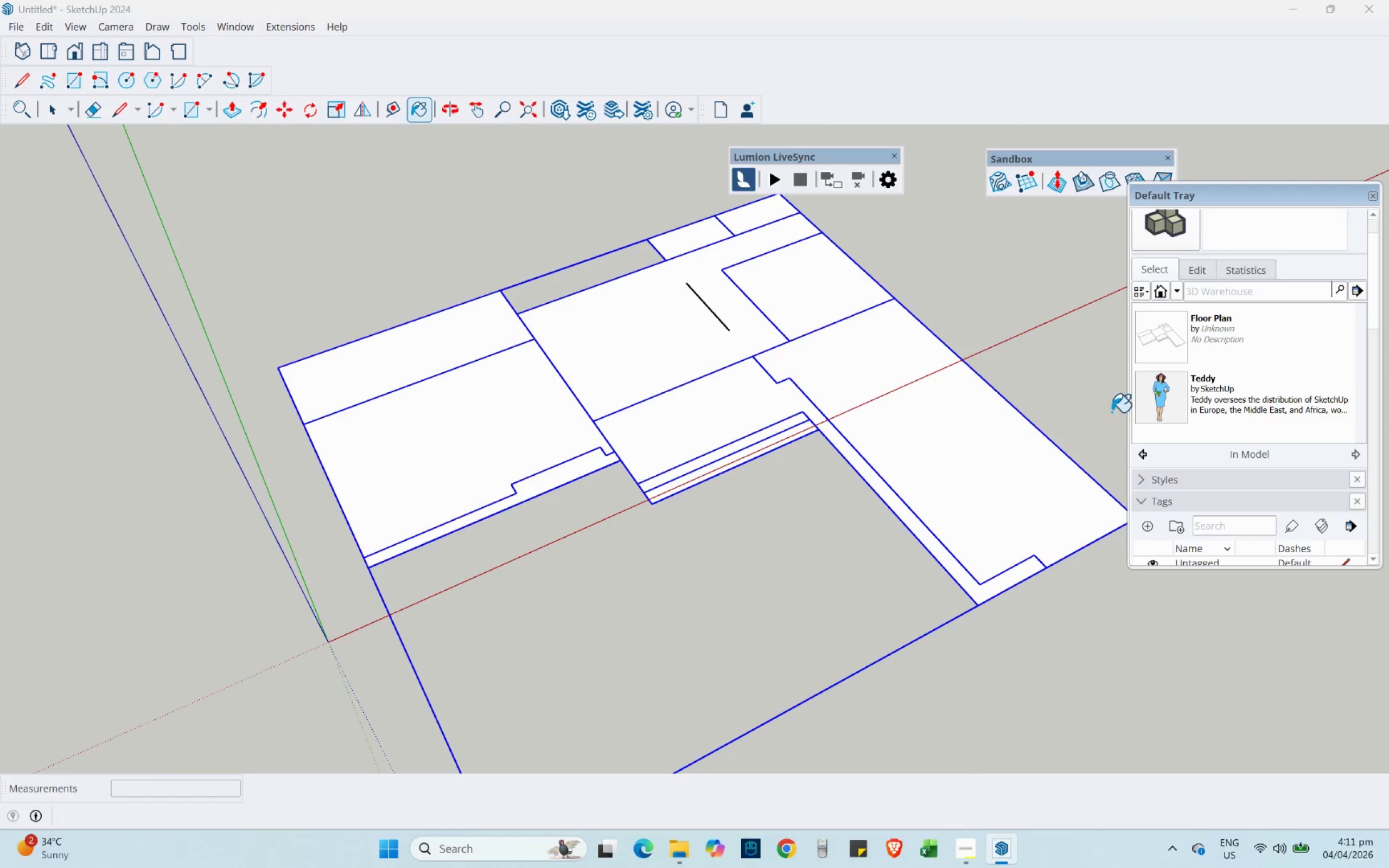 
key(Space)
 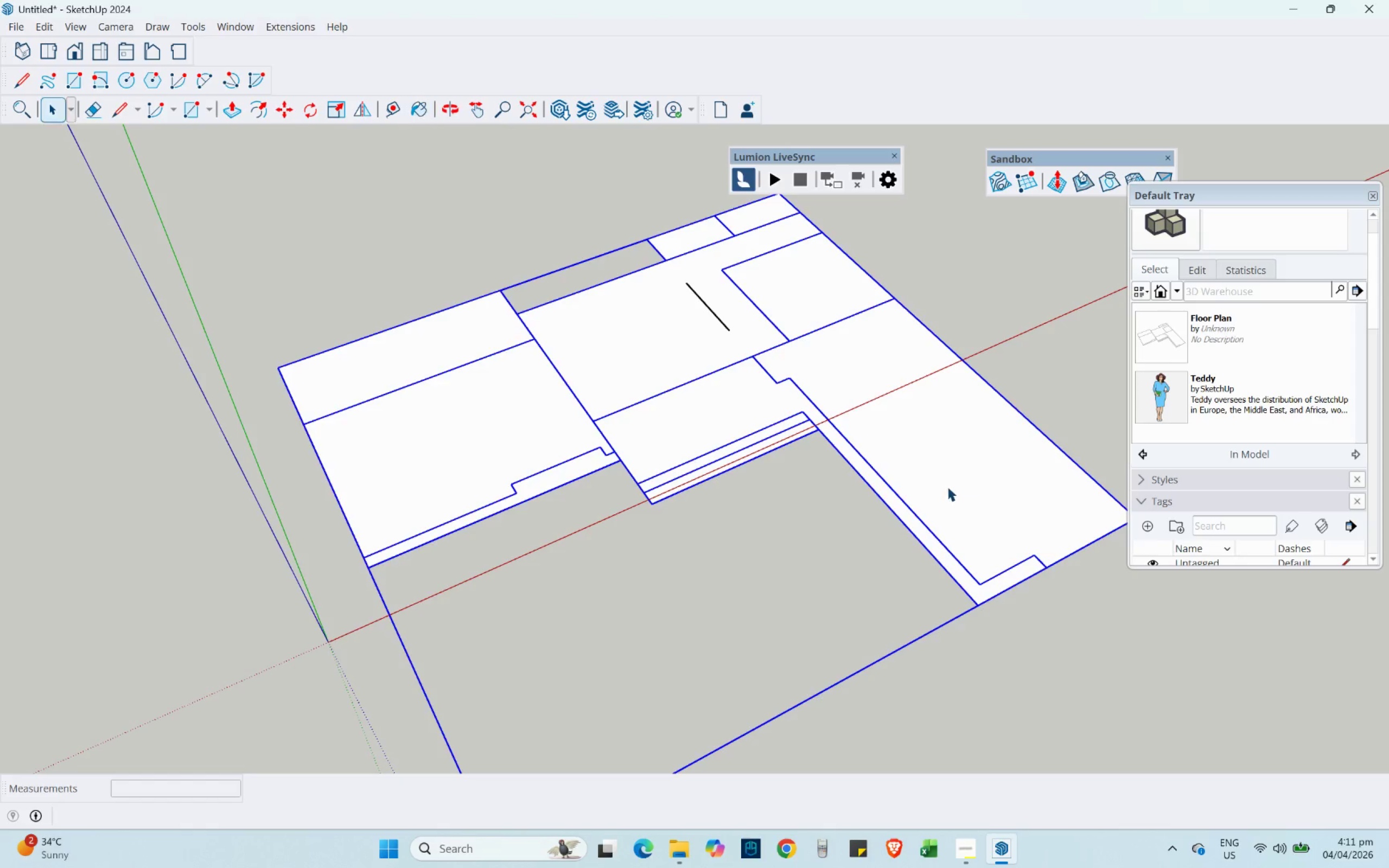 
left_click([947, 483])
 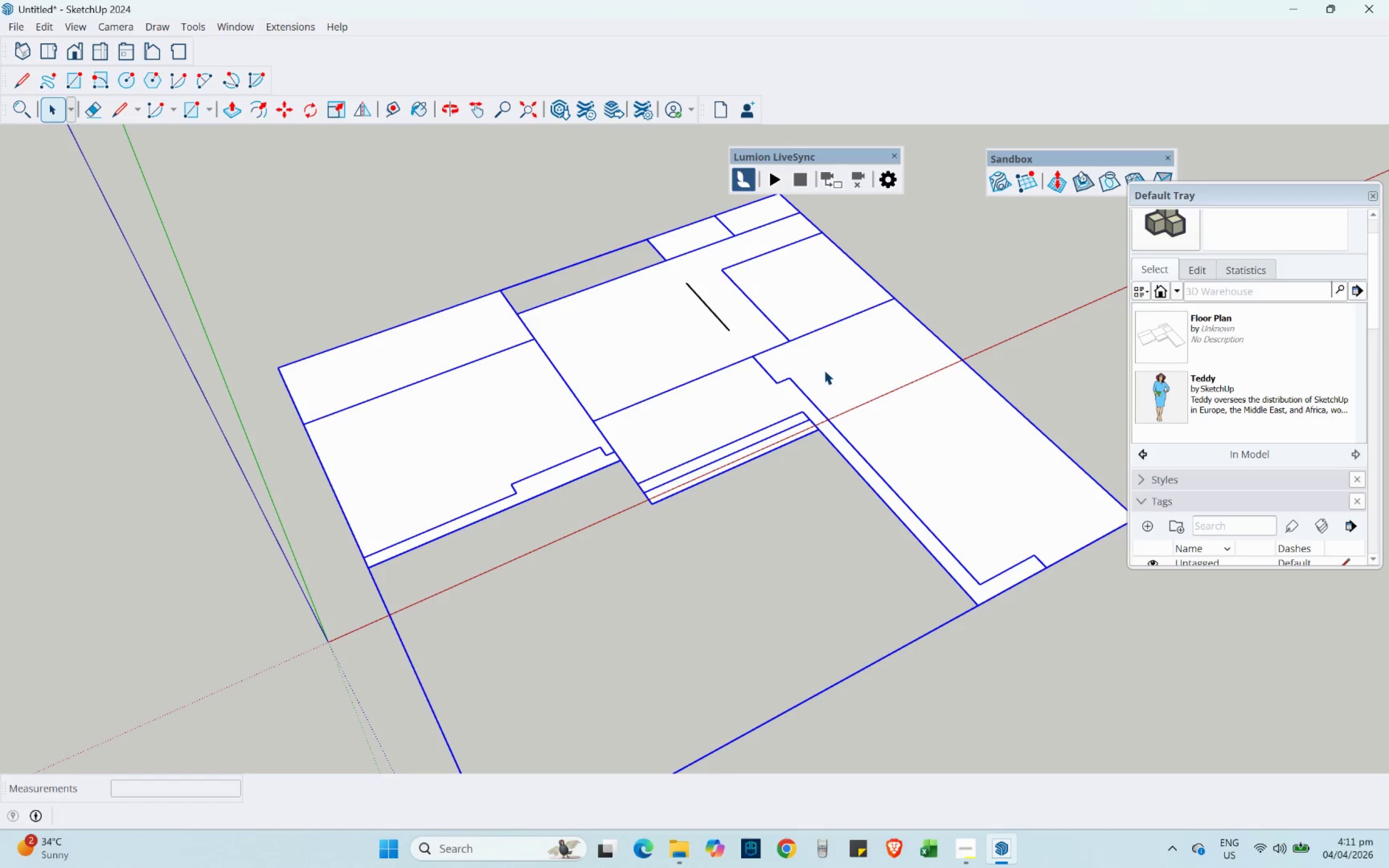 
double_click([824, 370])
 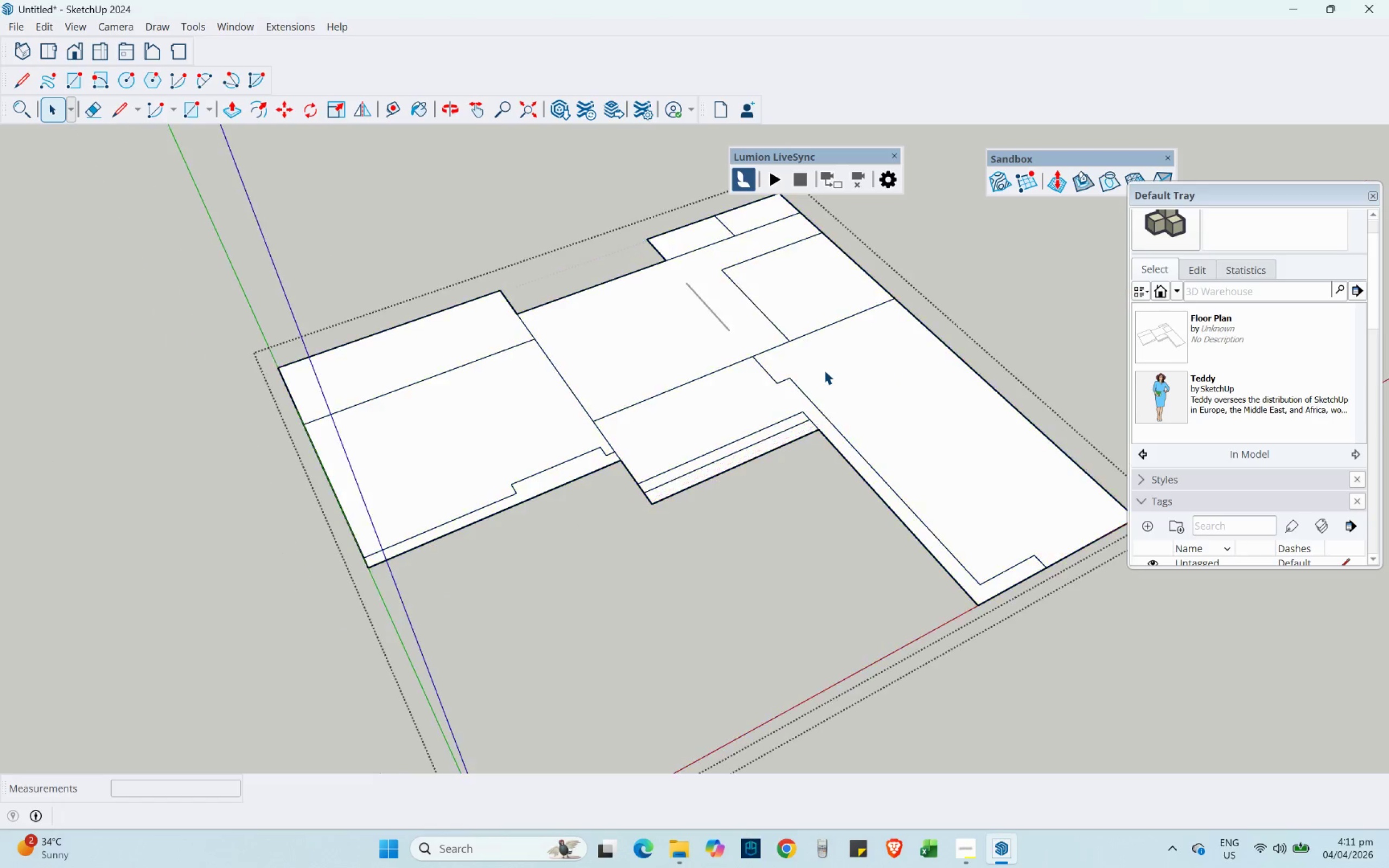 
triple_click([824, 370])
 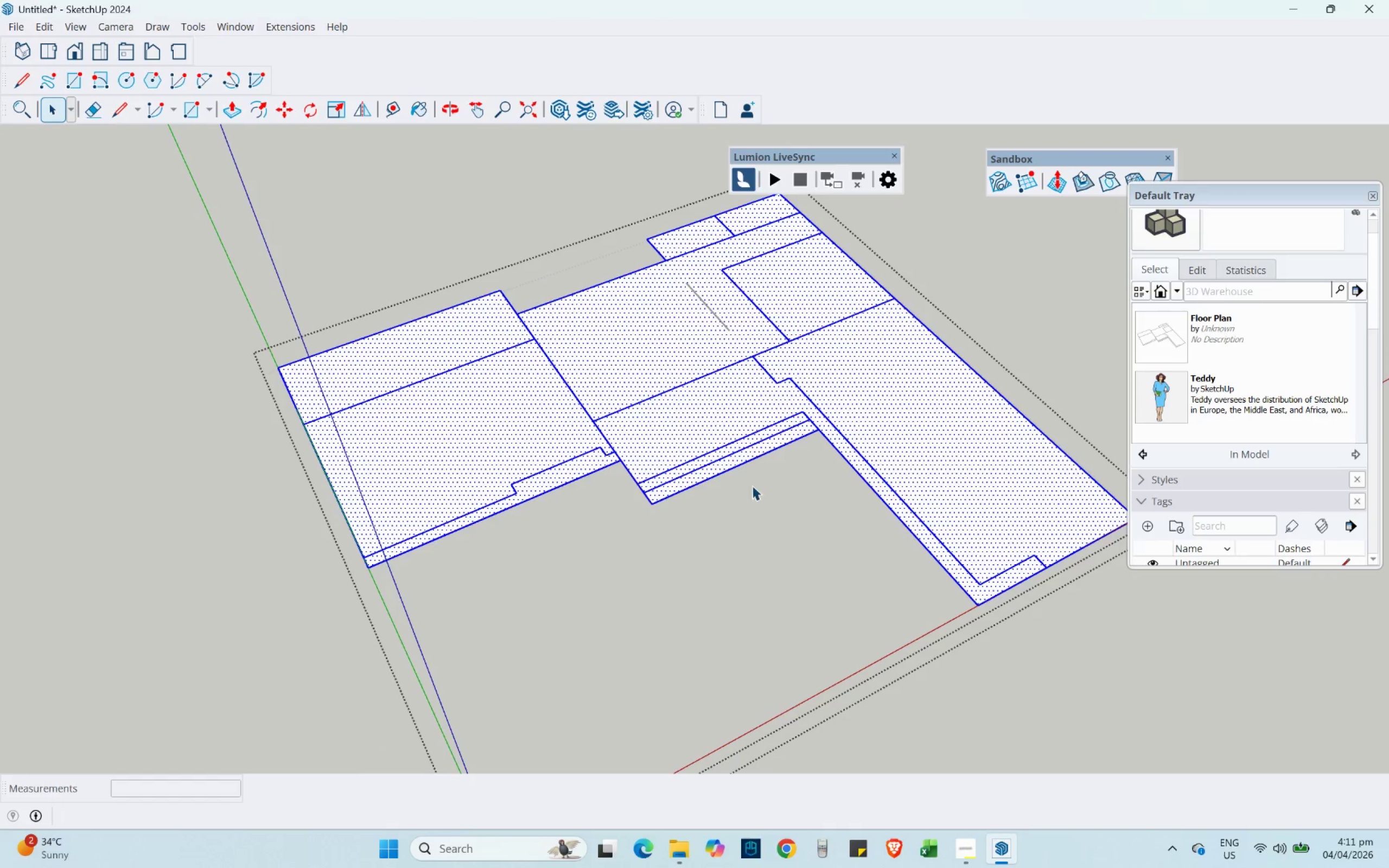 
key(Escape)
 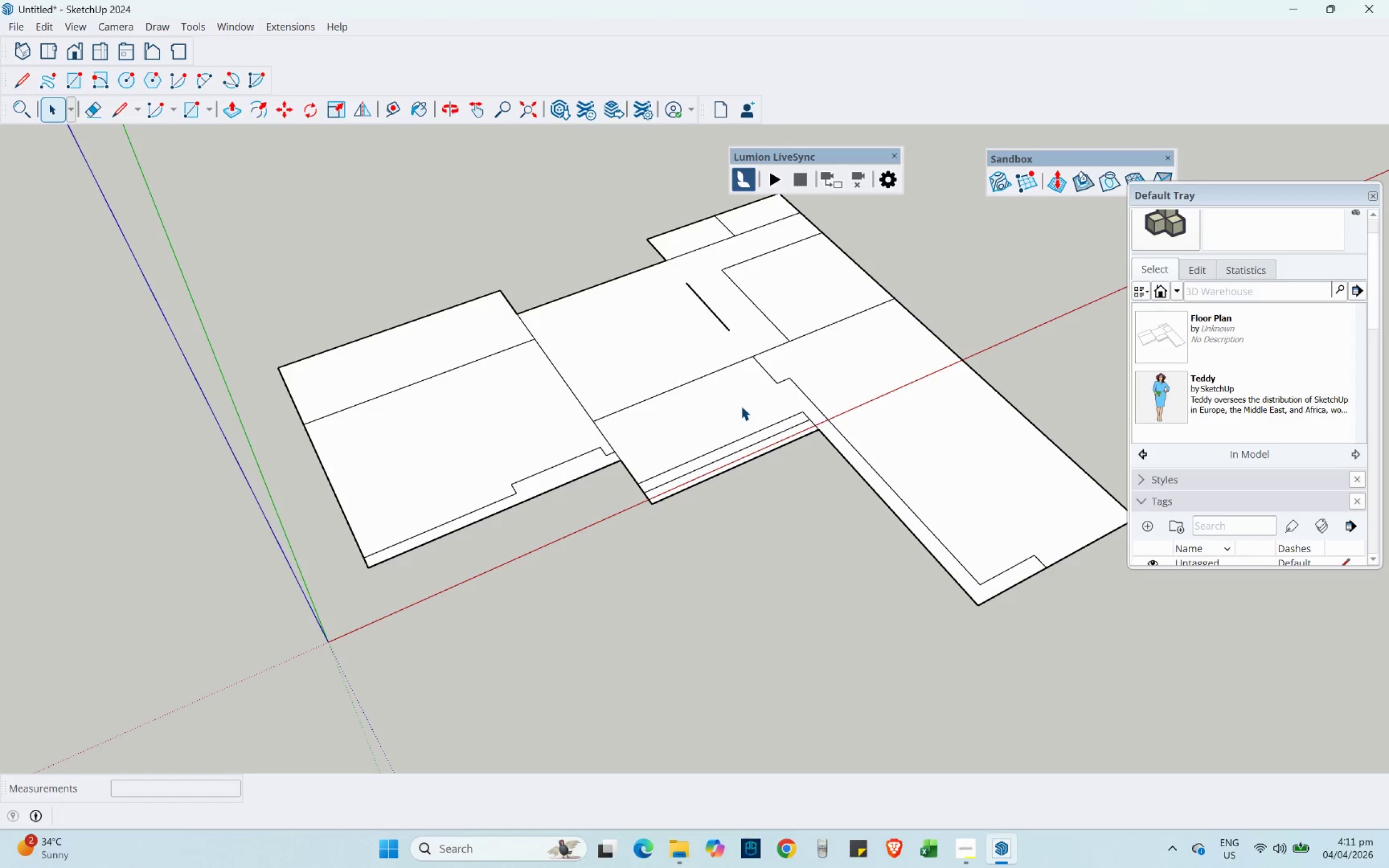 
key(Control+Z)
 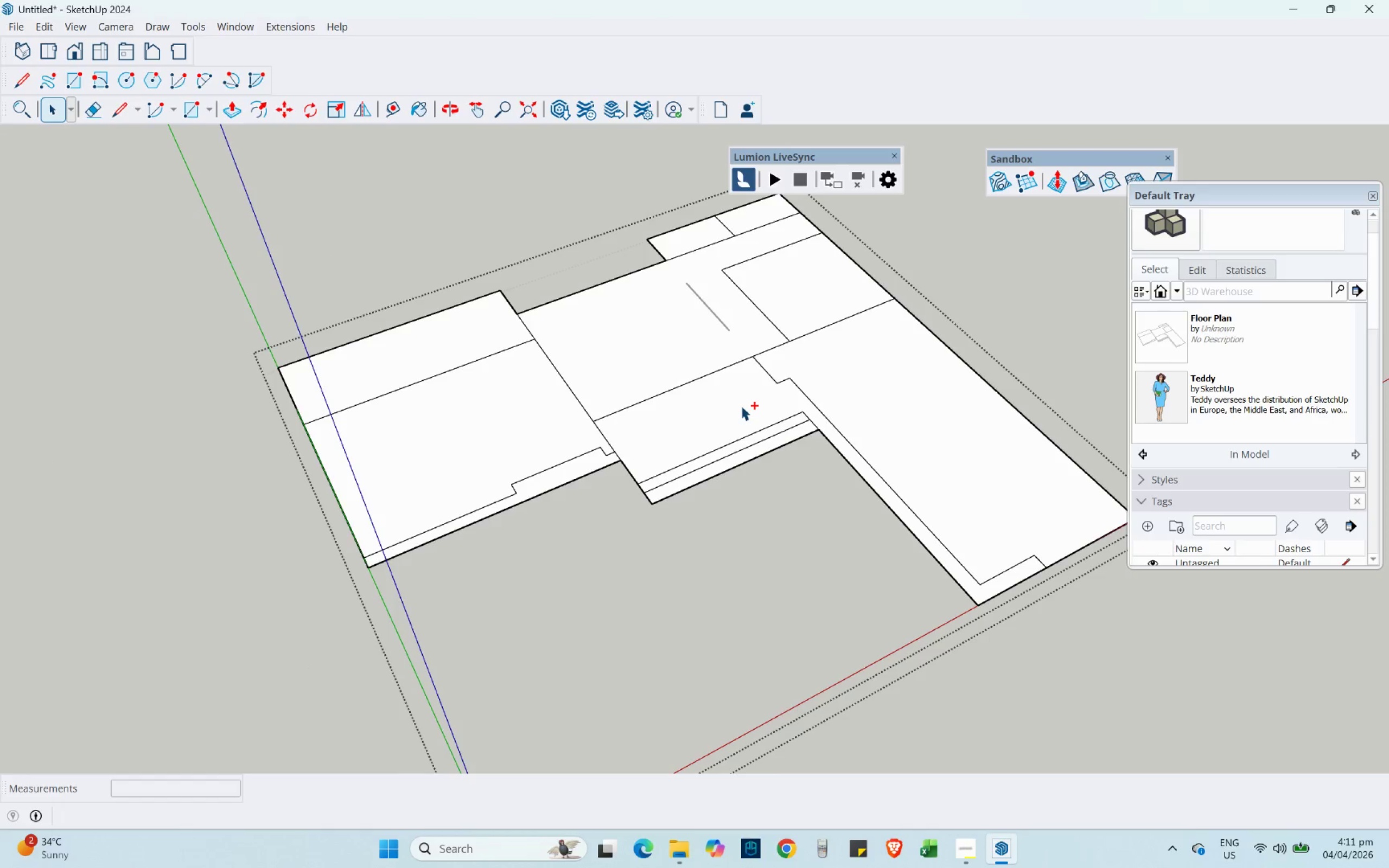 
key(Control+Z)
 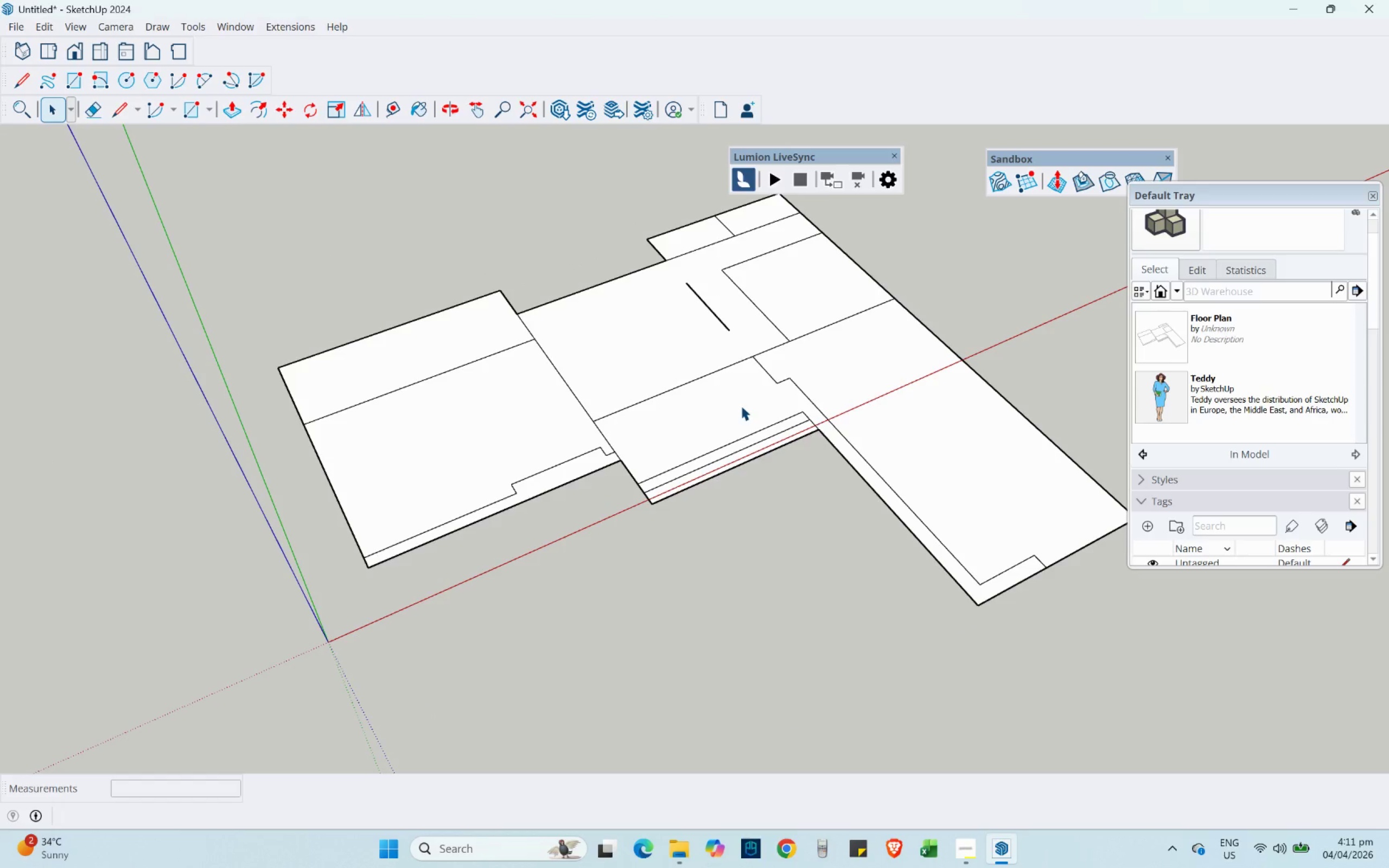 
left_click_drag(start_coordinate=[226, 219], to_coordinate=[1065, 784])
 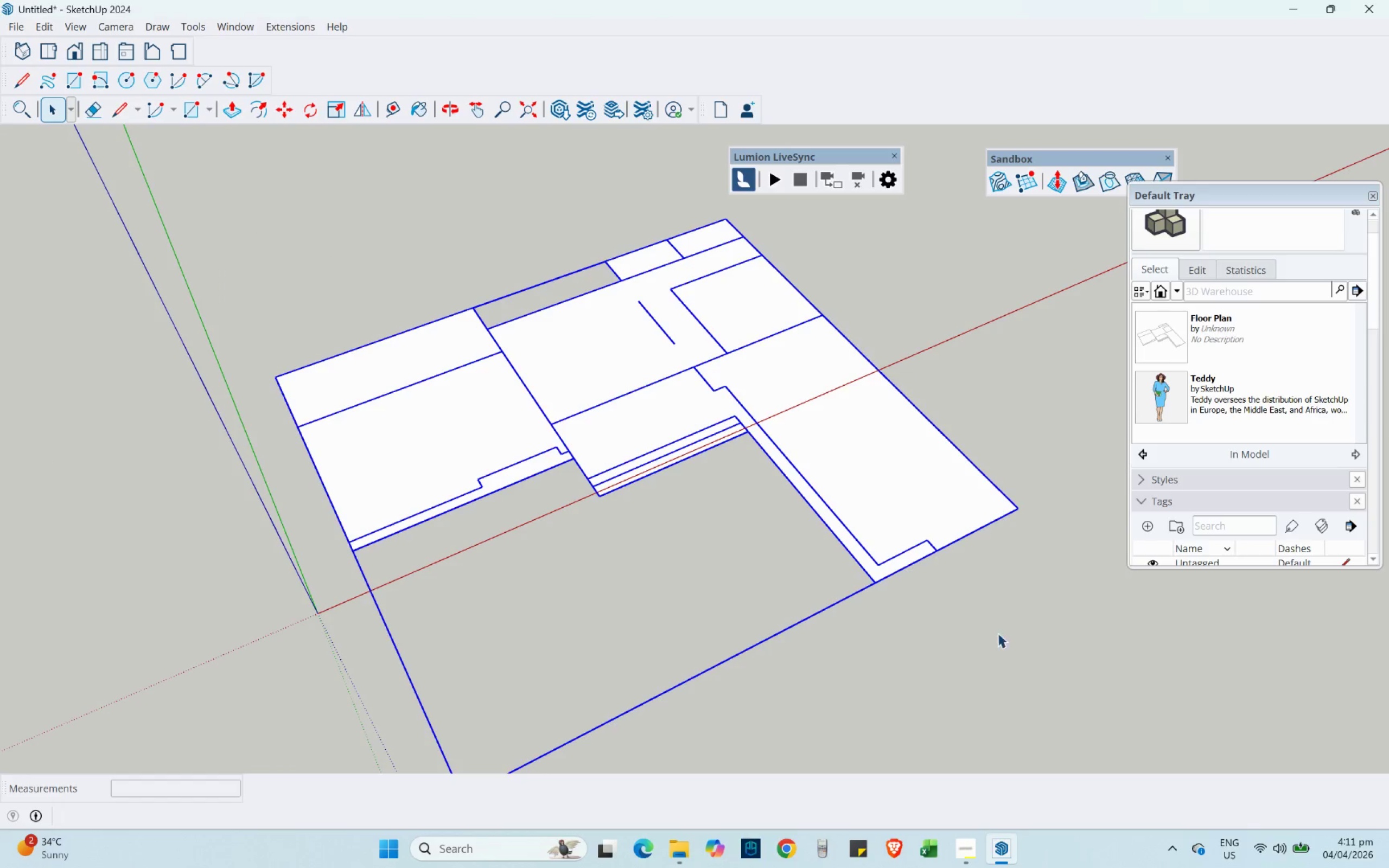 
scroll: coordinate [257, 446], scroll_direction: down, amount: 2.0
 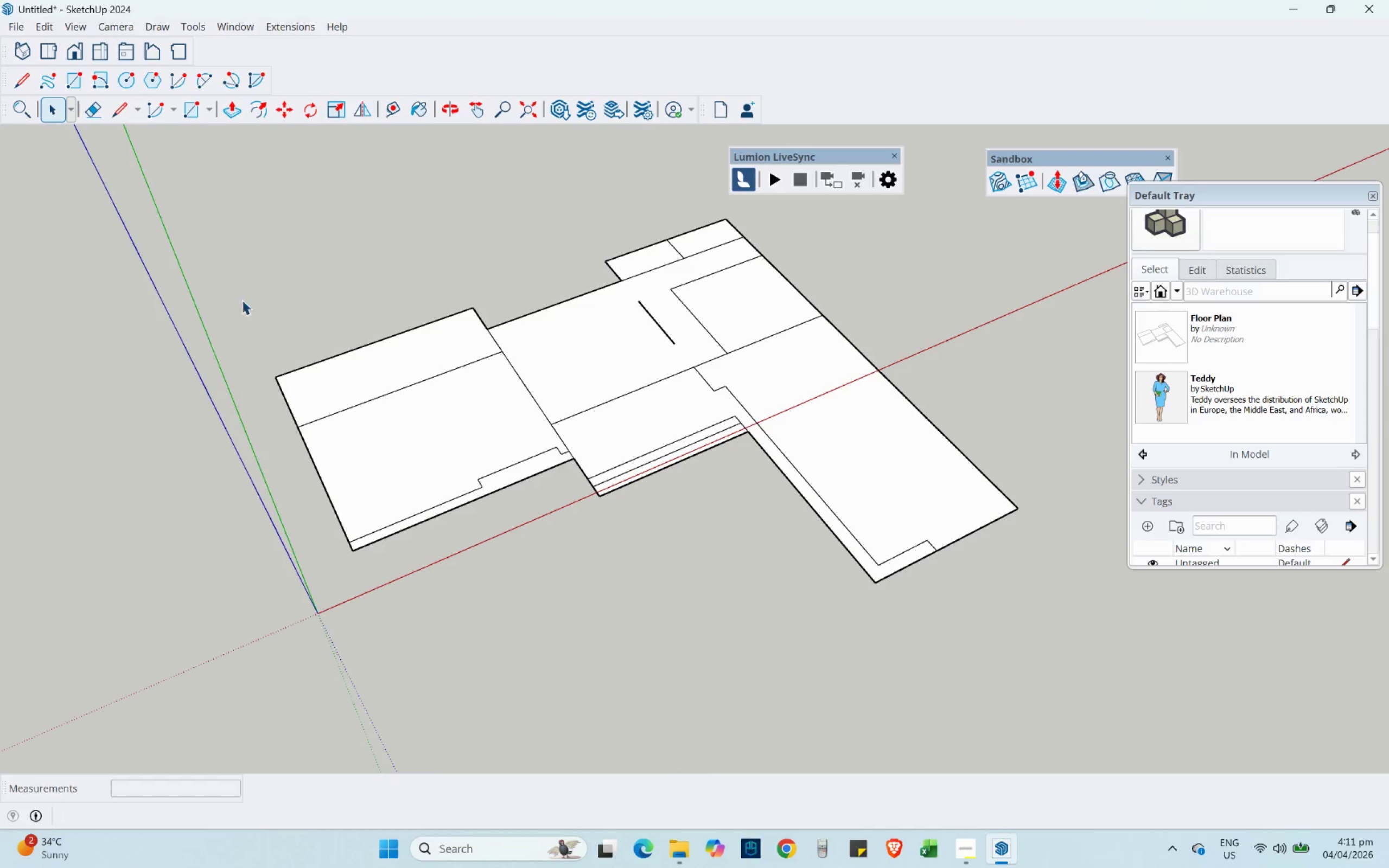 
key(Control+Z)
 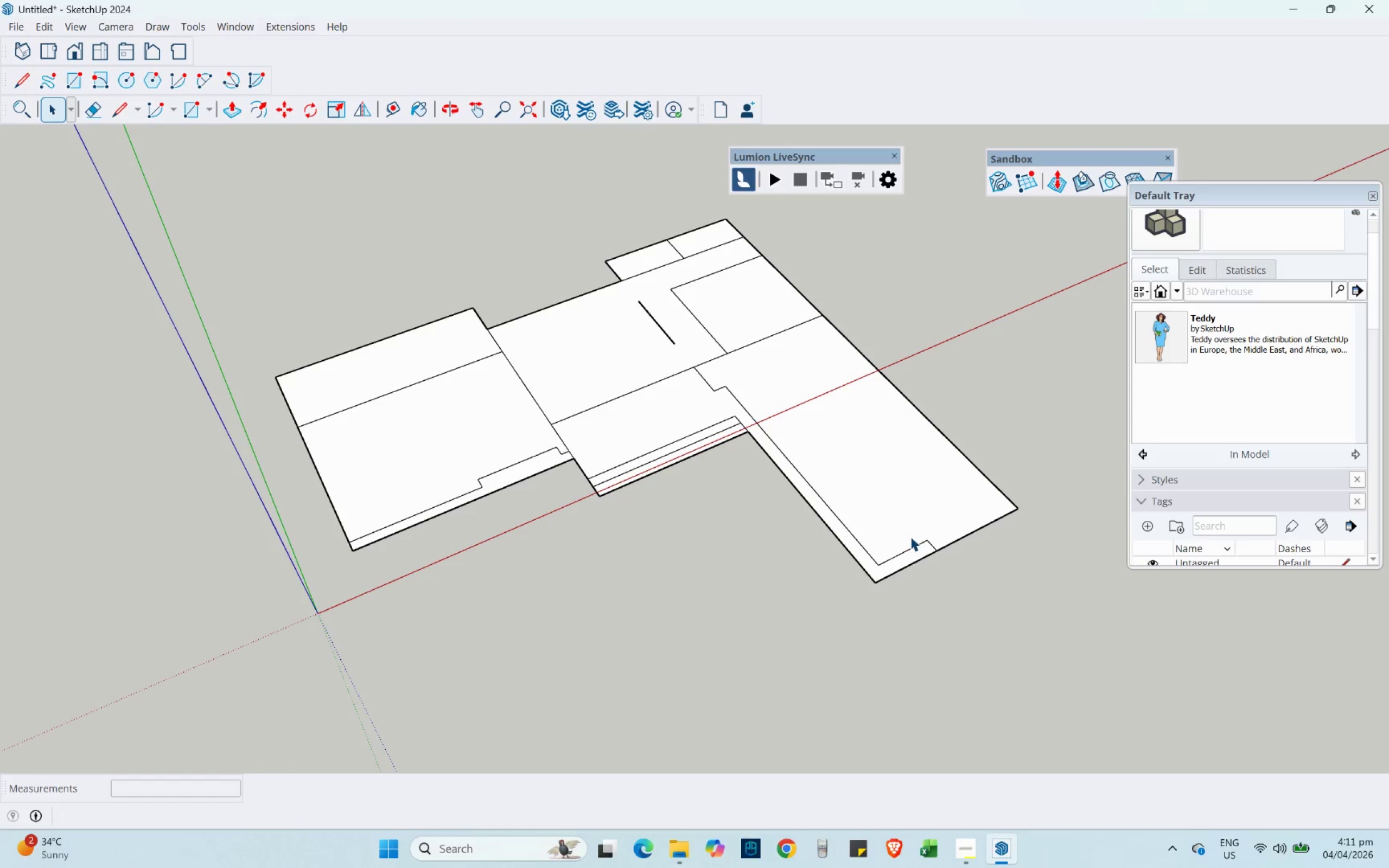 
left_click([901, 521])
 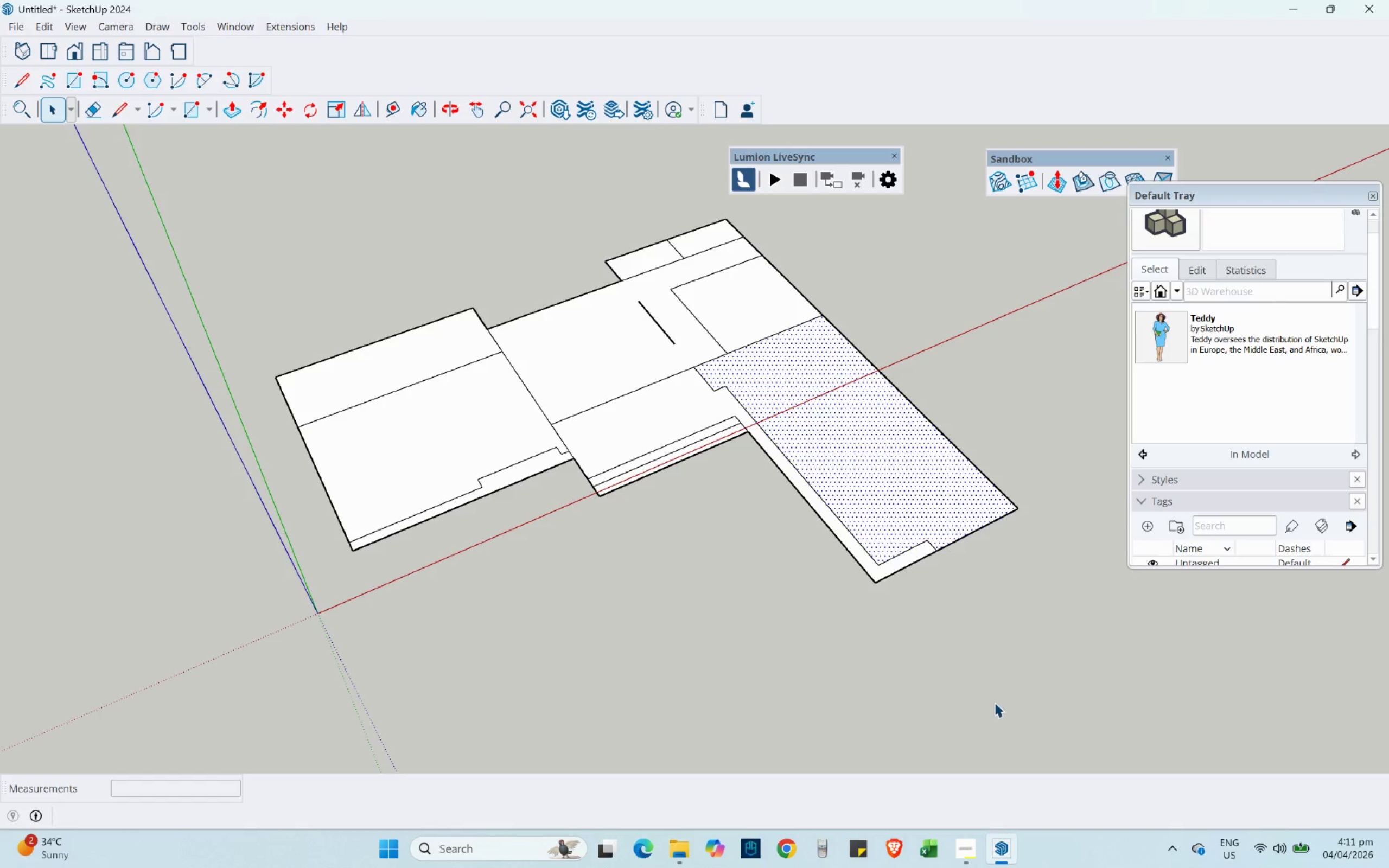 
hold_key(key=ControlLeft, duration=0.38)
 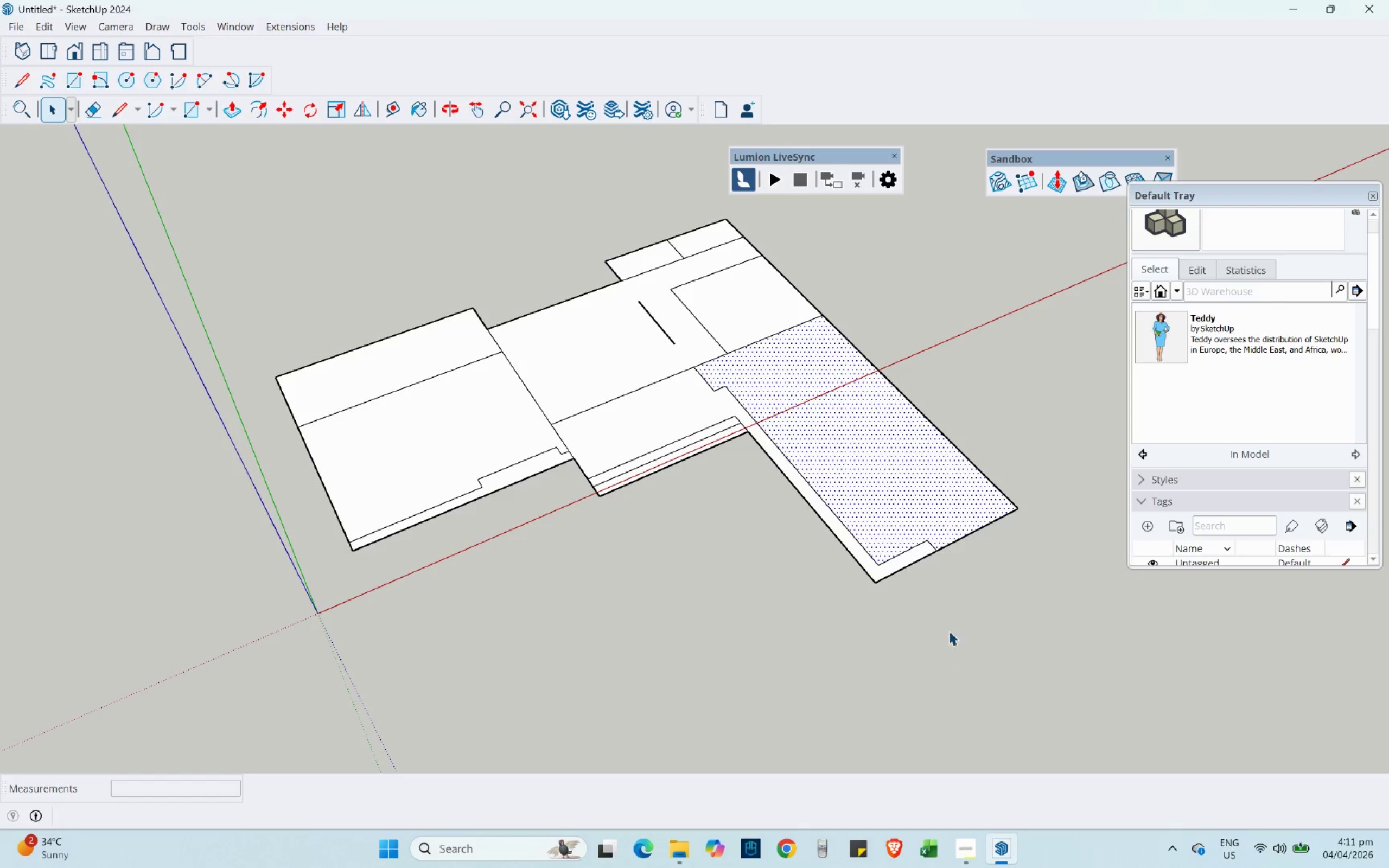 
left_click([950, 617])
 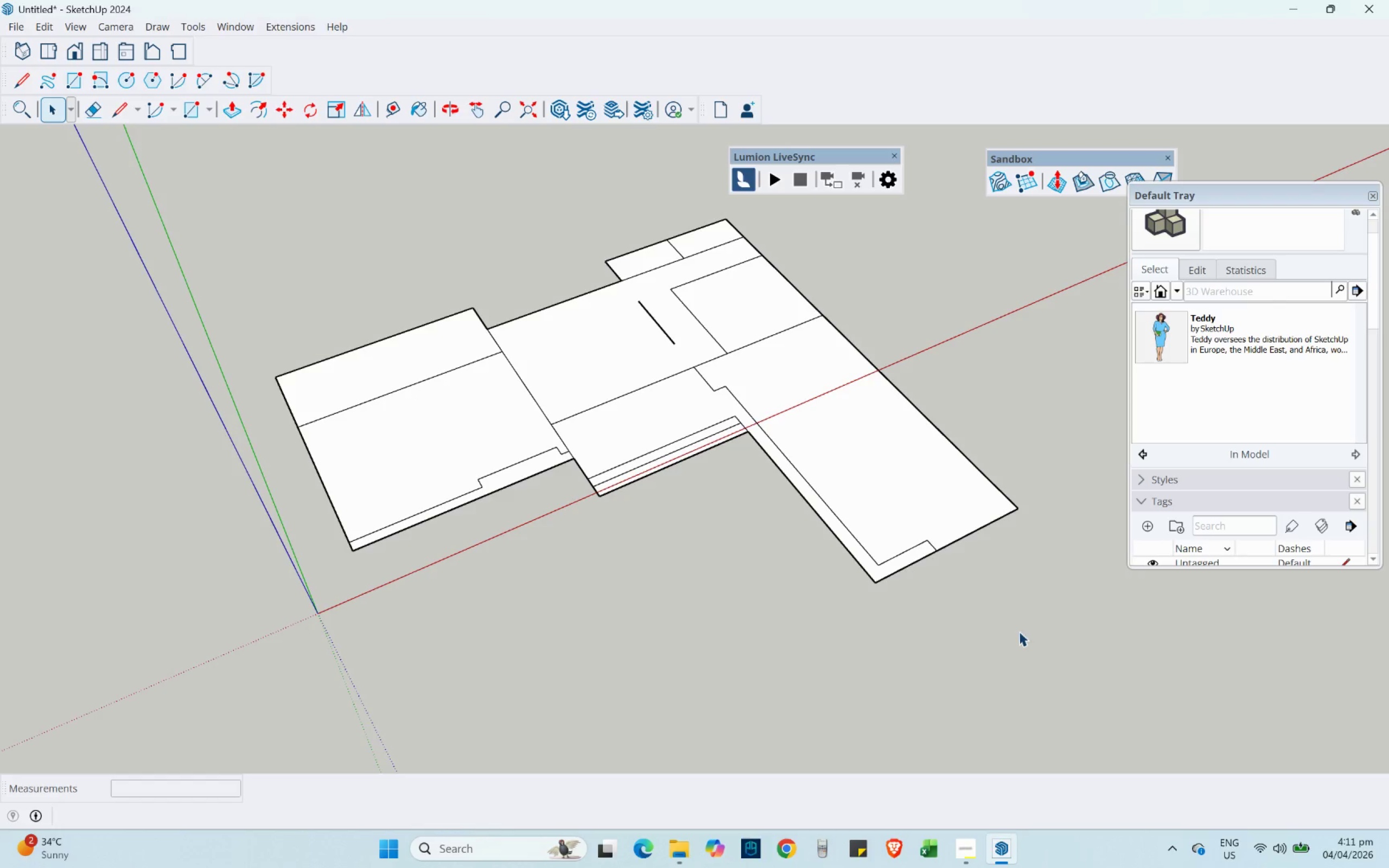 
left_click_drag(start_coordinate=[1021, 637], to_coordinate=[80, 216])
 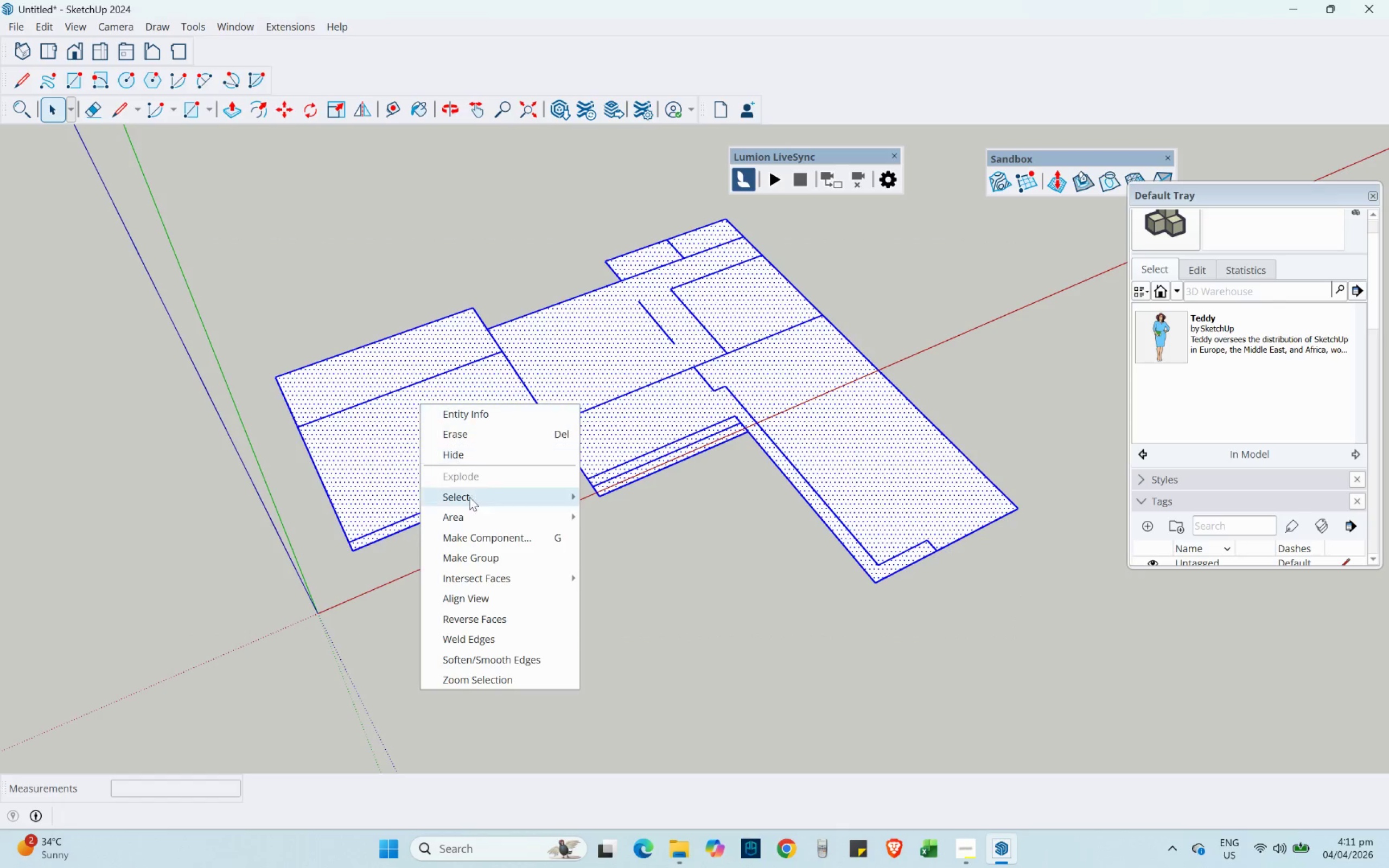 
left_click([483, 539])
 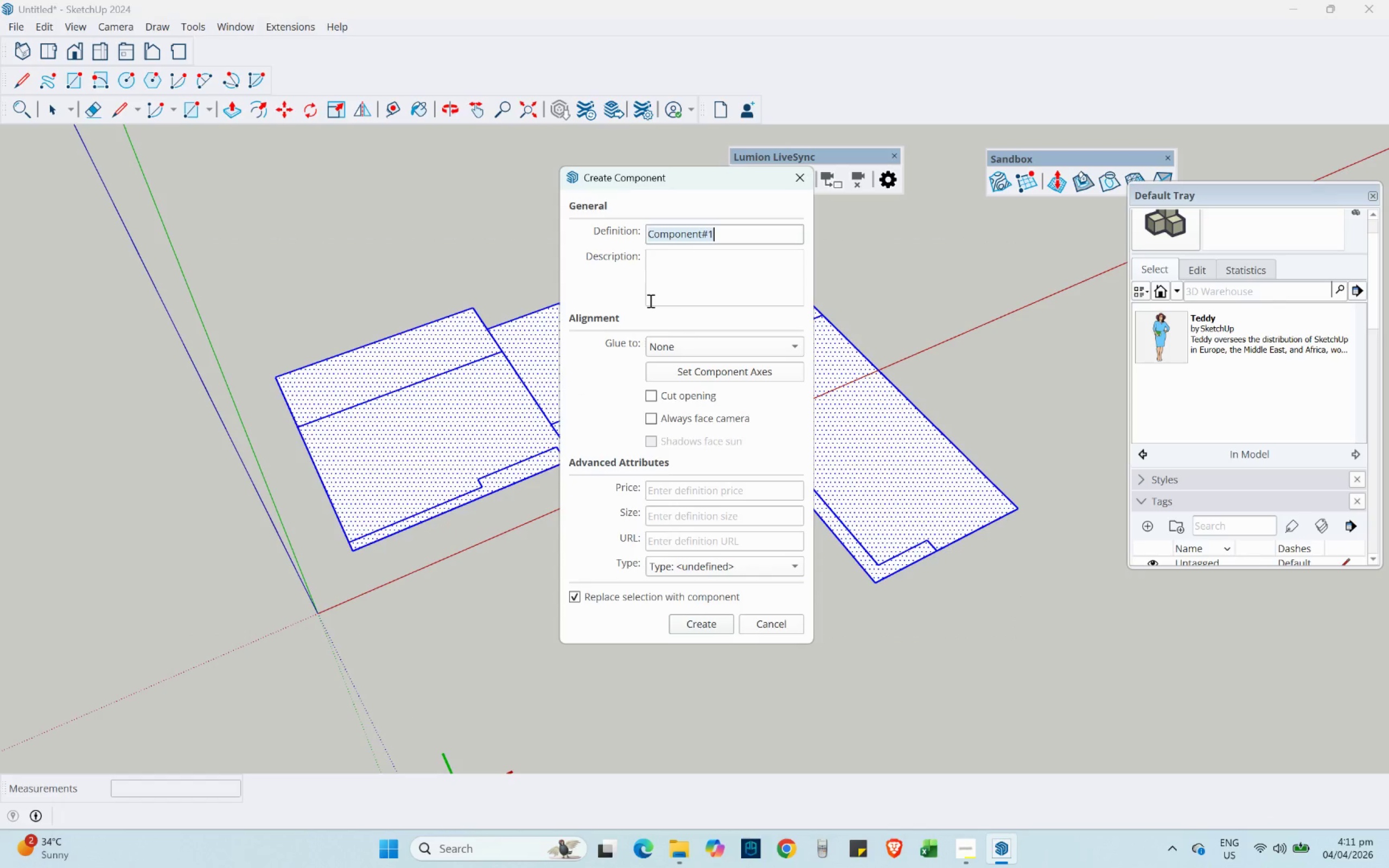 
type(Floor Plan)
 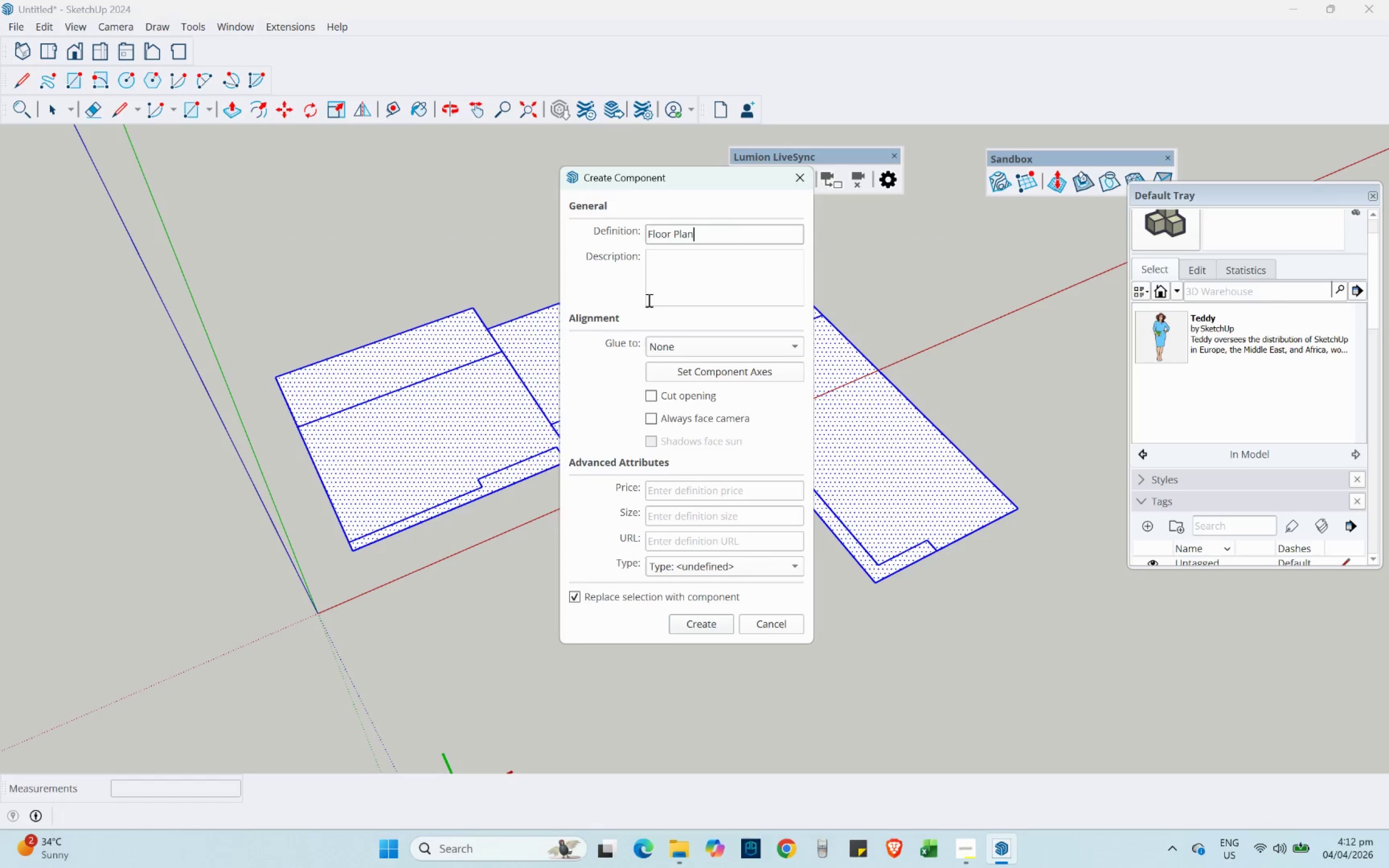 
key(Enter)
 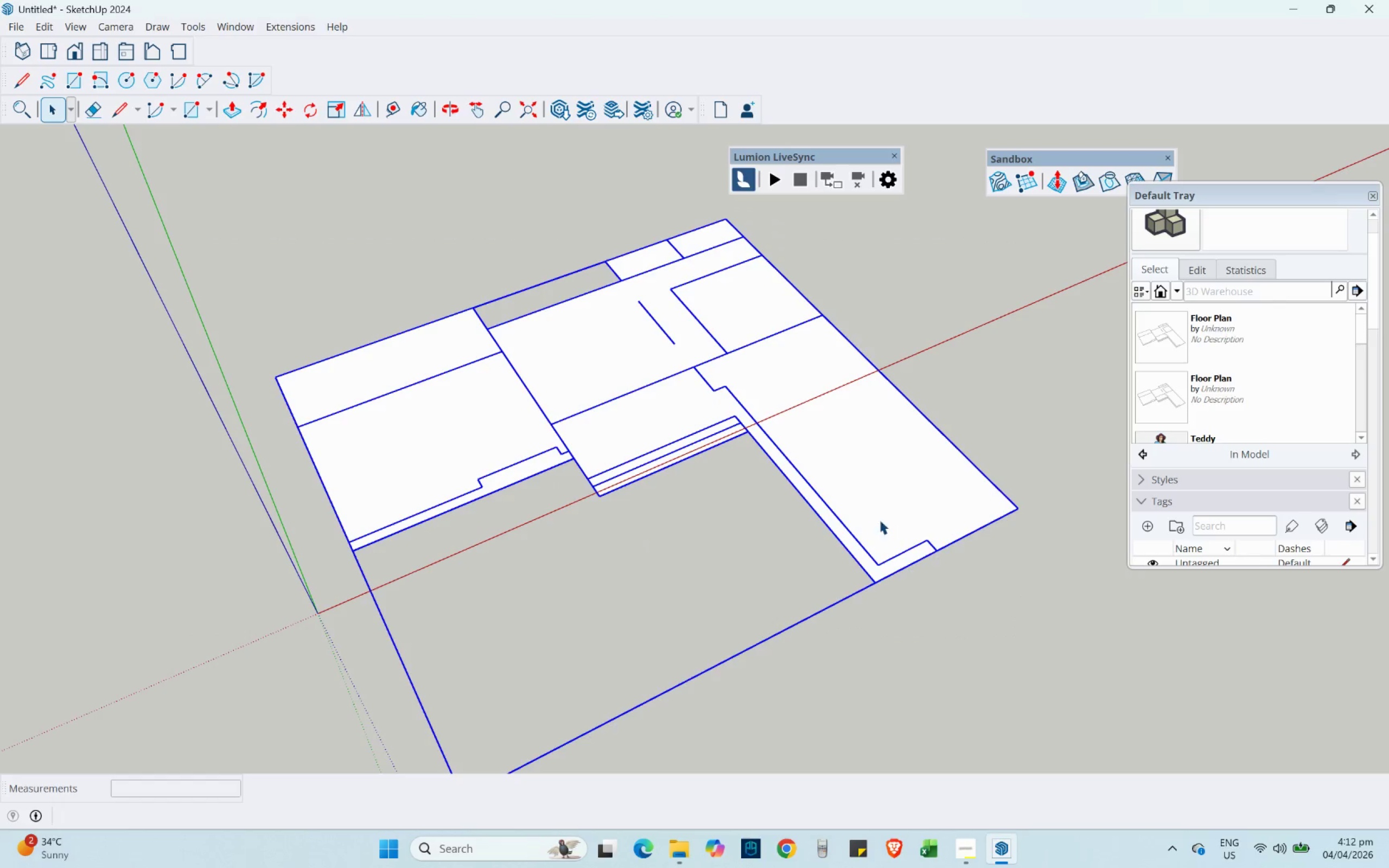 
scroll: coordinate [1309, 450], scroll_direction: down, amount: 1.0
 